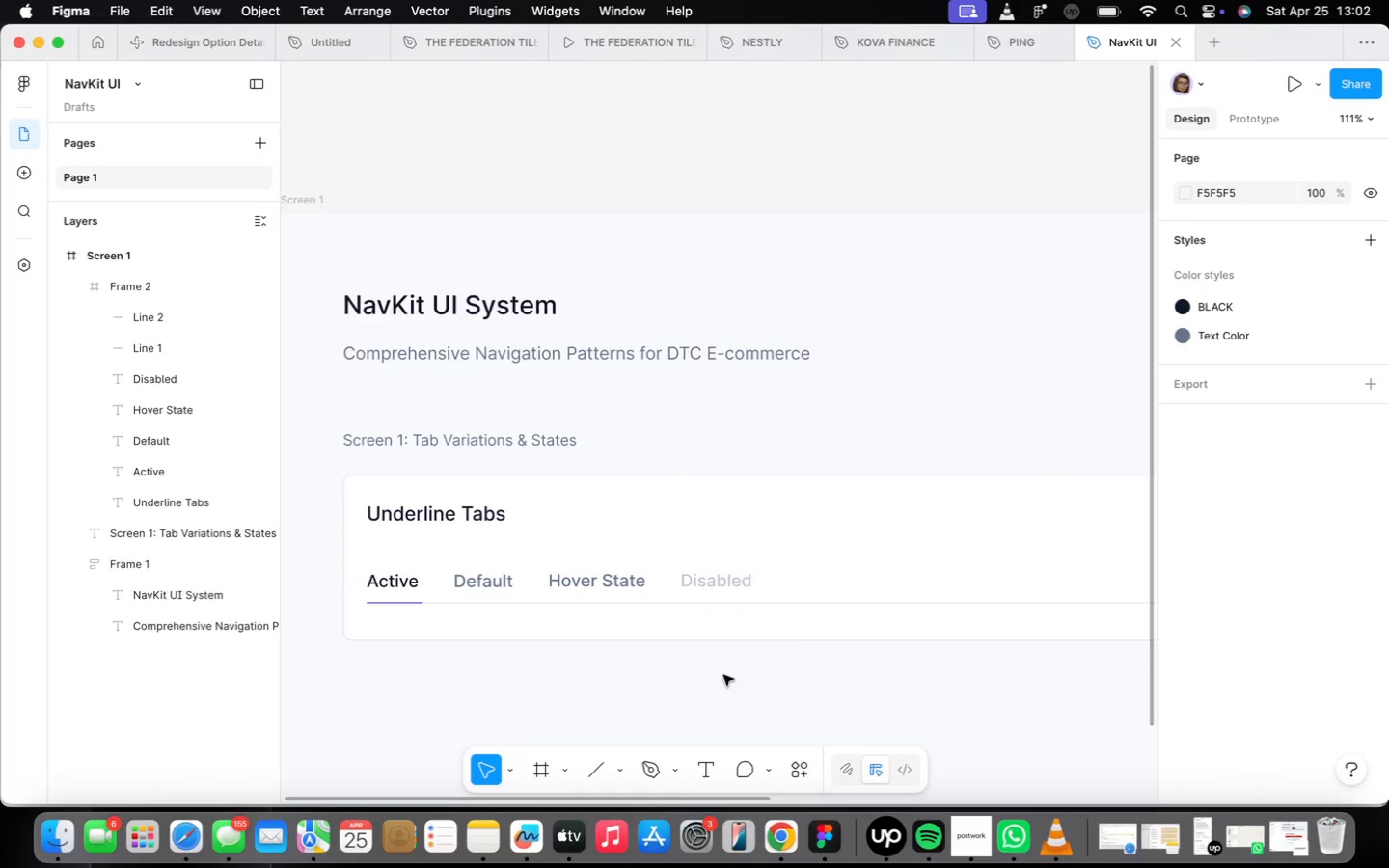 
scroll: coordinate [723, 675], scroll_direction: down, amount: 8.0
 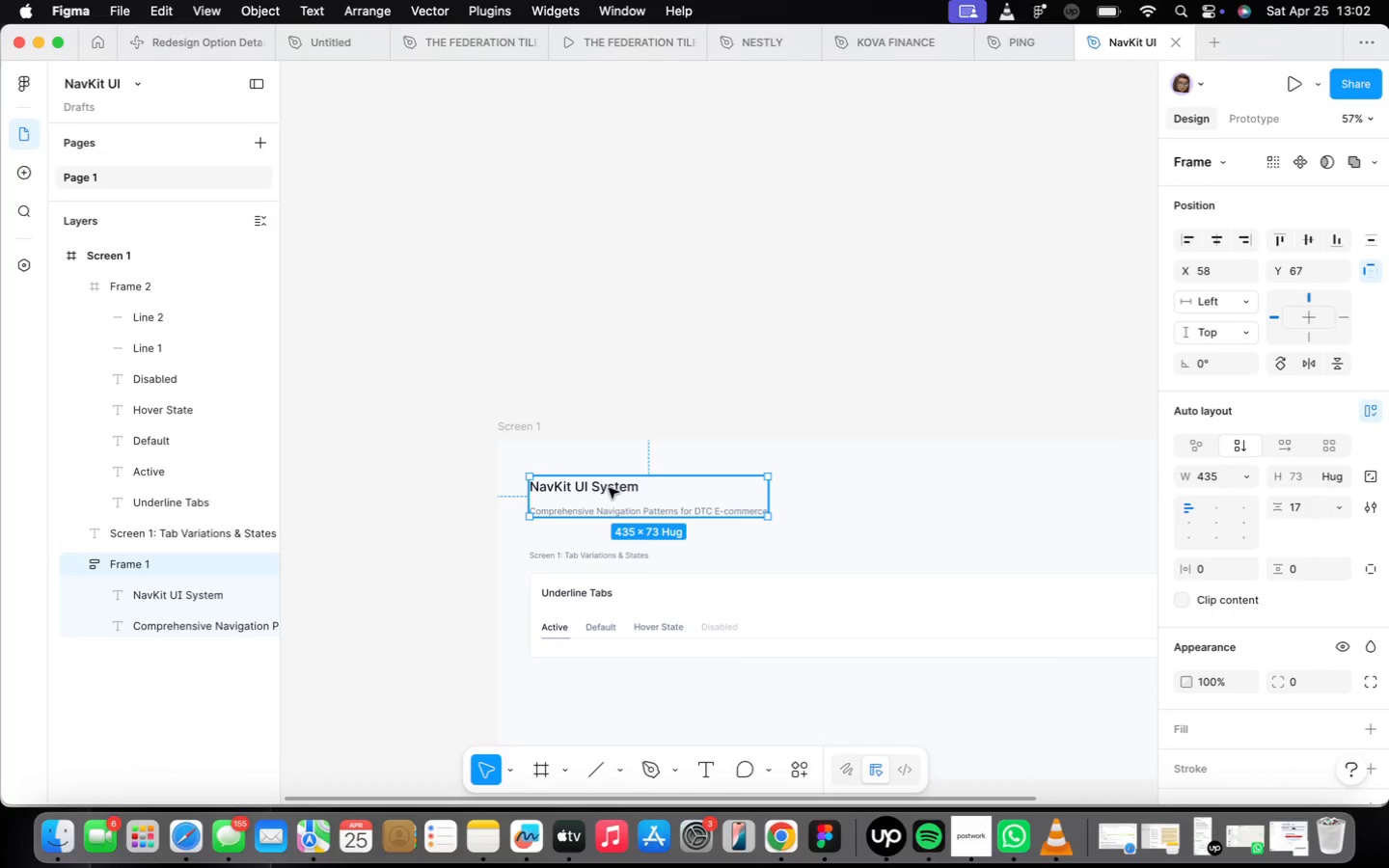 
left_click_drag(start_coordinate=[607, 497], to_coordinate=[605, 476])
 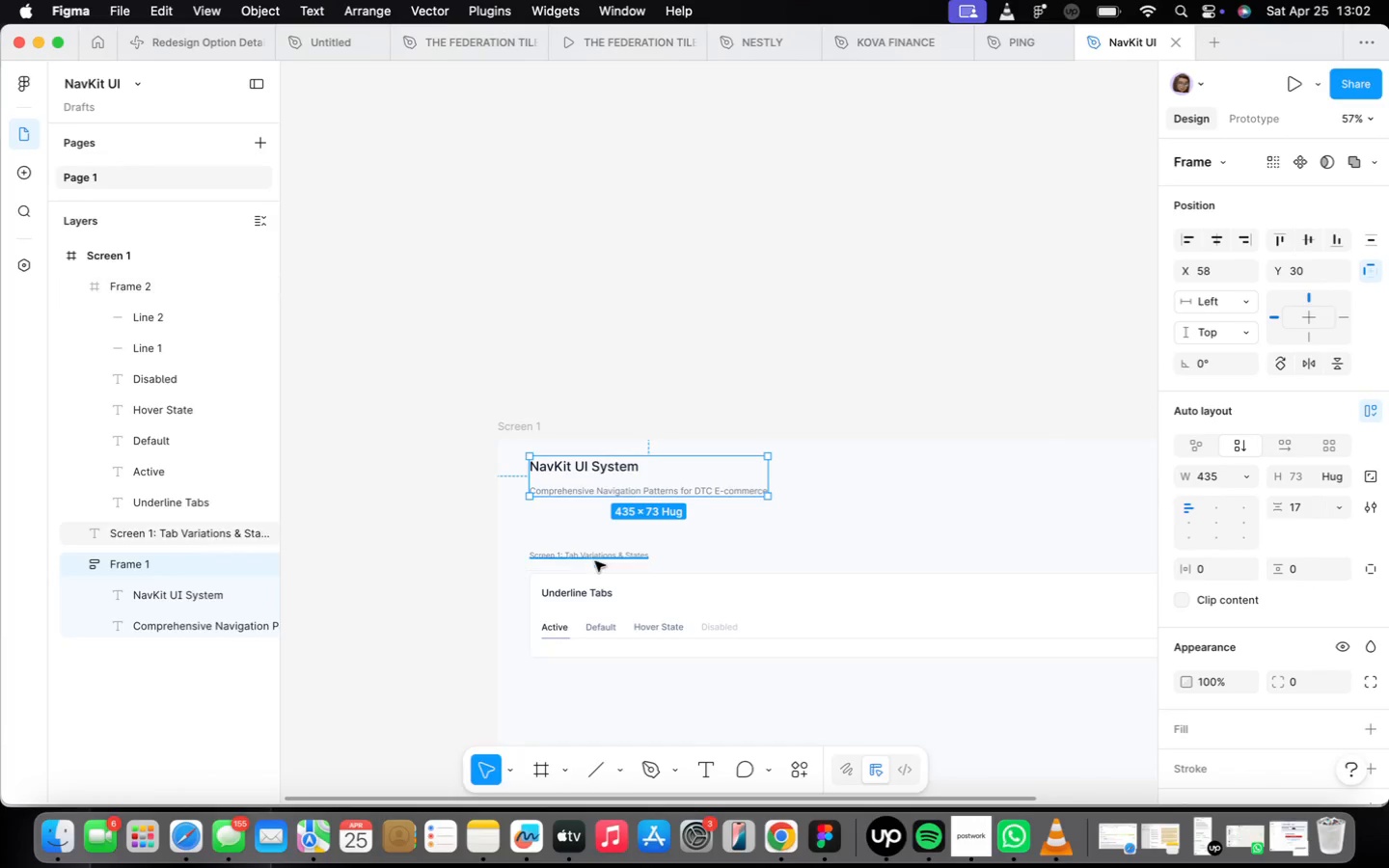 
left_click([595, 561])
 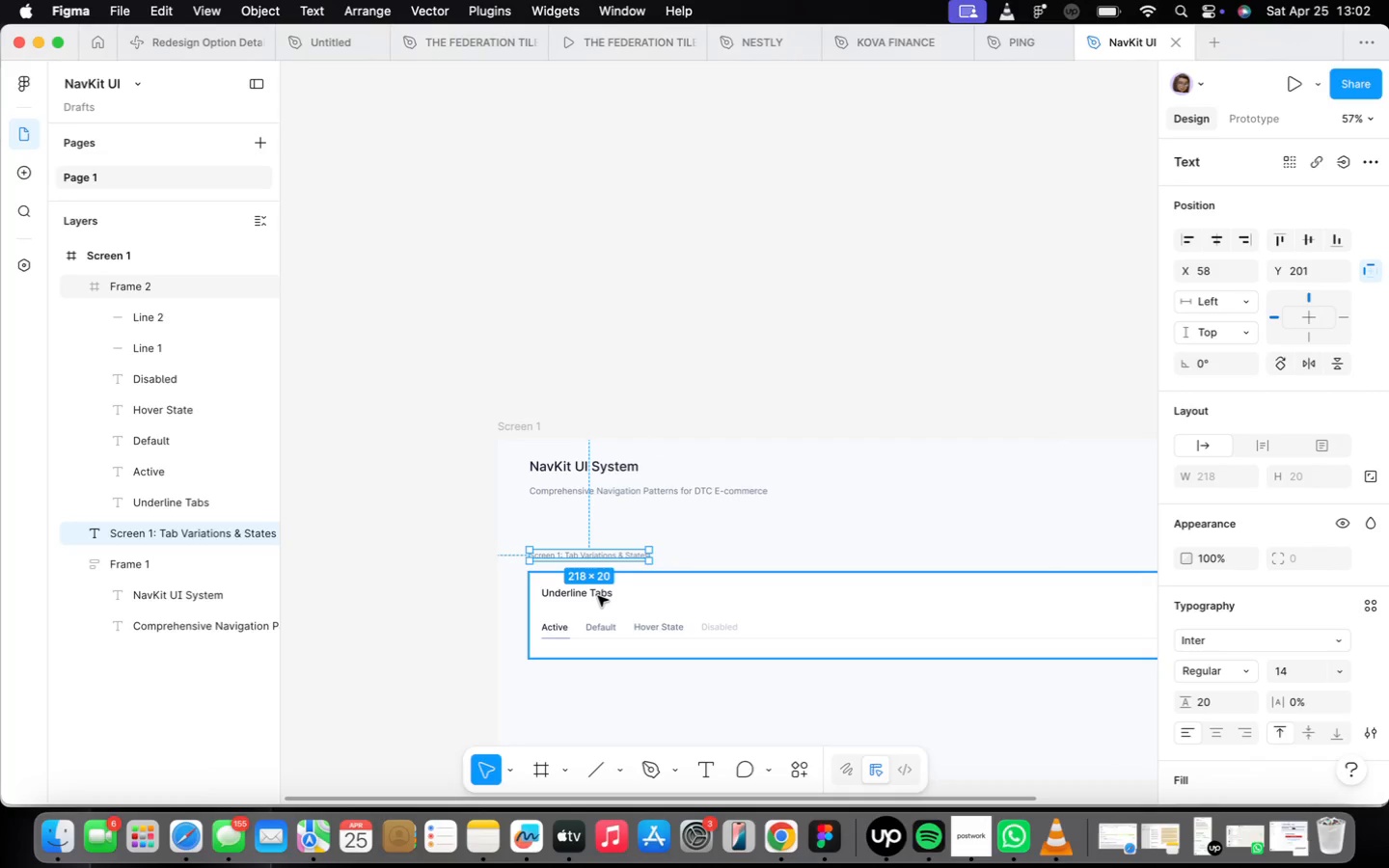 
hold_key(key=ShiftLeft, duration=0.51)
left_click([598, 596])
 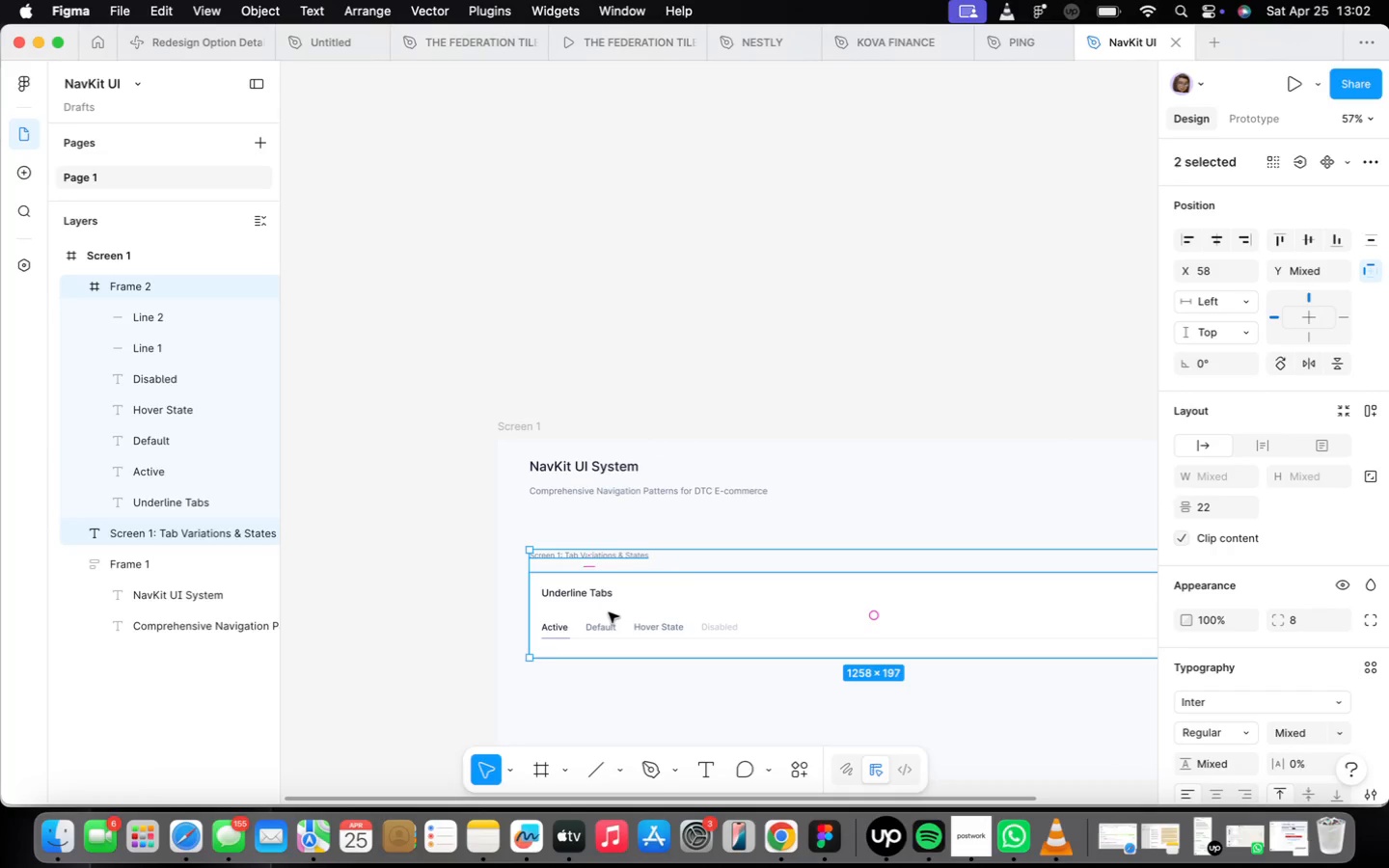 
left_click_drag(start_coordinate=[609, 612], to_coordinate=[612, 588])
 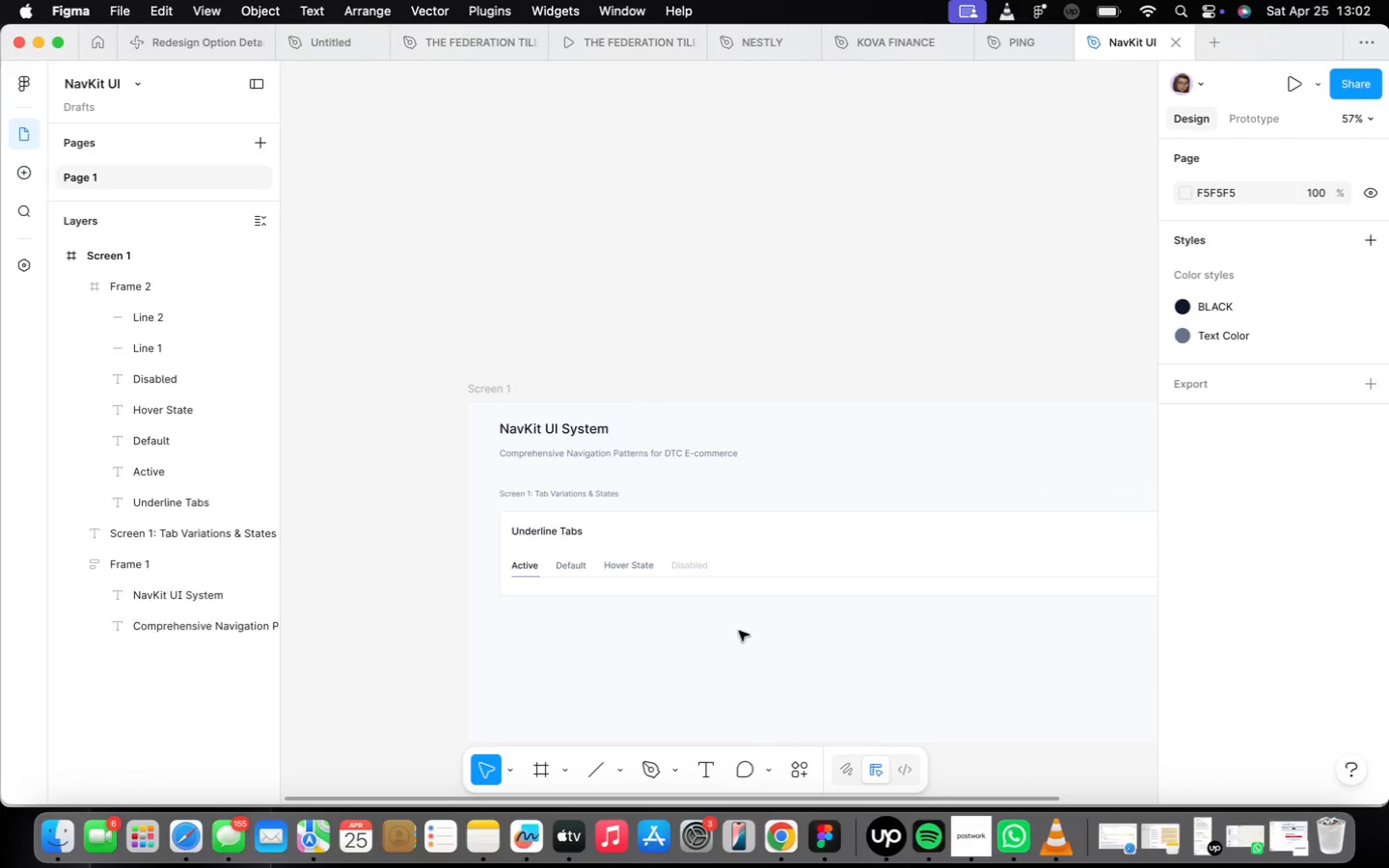 
wait(5.01)
 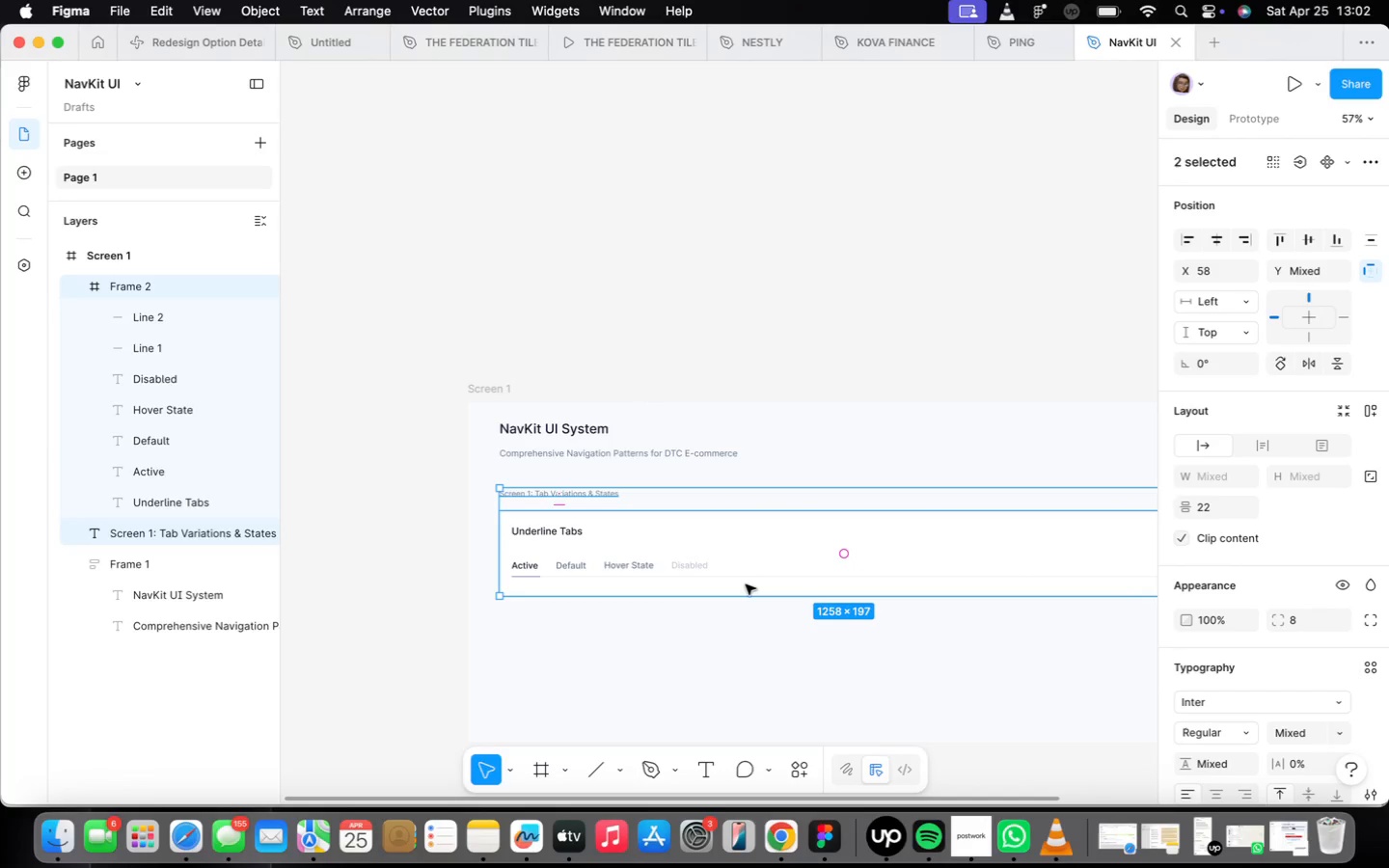 
left_click([641, 451])
 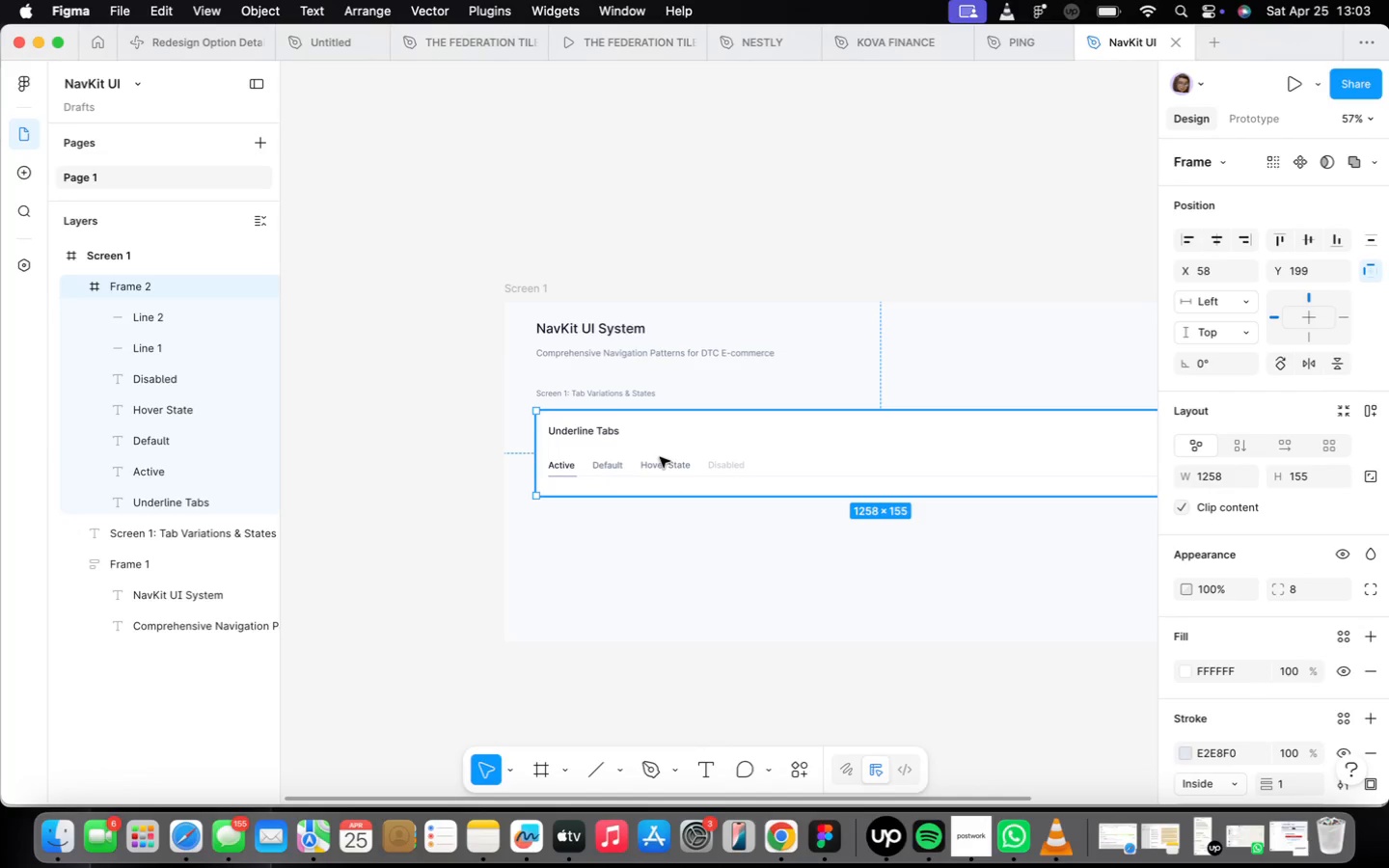 
left_click_drag(start_coordinate=[660, 457], to_coordinate=[662, 565])
 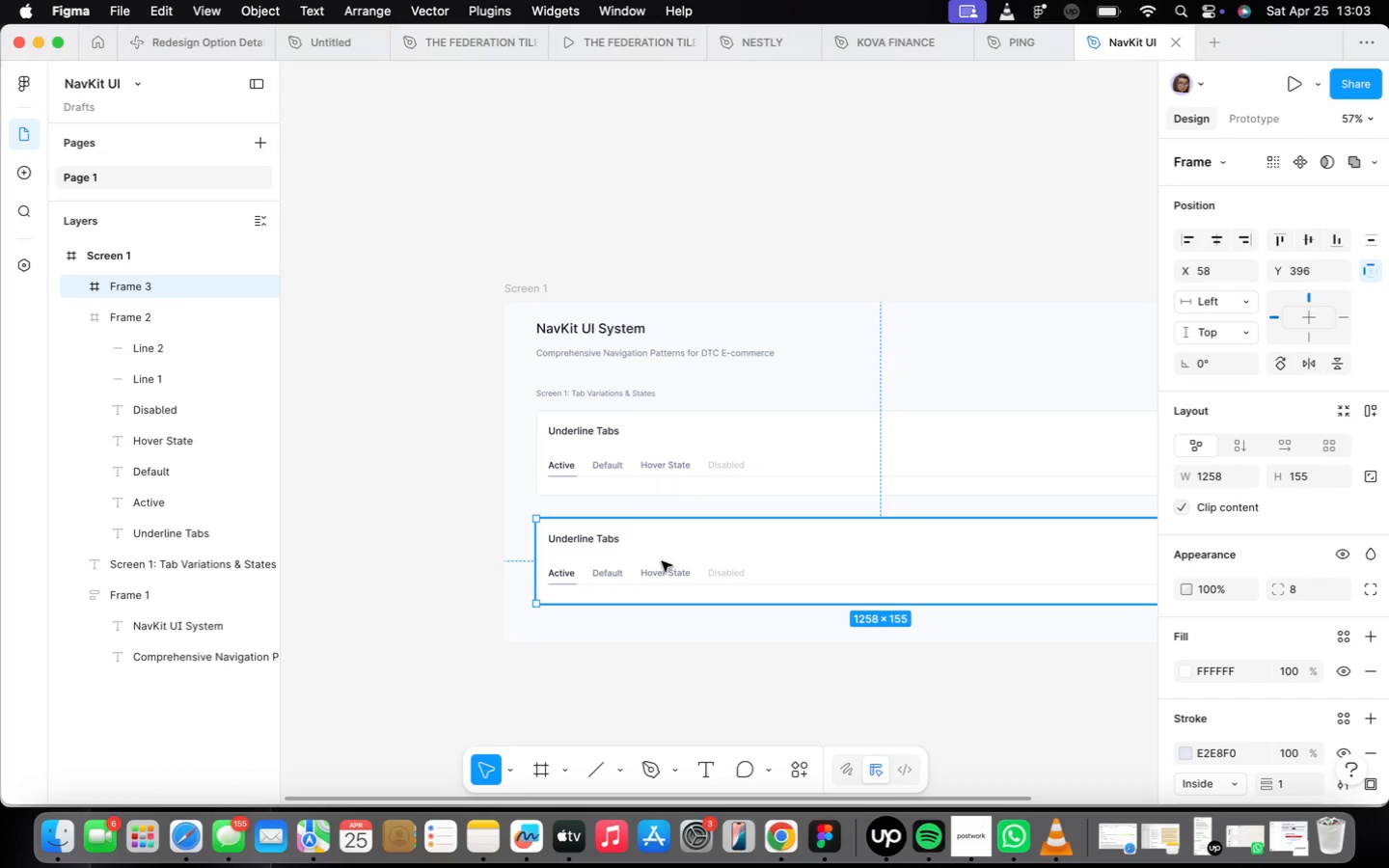 
hold_key(key=OptionLeft, duration=3.33)
 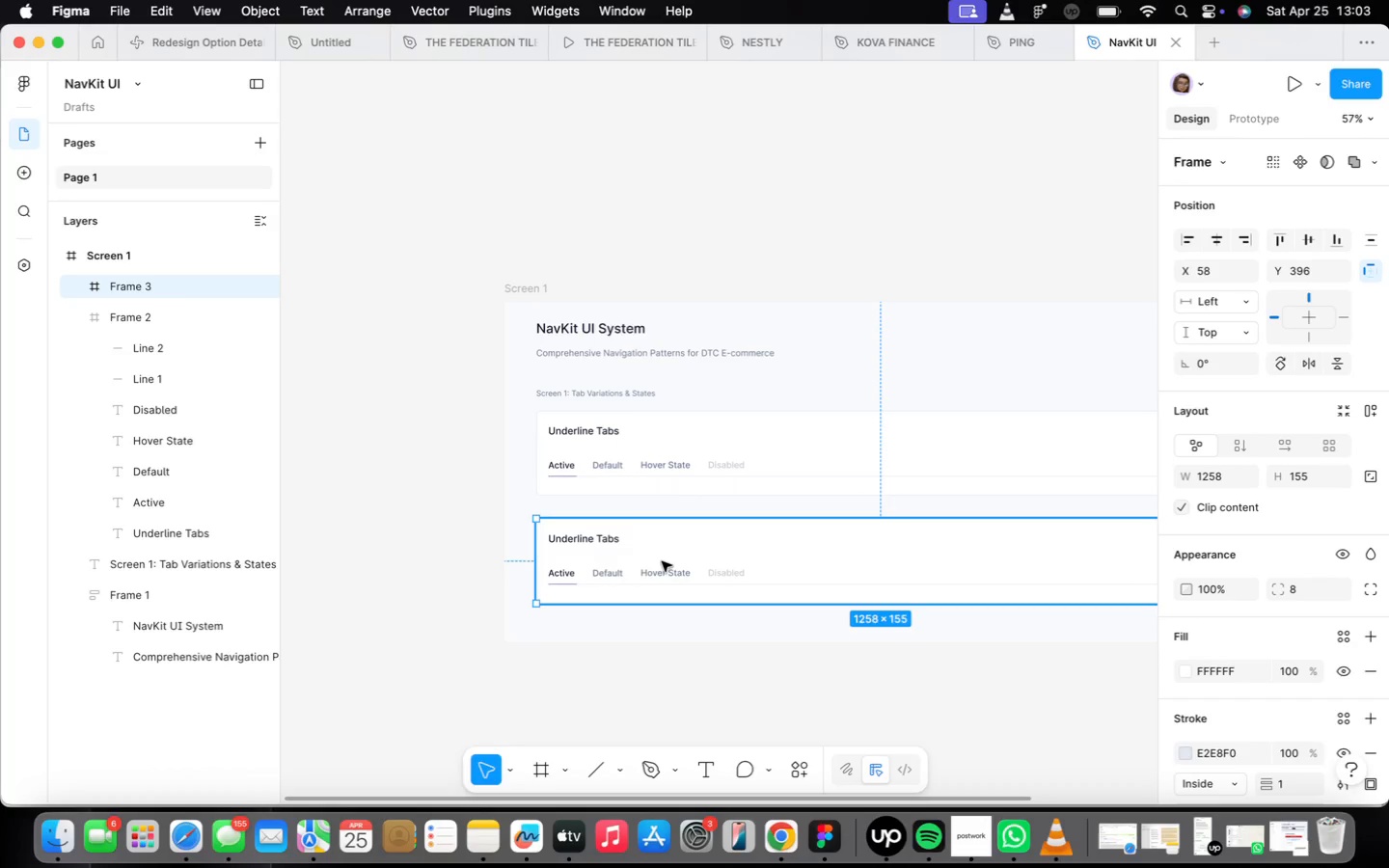 
key(ArrowUp)
 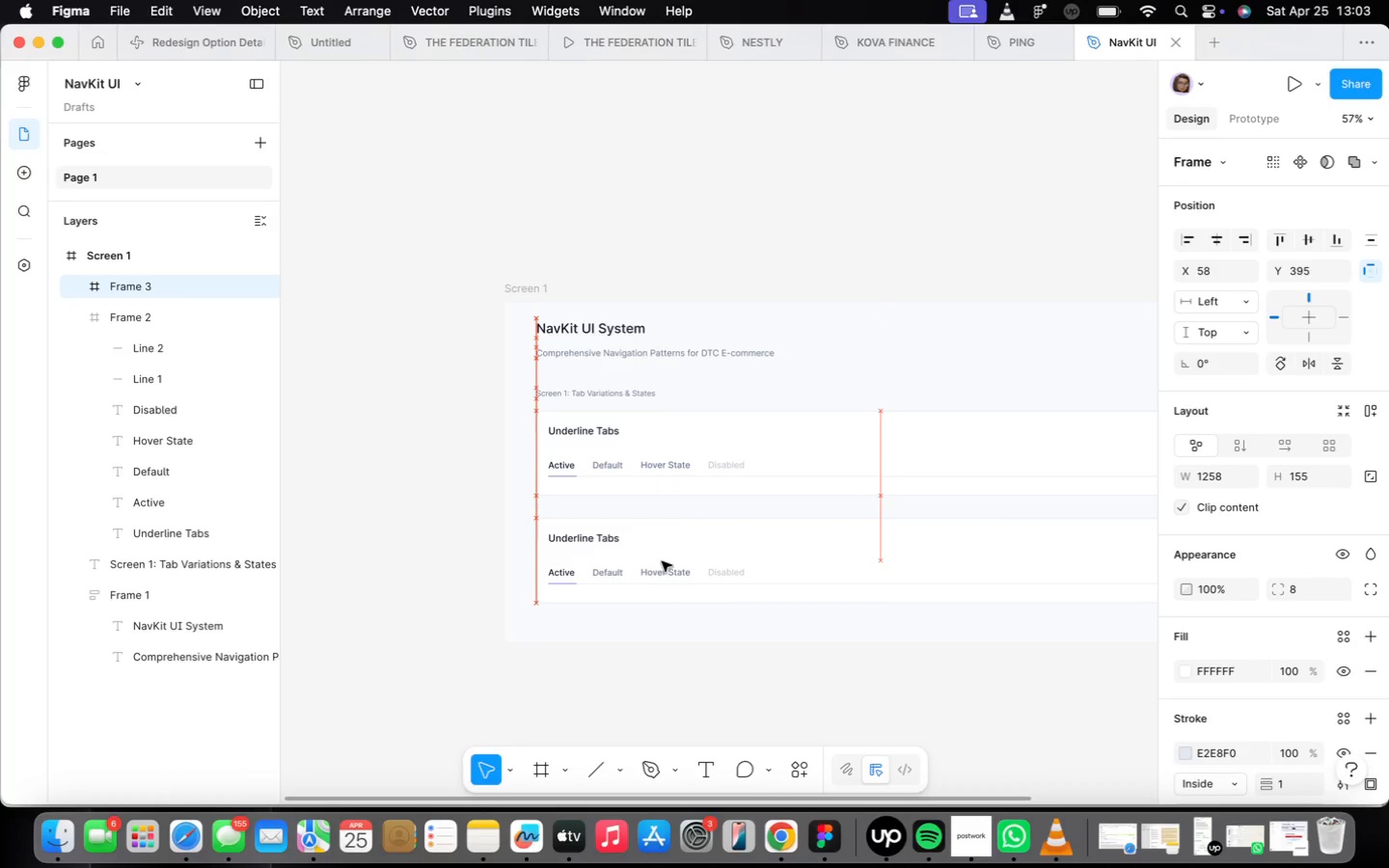 
key(ArrowUp)
 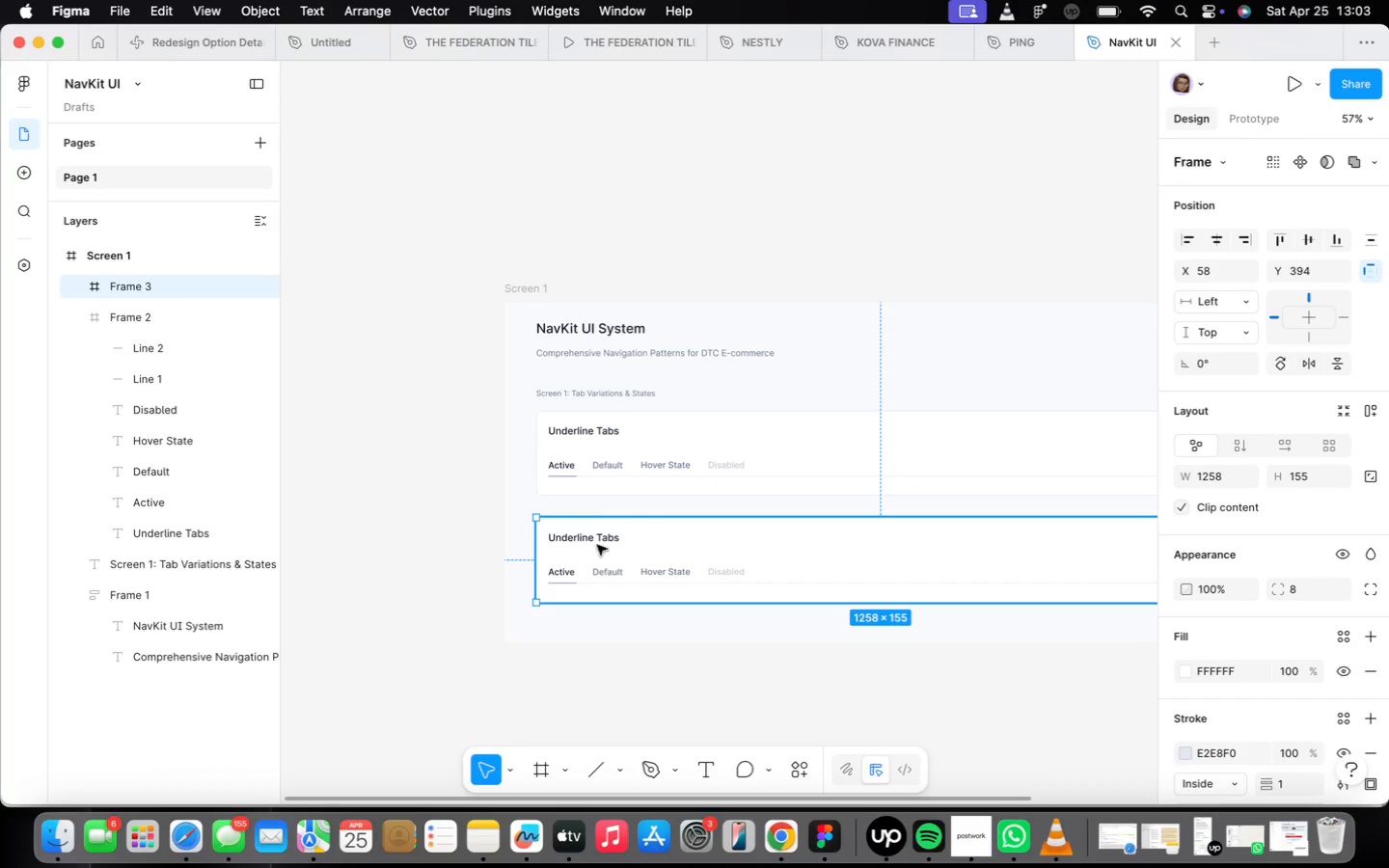 
scroll: coordinate [597, 540], scroll_direction: up, amount: 8.0
 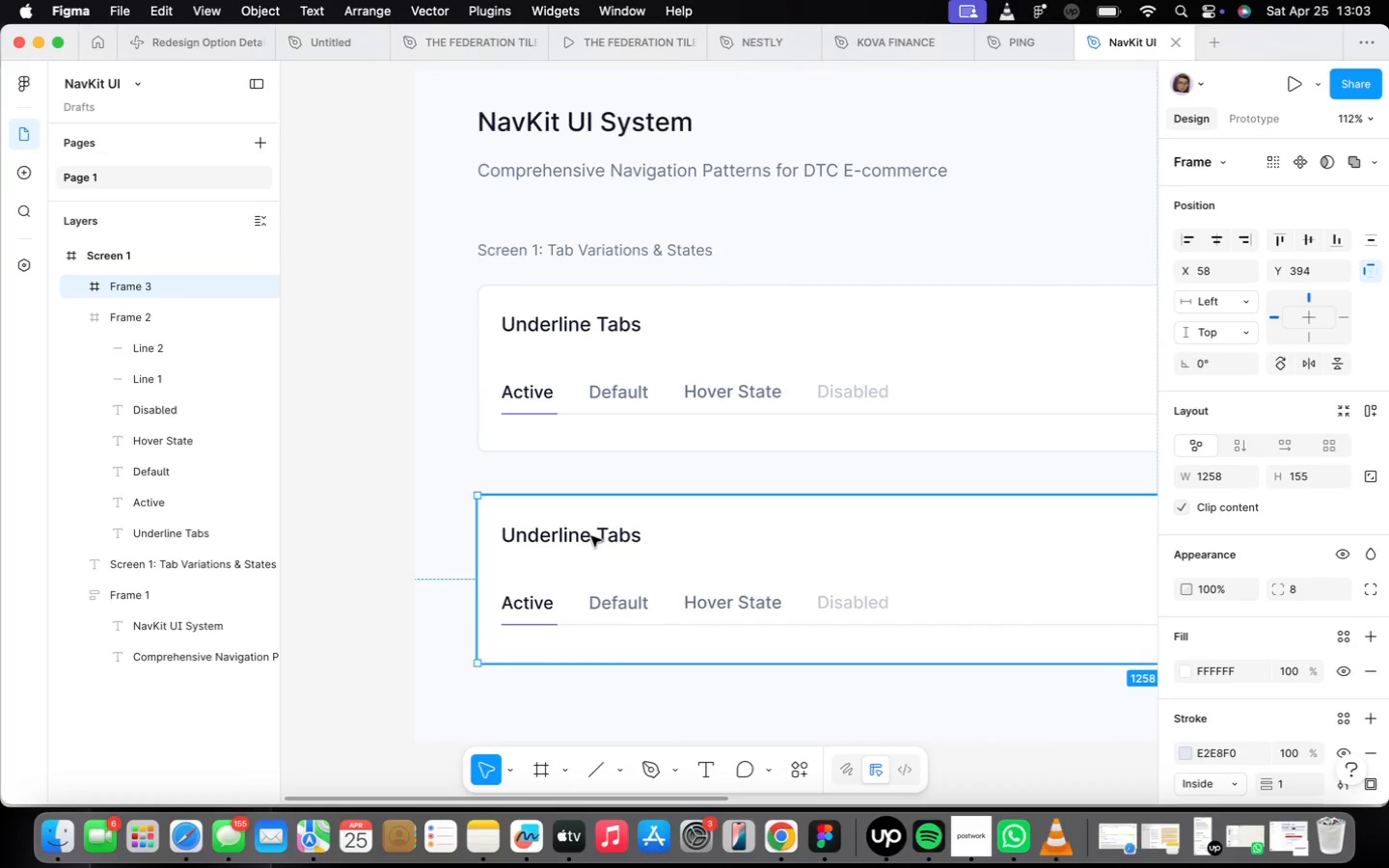 
double_click([591, 536])
 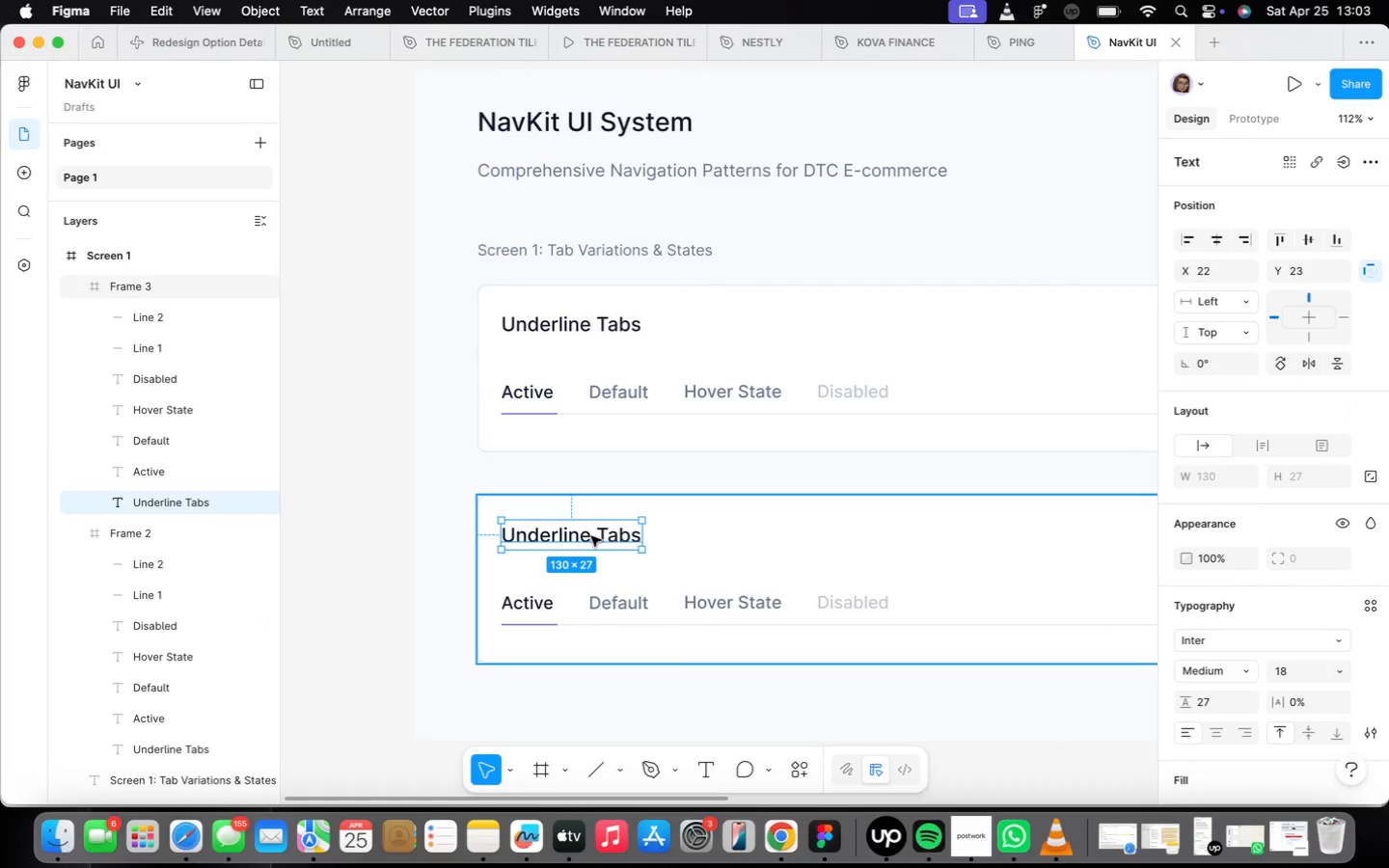 
triple_click([591, 536])
 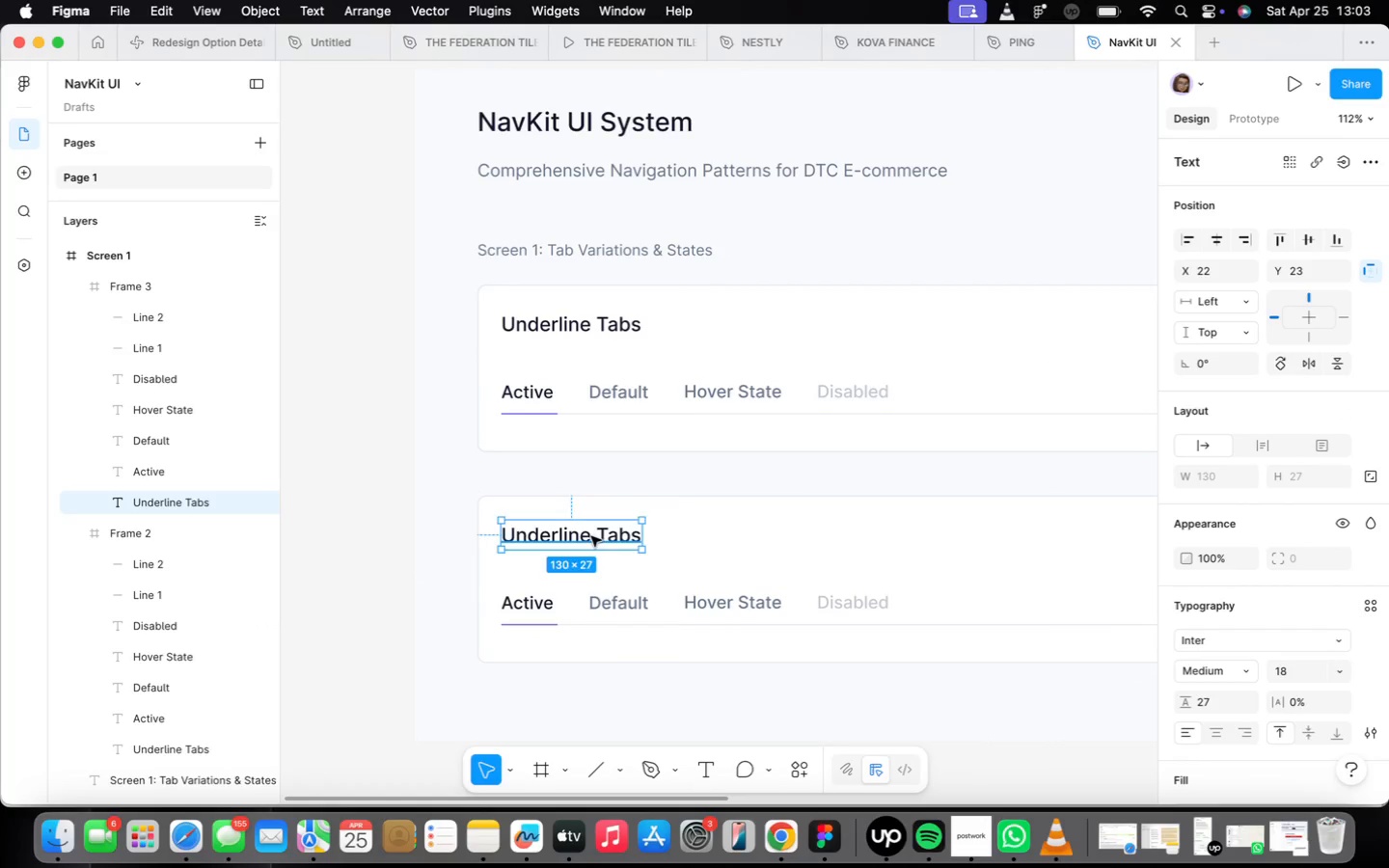 
triple_click([591, 536])
 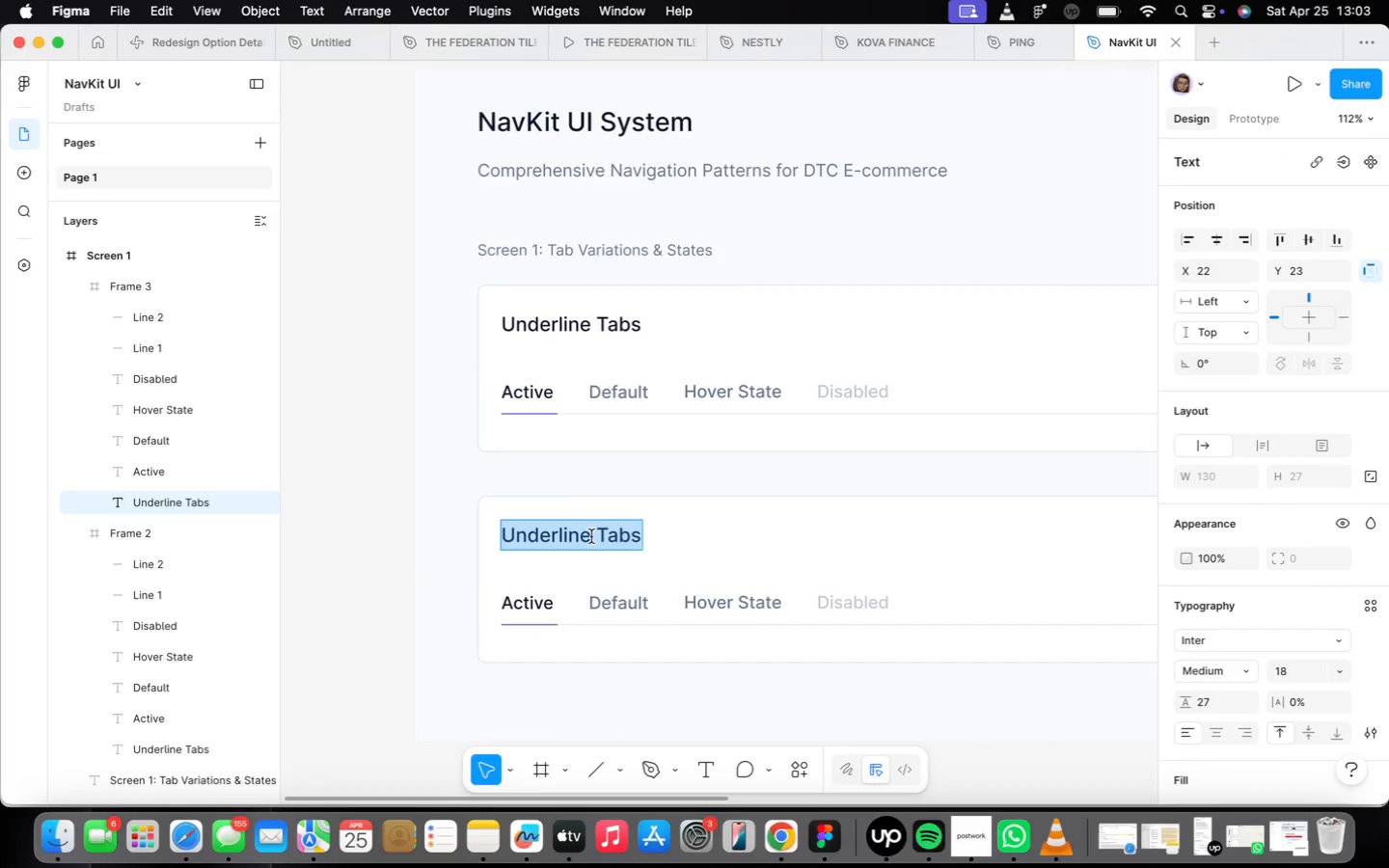 
type(Pill Tabs)
 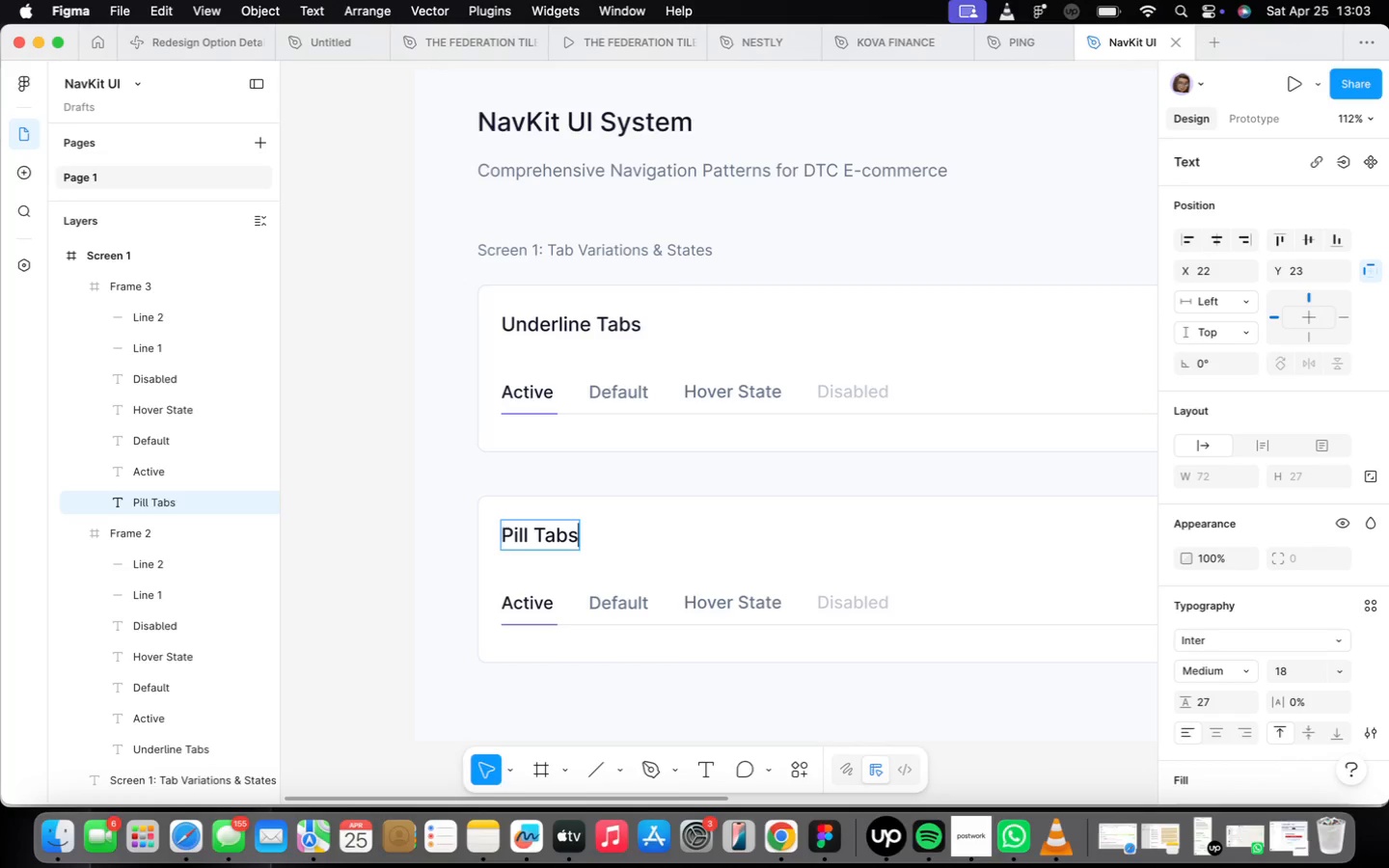 
wait(8.43)
 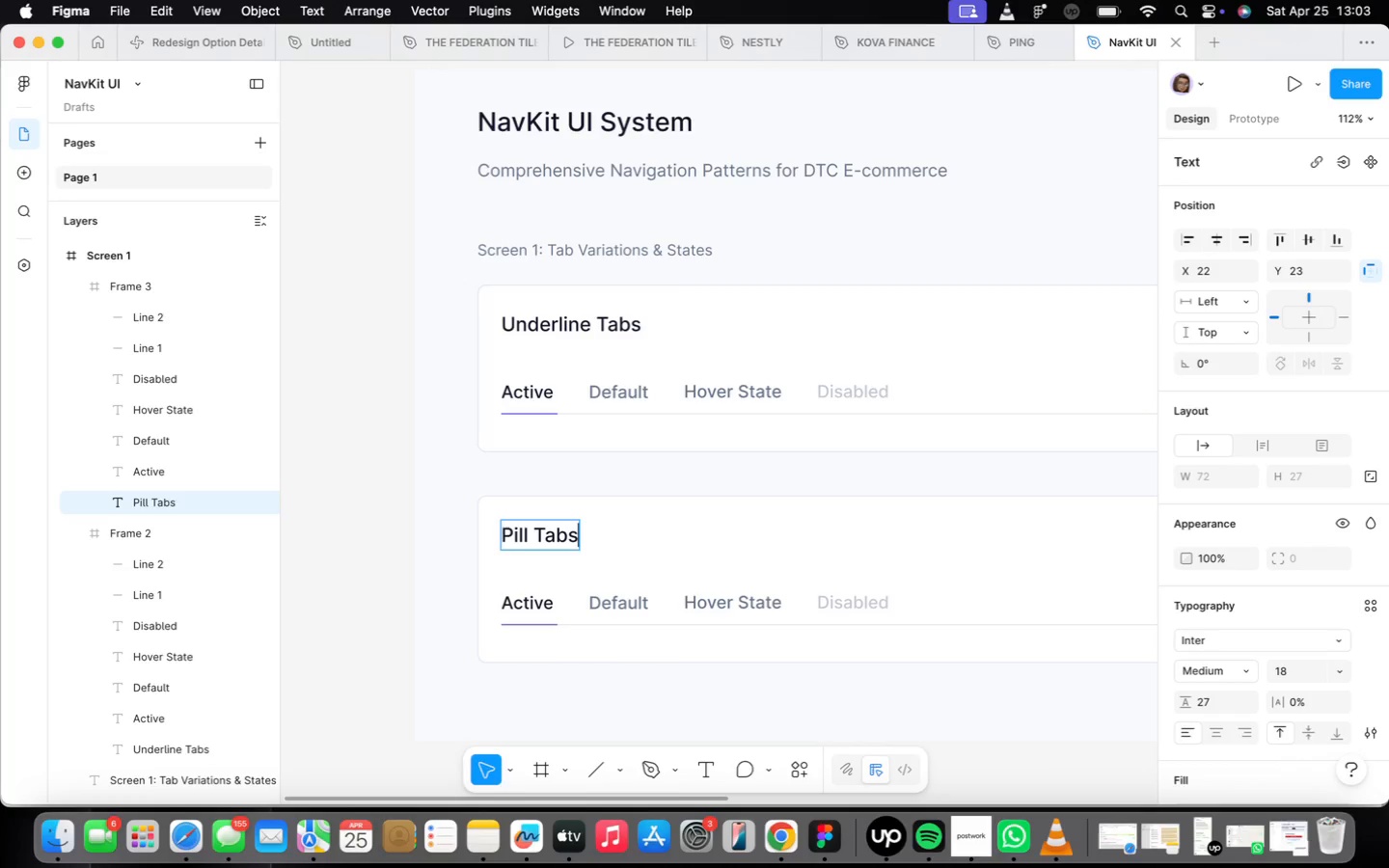 
left_click([654, 623])
 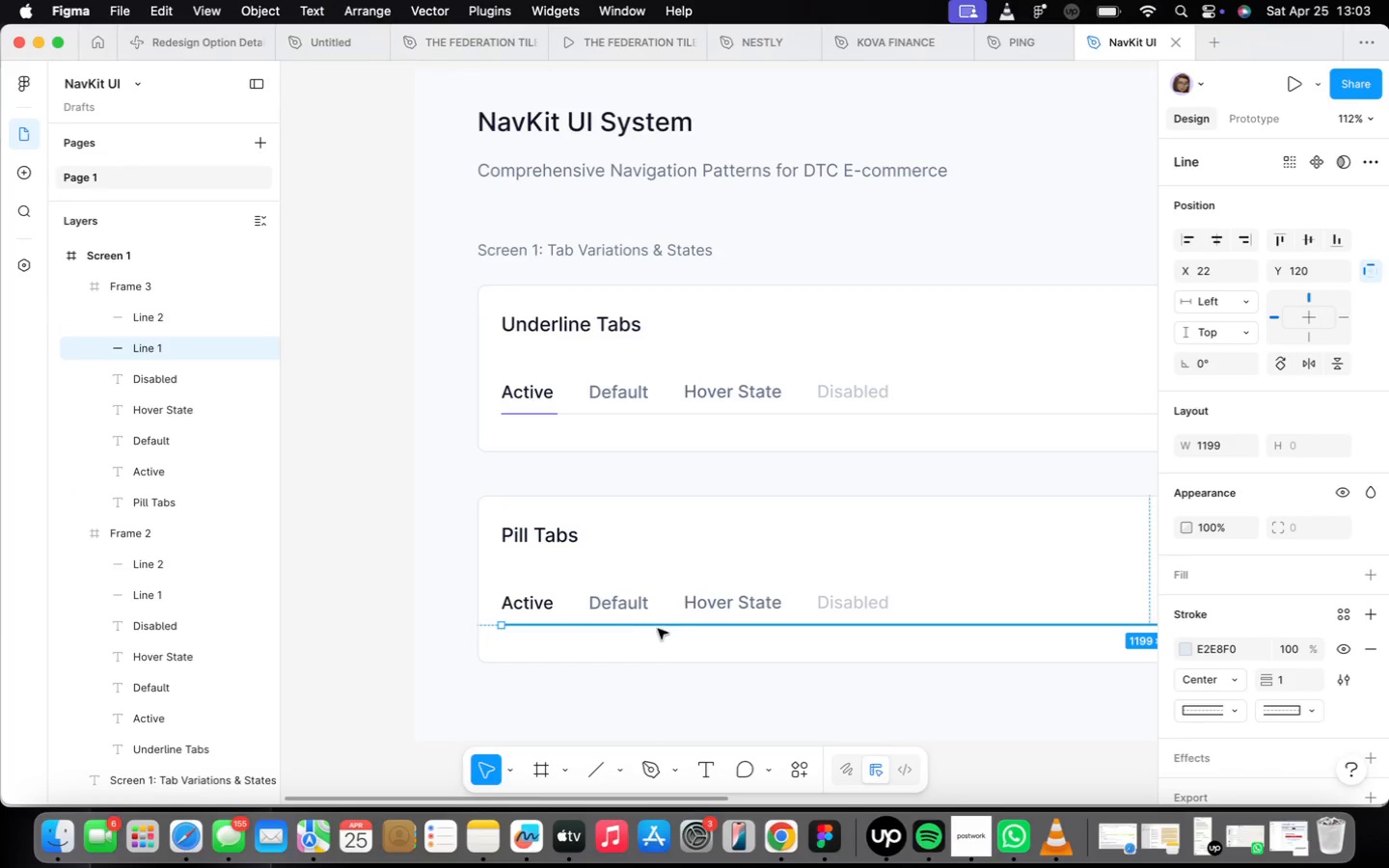 
key(Backspace)
 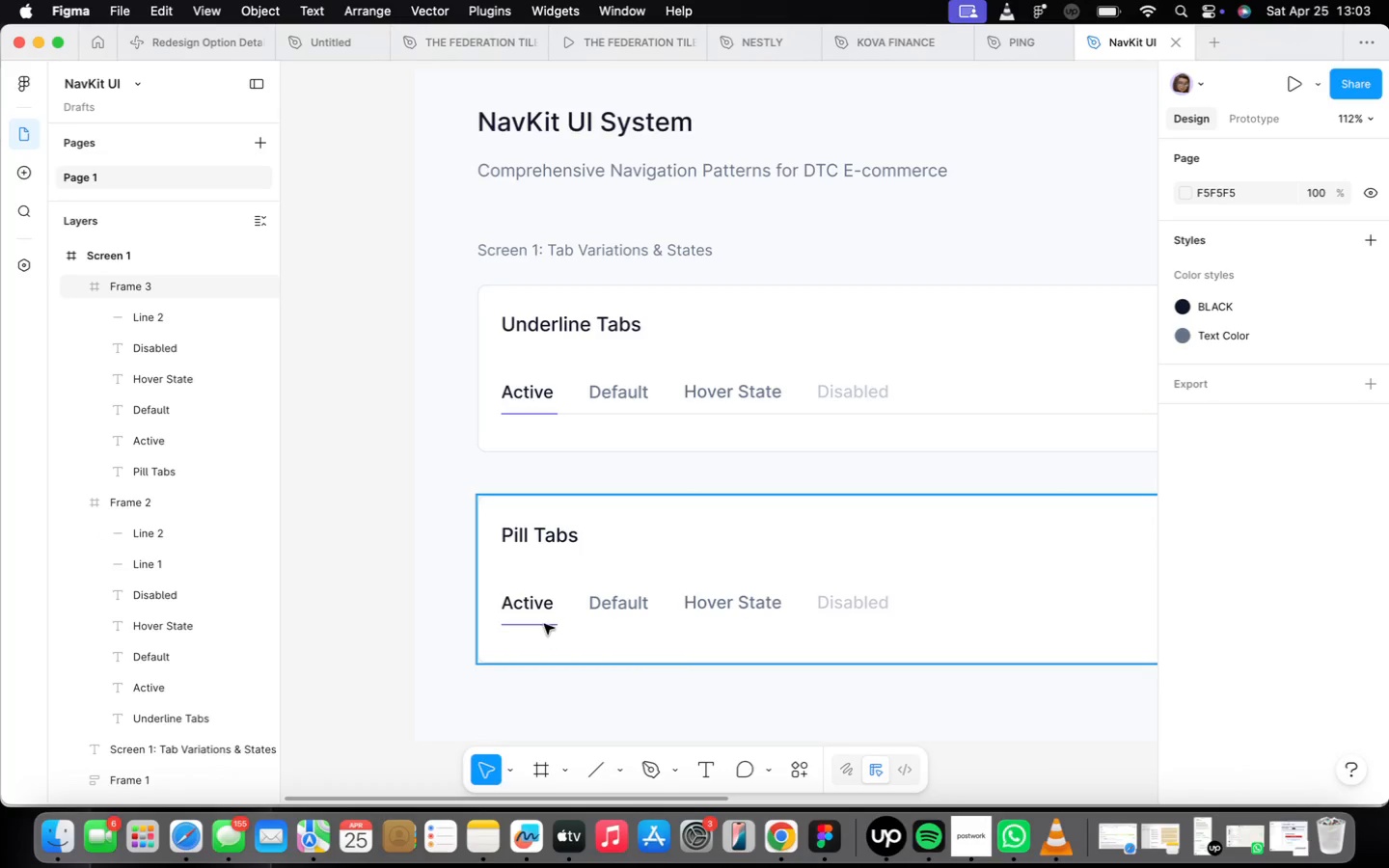 
double_click([544, 624])
 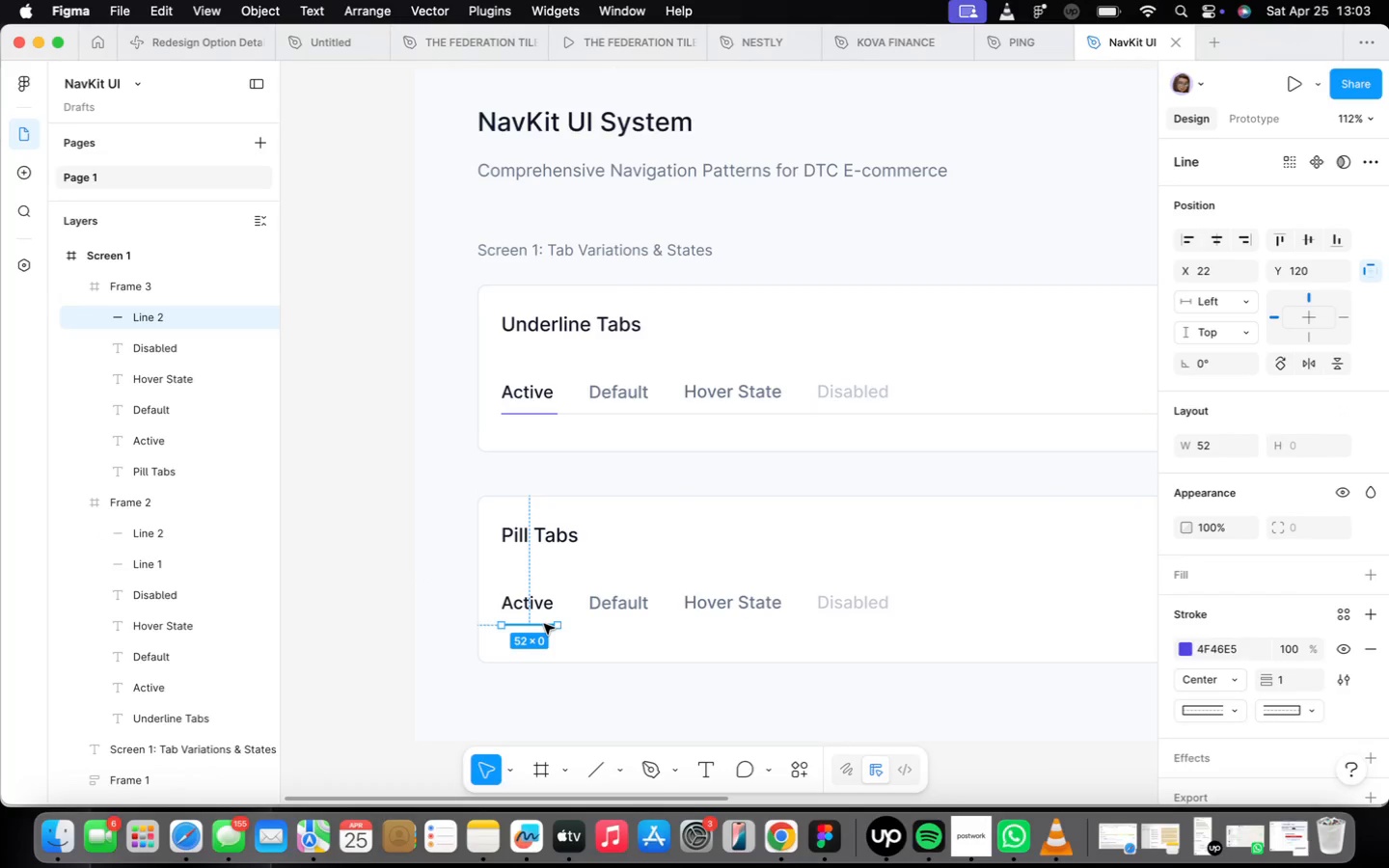 
key(Backspace)
 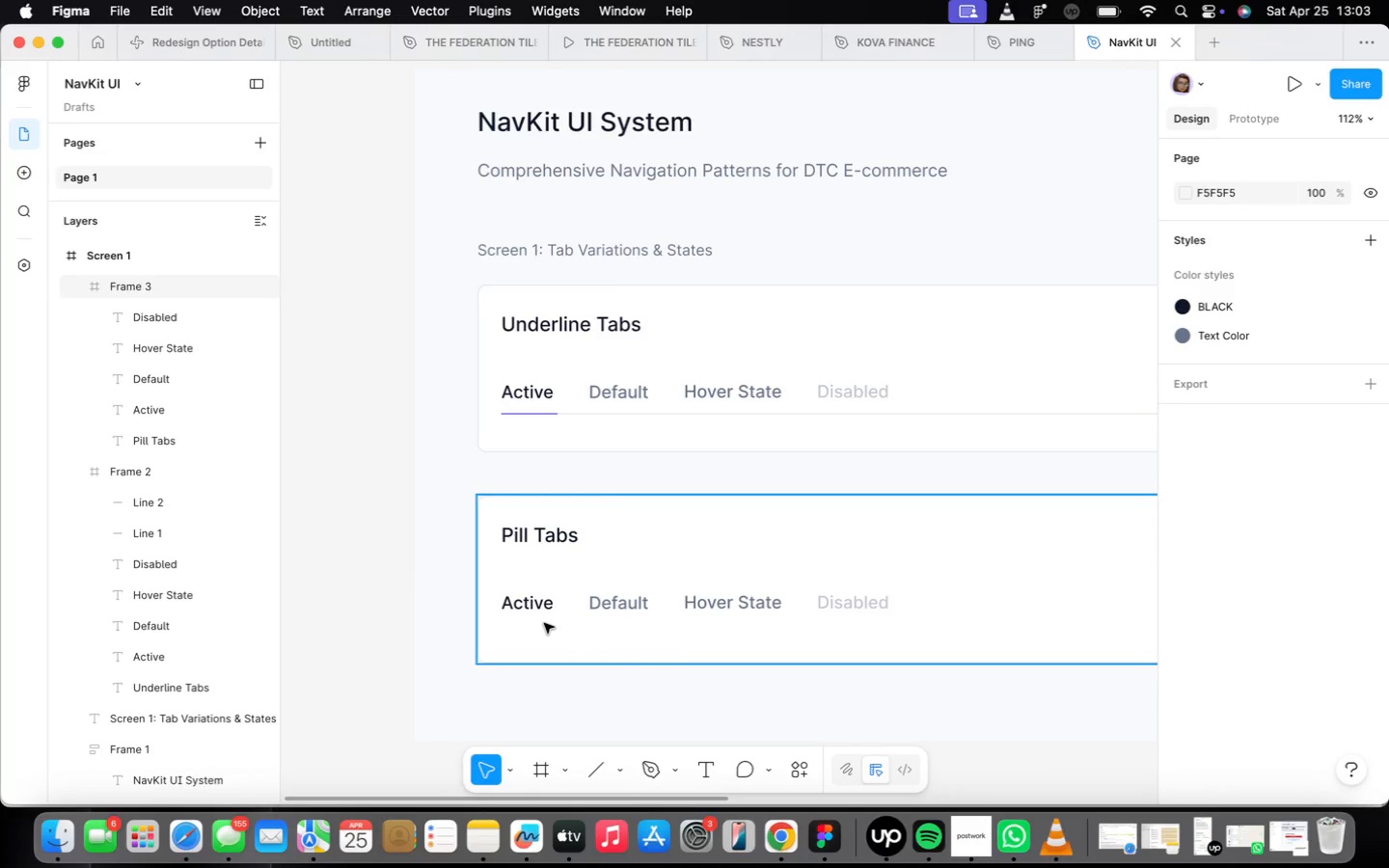 
wait(13.0)
 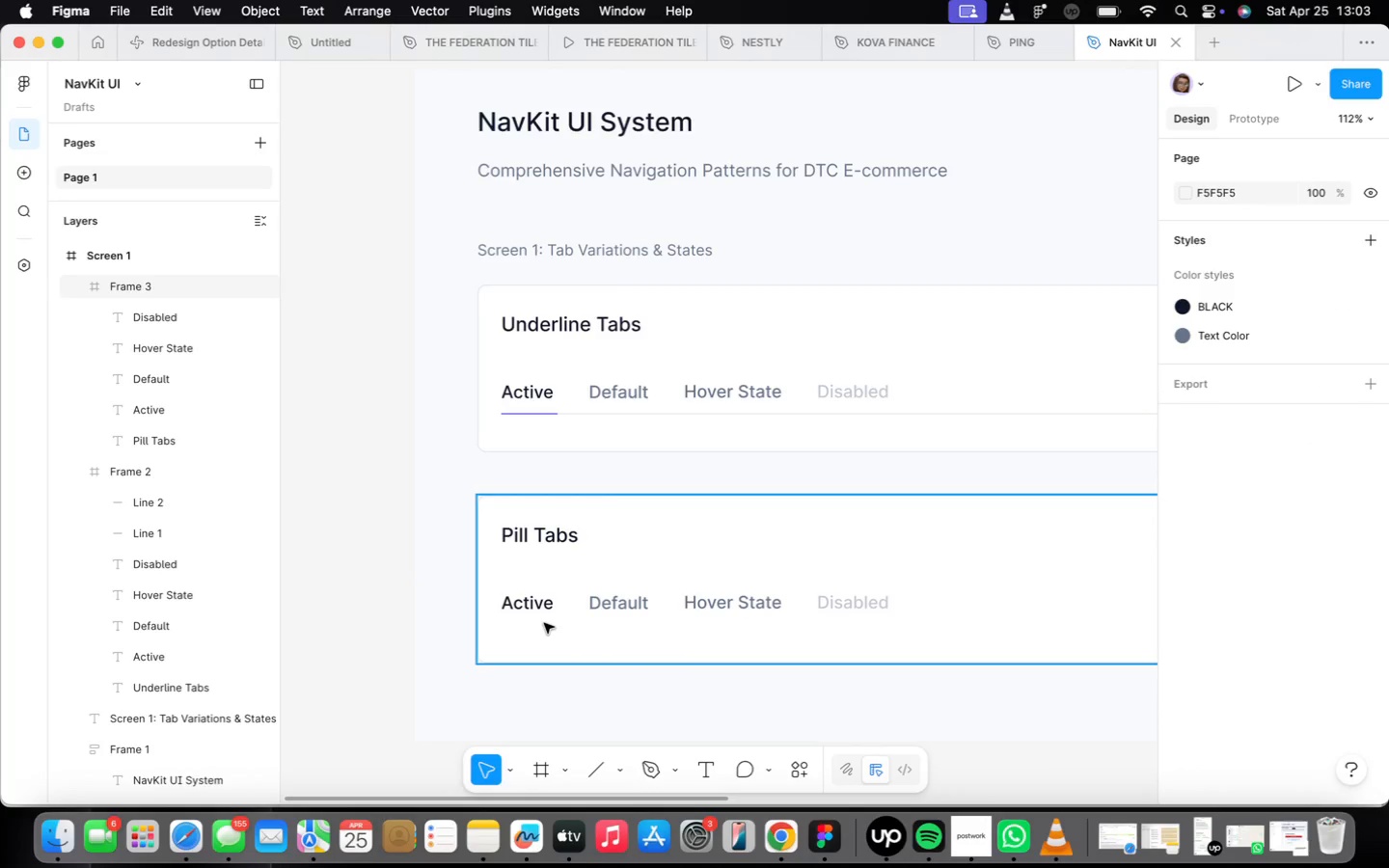 
double_click([777, 606])
 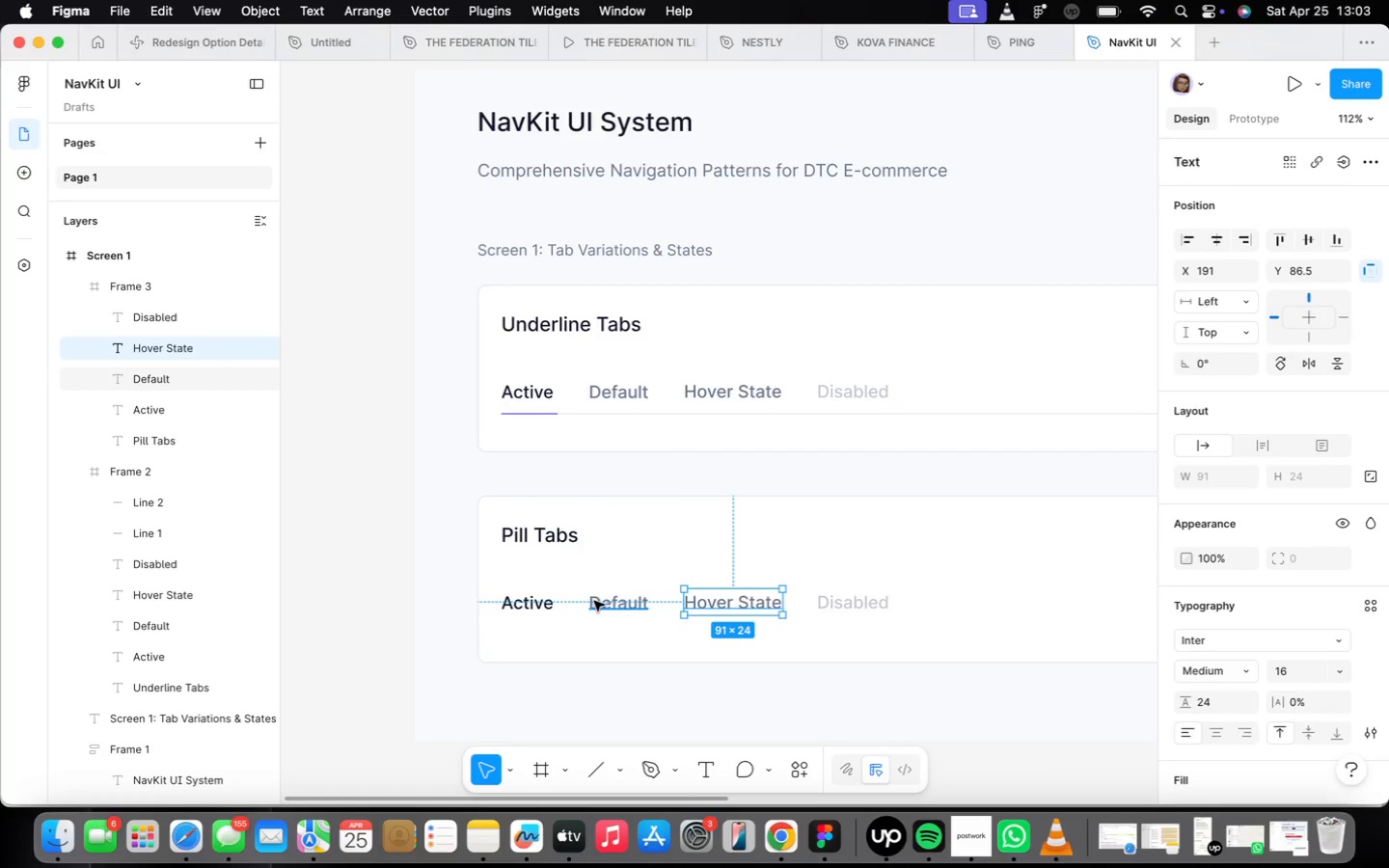 
hold_key(key=ShiftLeft, duration=2.21)
left_click([594, 601])
 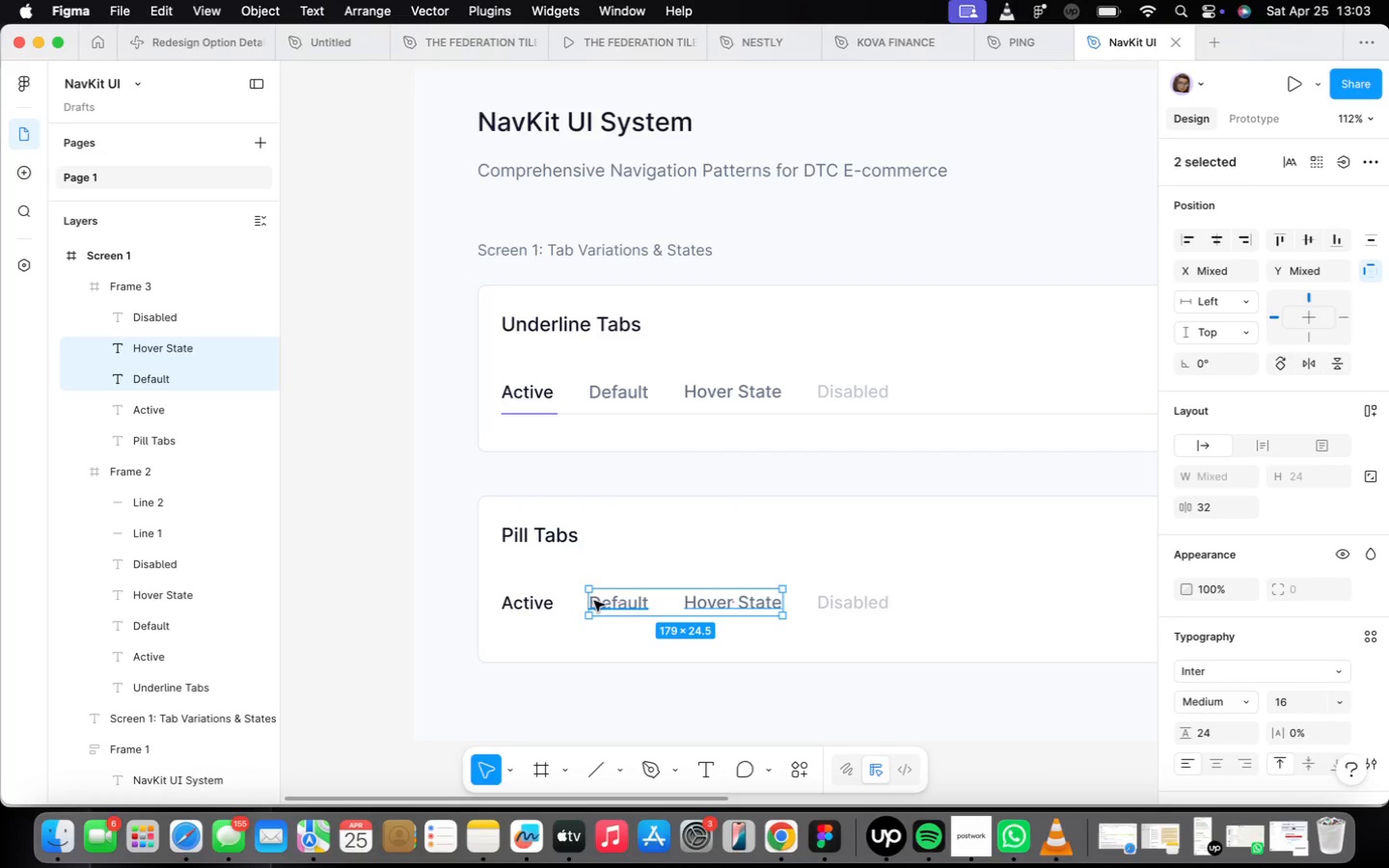 
left_click([541, 600])
 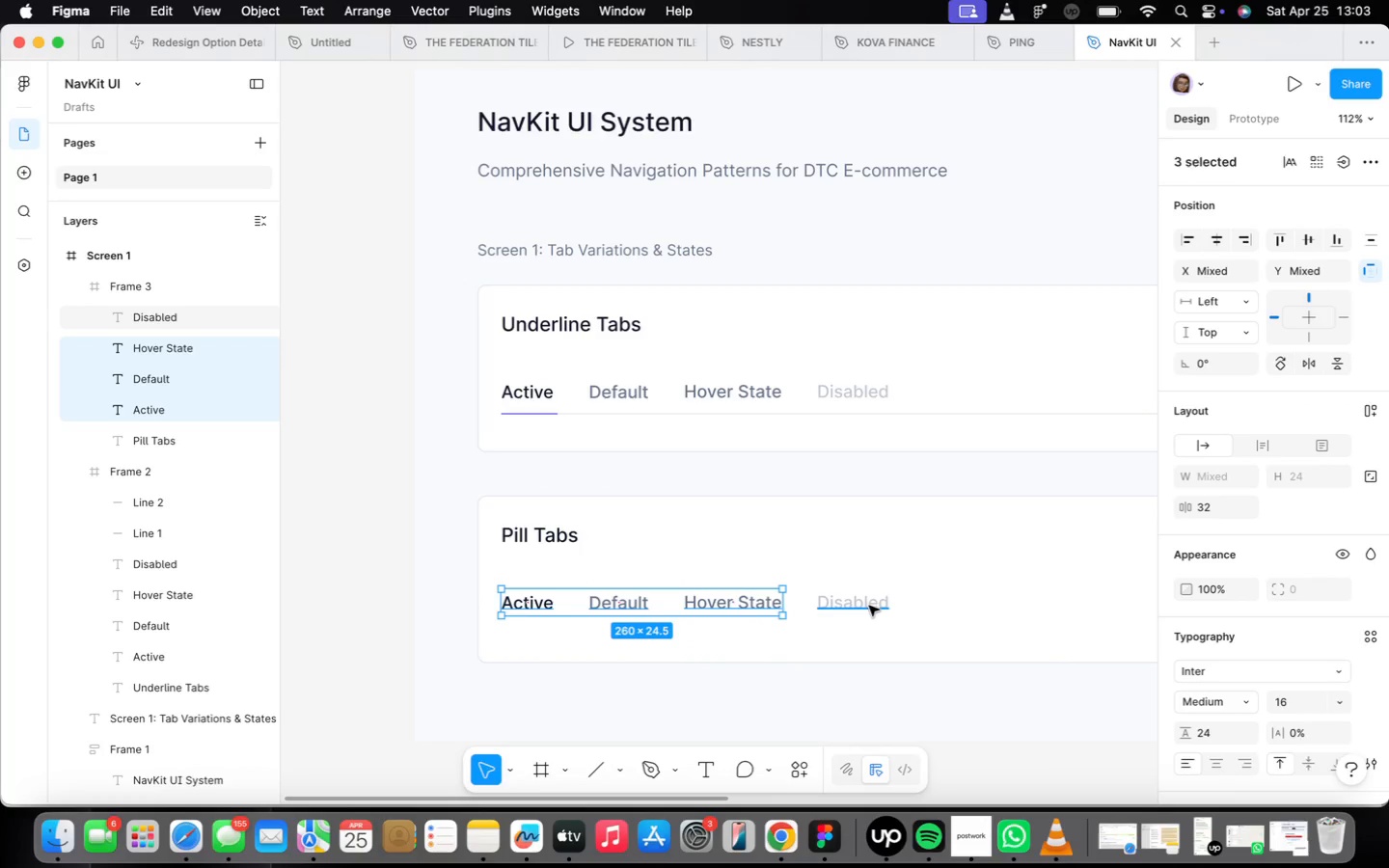 
left_click([870, 606])
 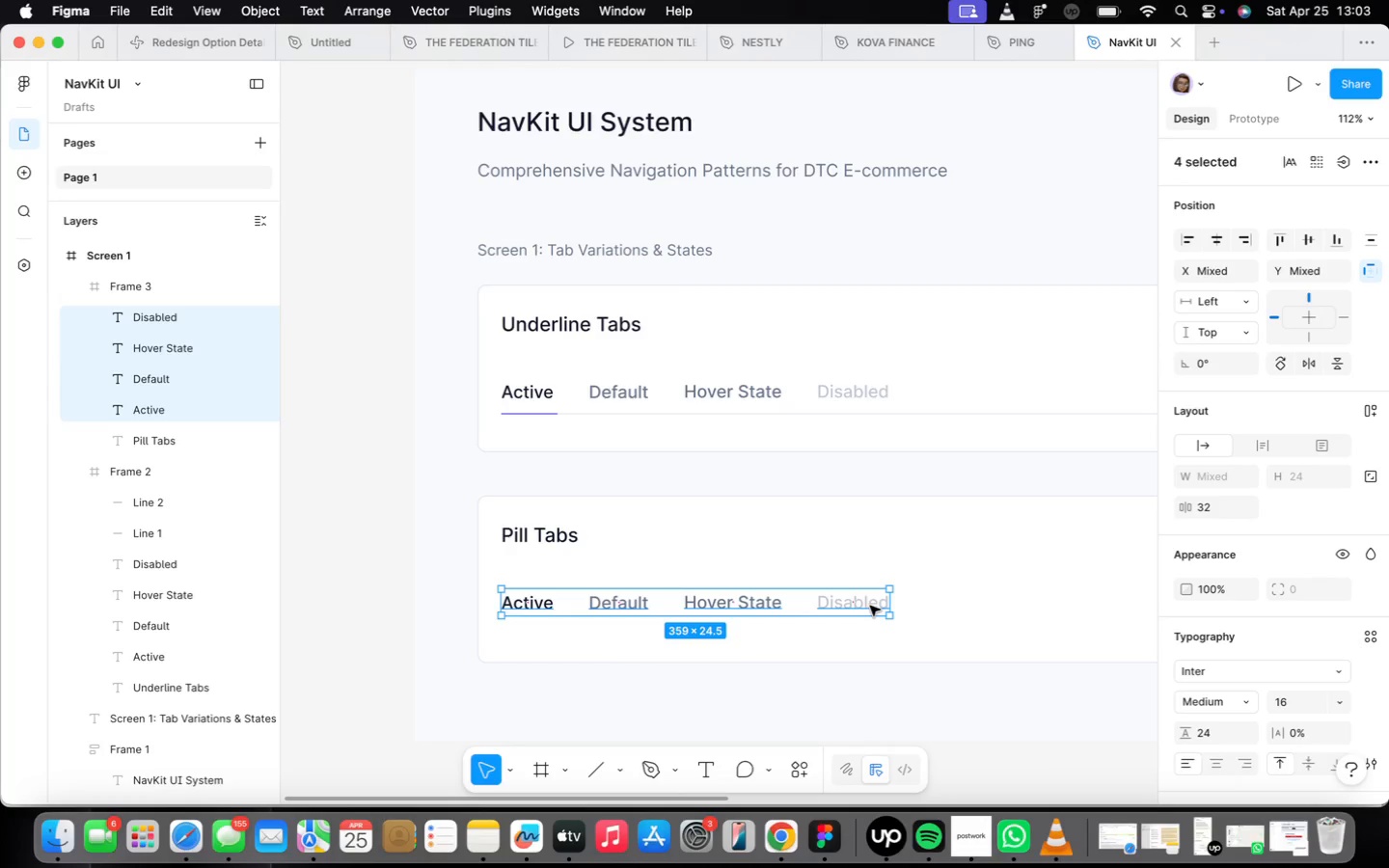 
scroll: coordinate [863, 609], scroll_direction: down, amount: 3.0
 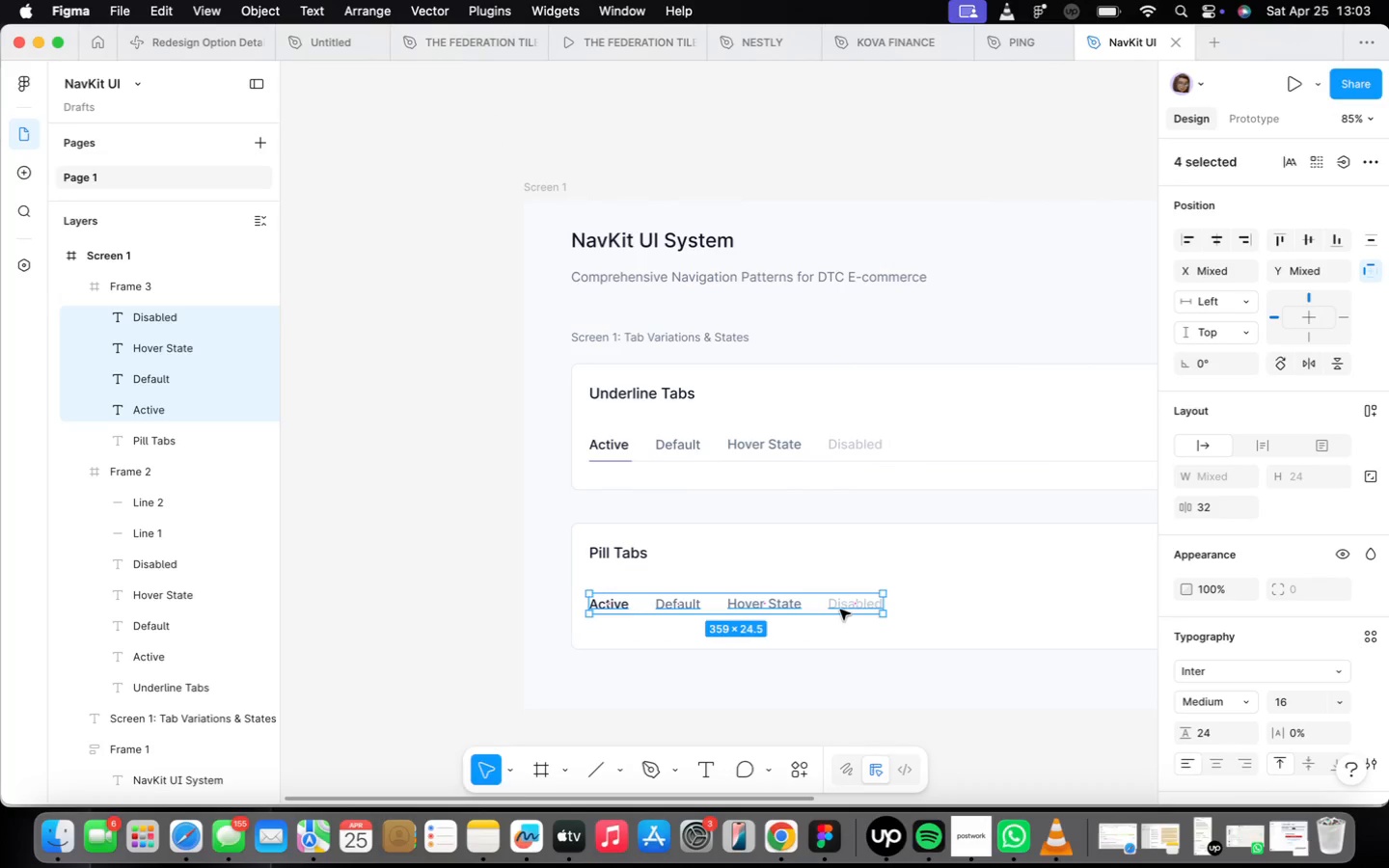 
left_click_drag(start_coordinate=[837, 604], to_coordinate=[835, 680])
 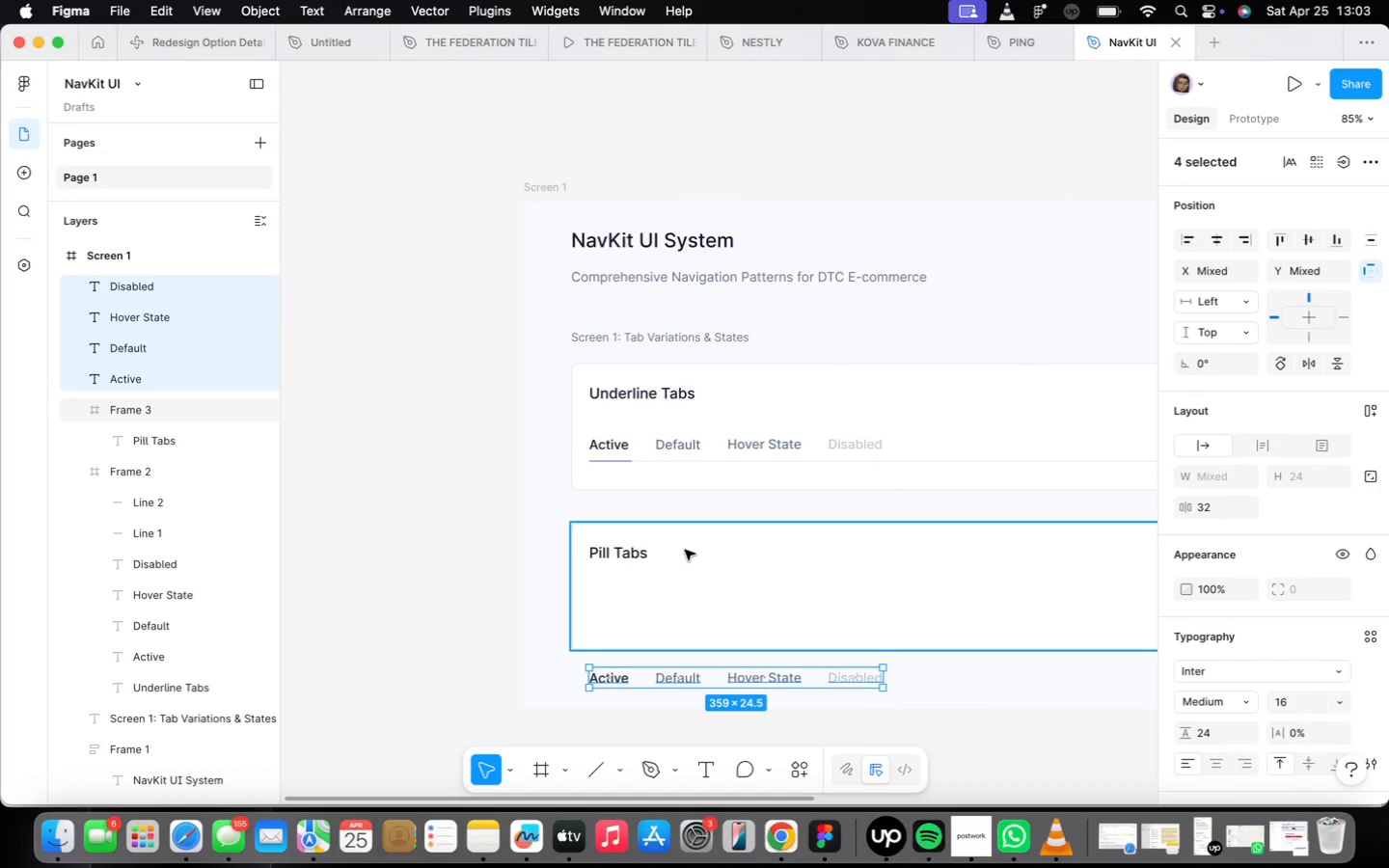 
left_click([685, 550])
 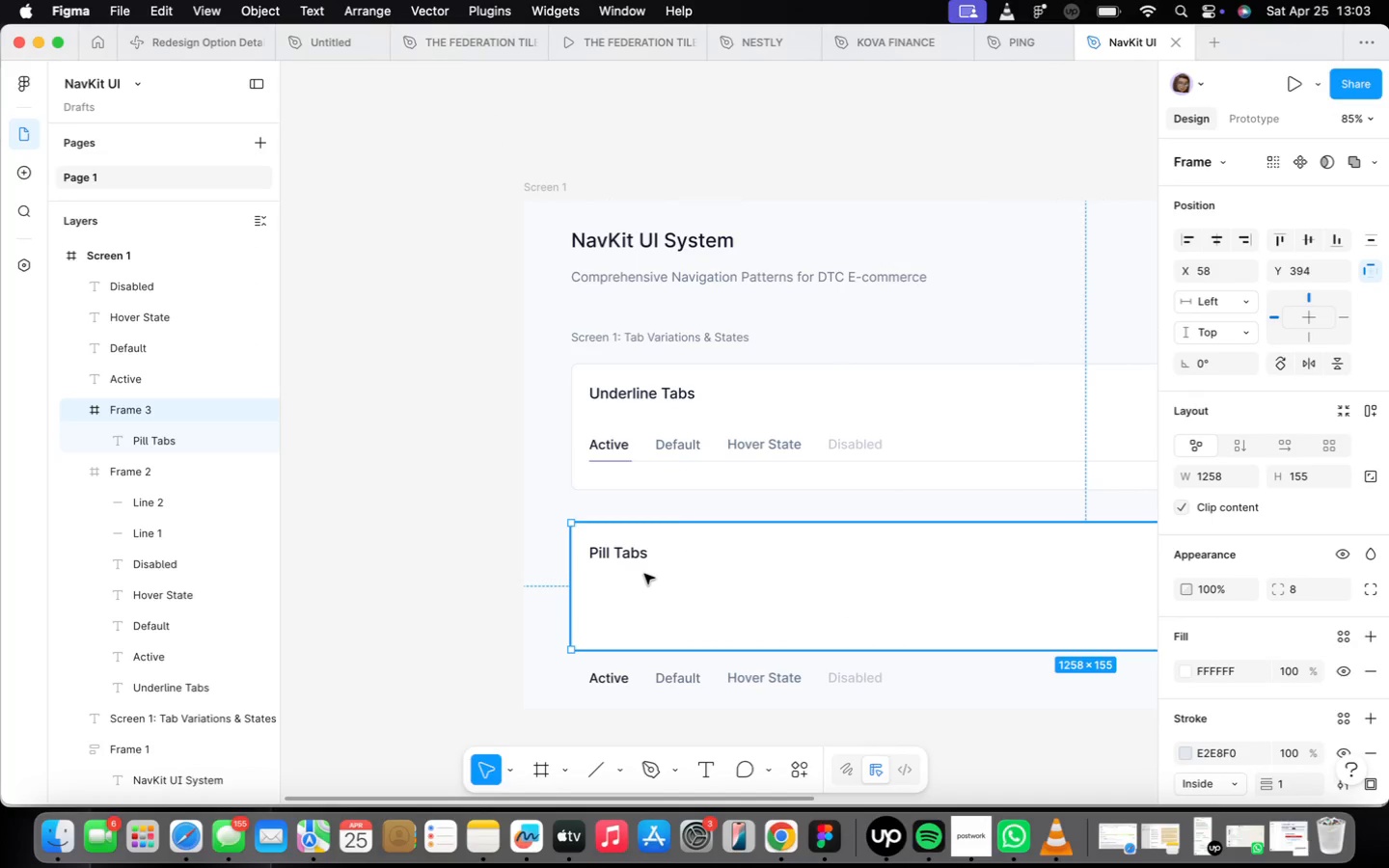 
key(F)
 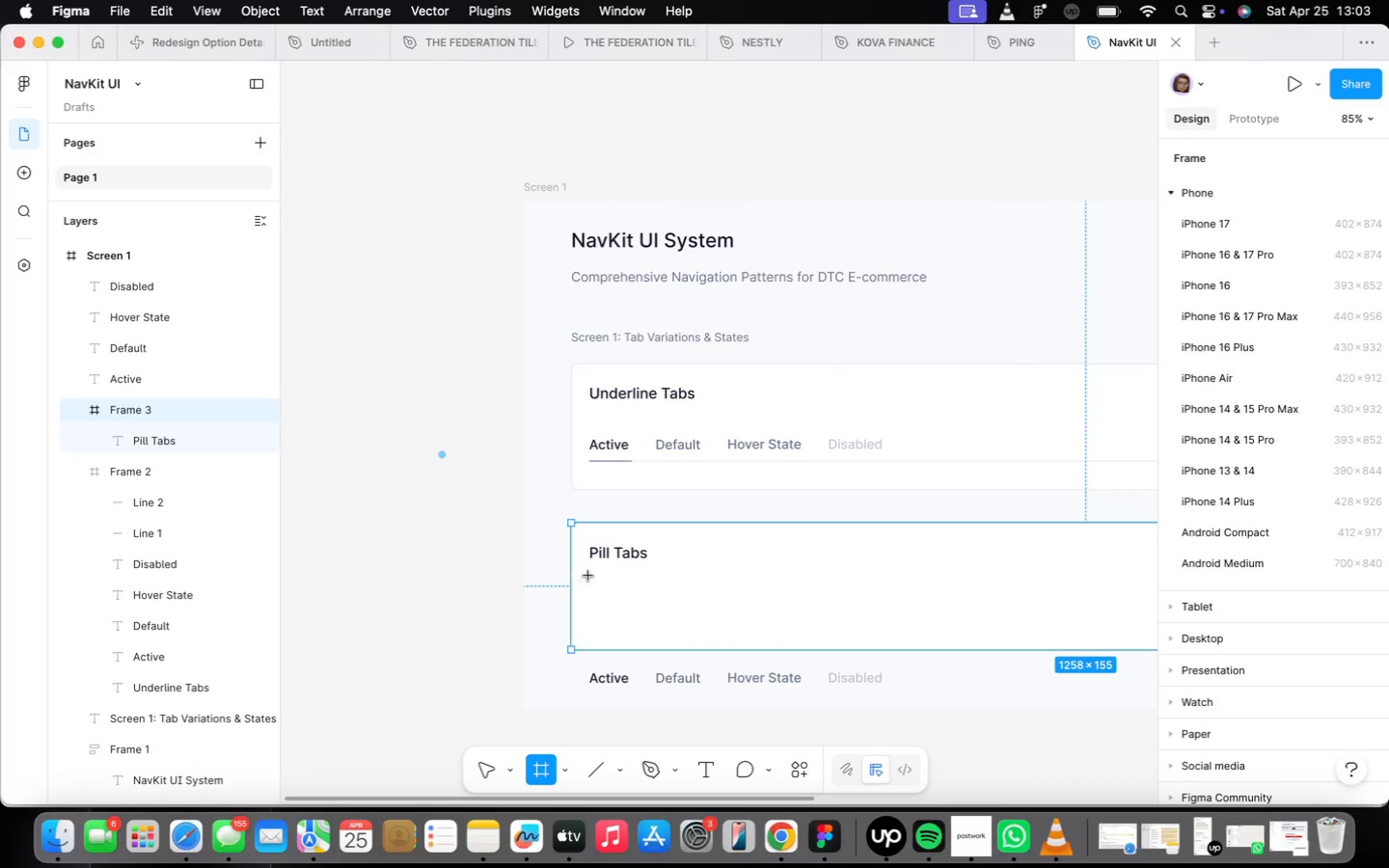 
left_click_drag(start_coordinate=[591, 578], to_coordinate=[1141, 621])
 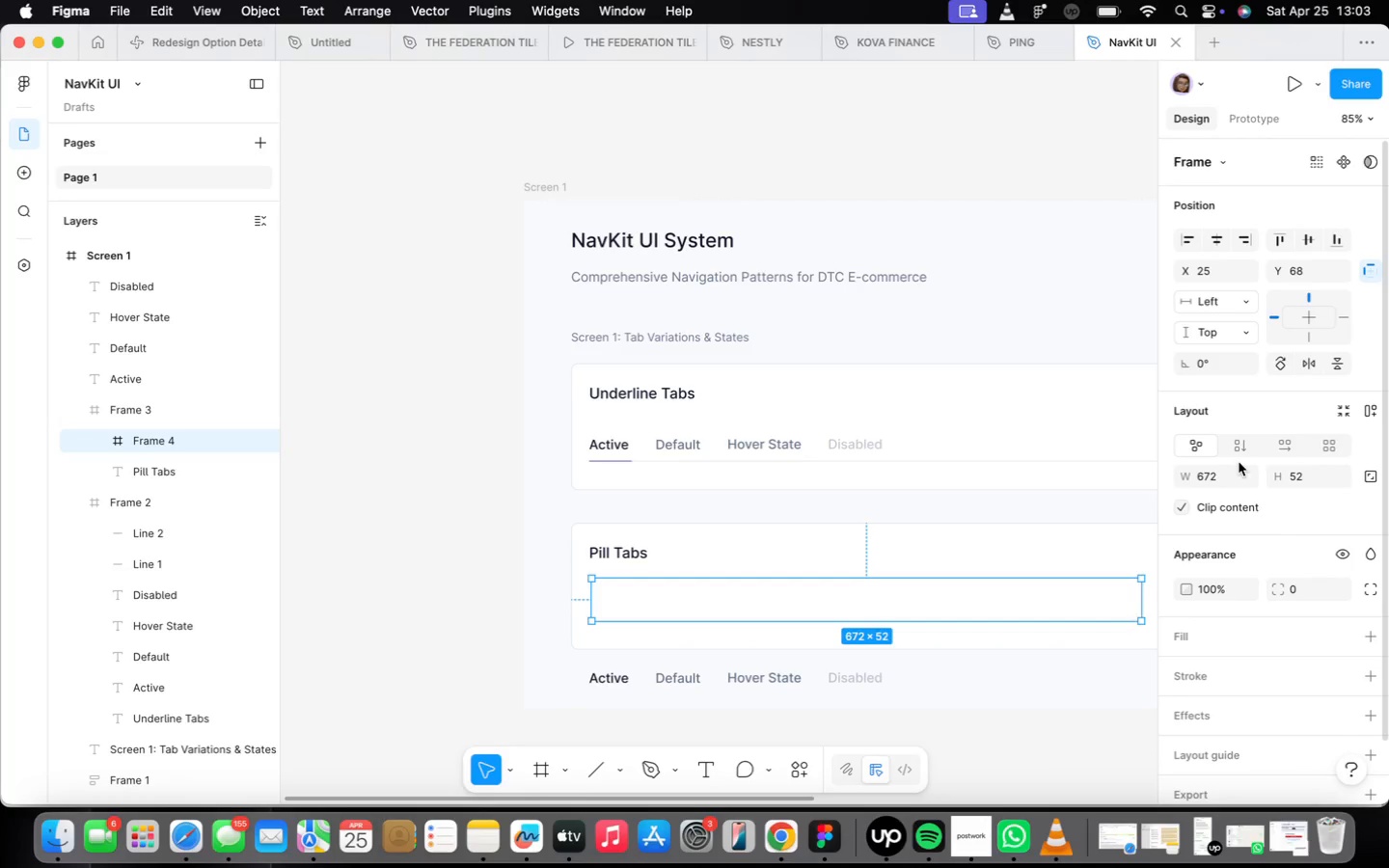 
left_click([1239, 471])
 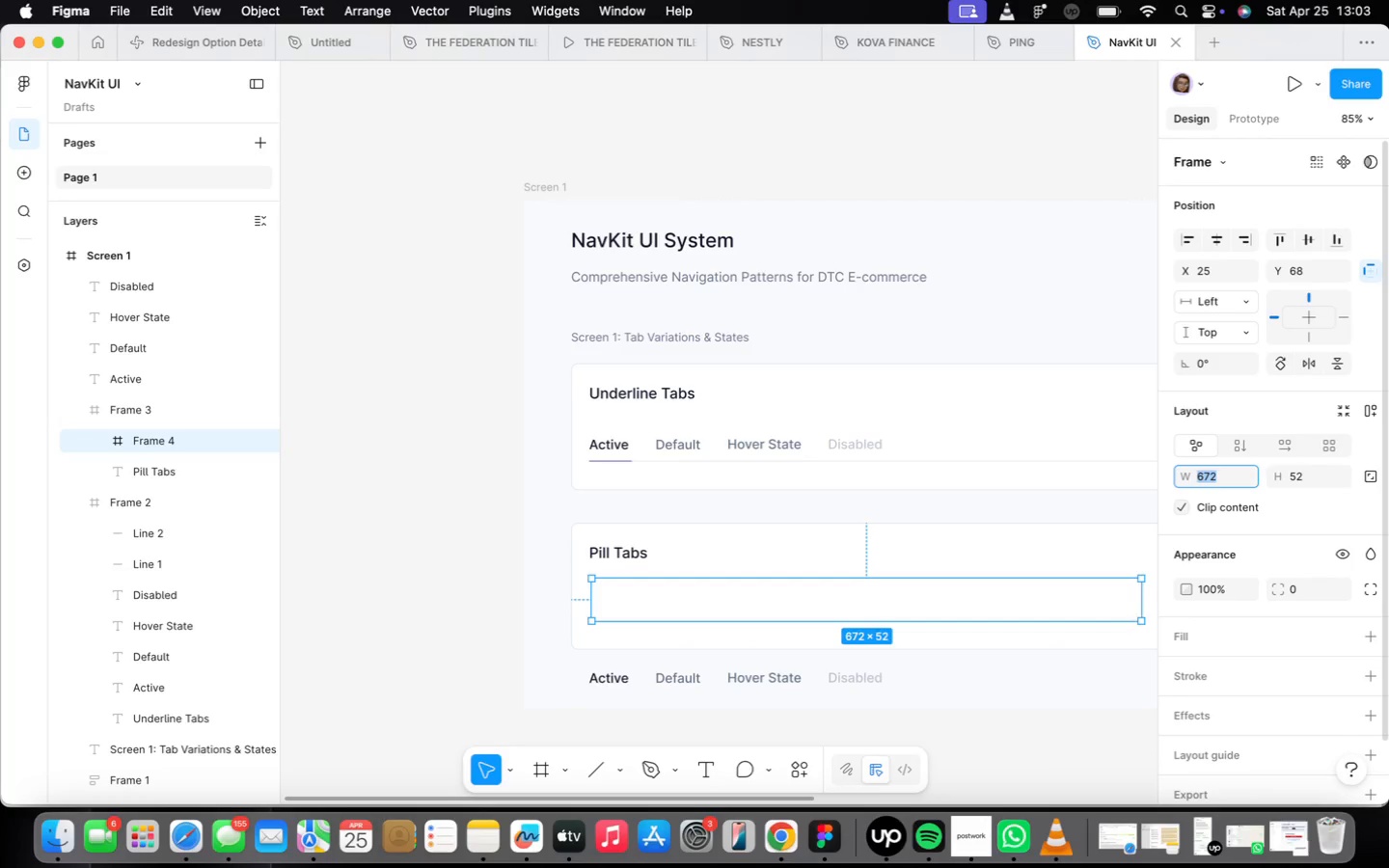 
type(376)
 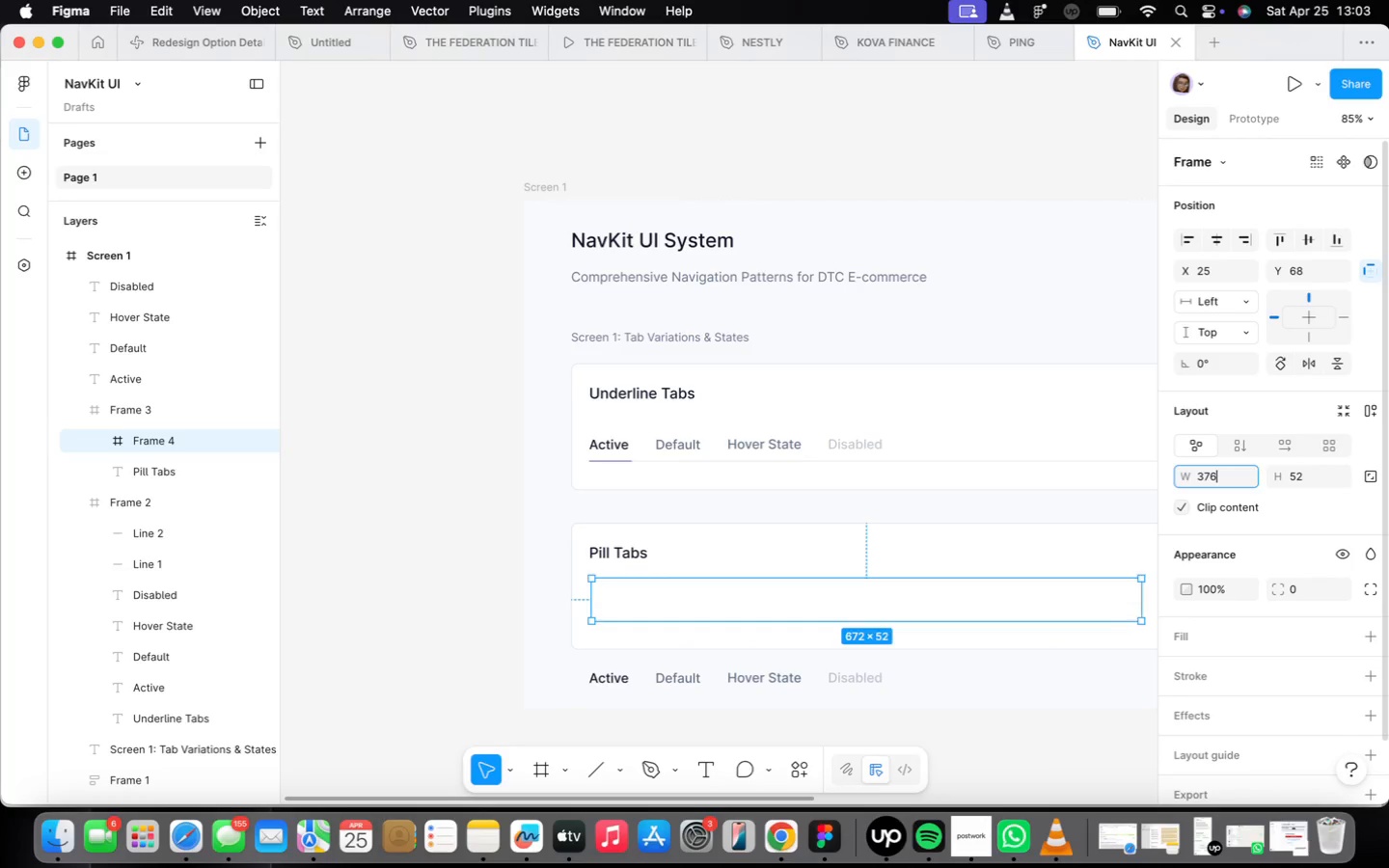 
key(Enter)
 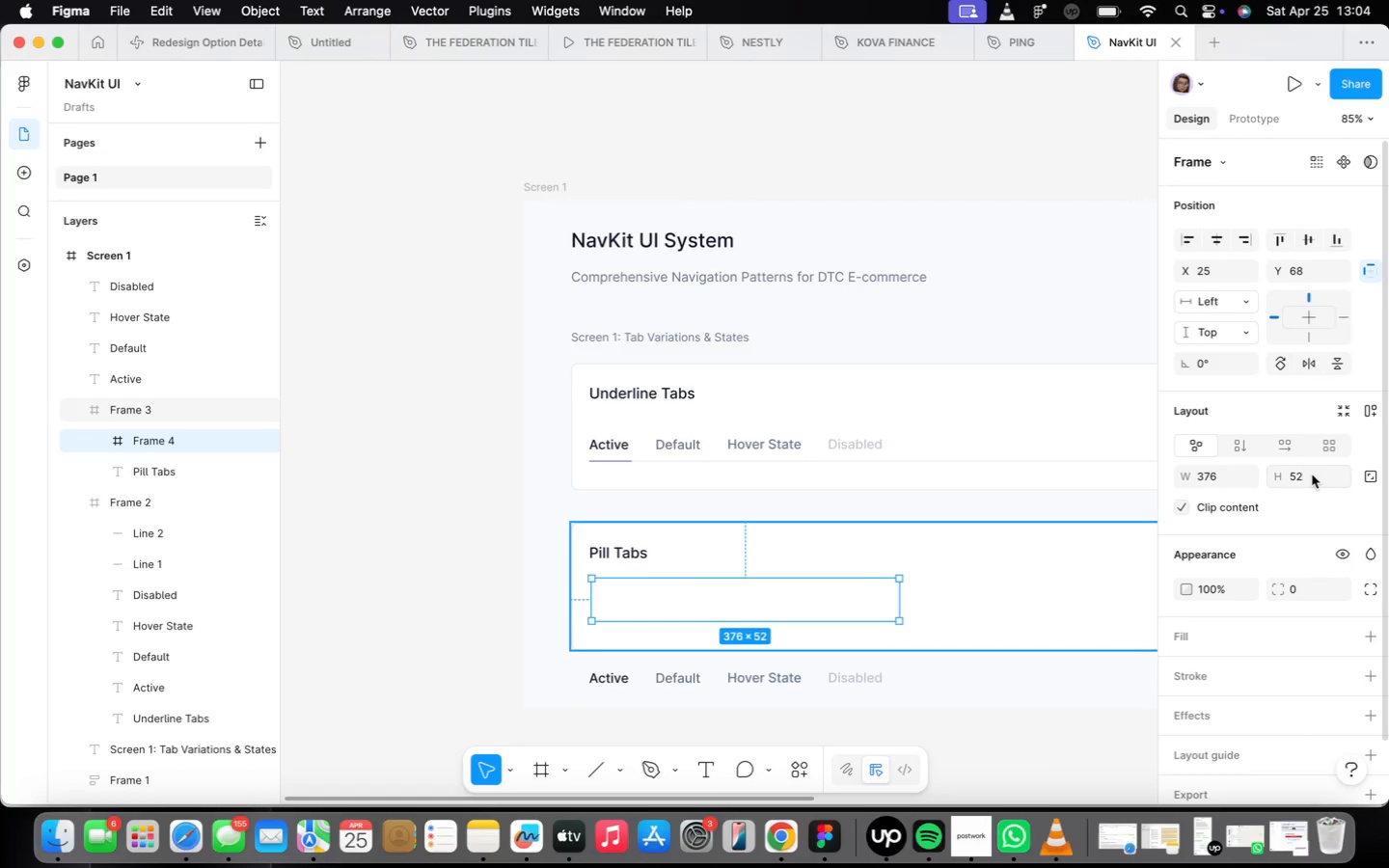 
left_click([1312, 475])
 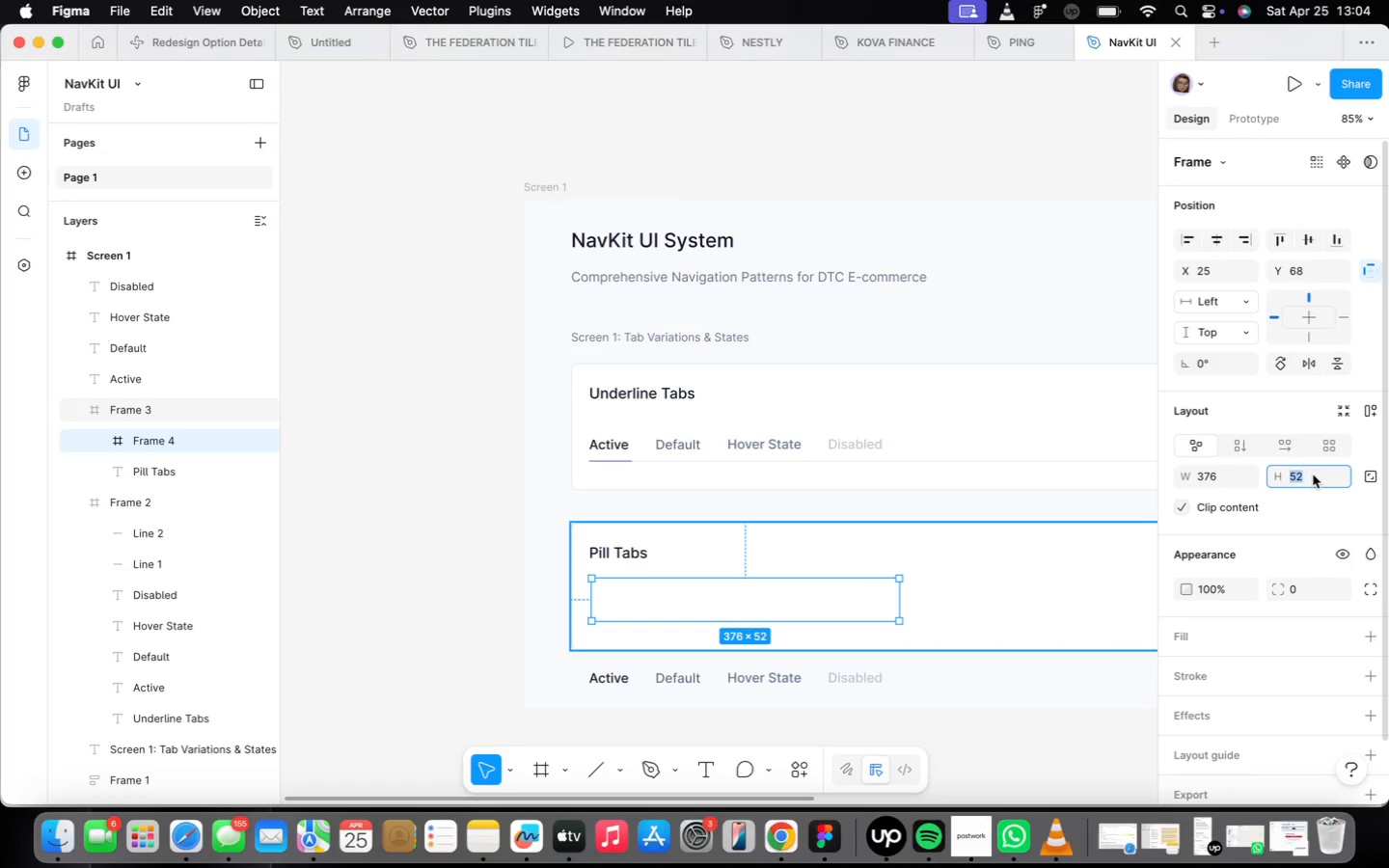 
type(48)
 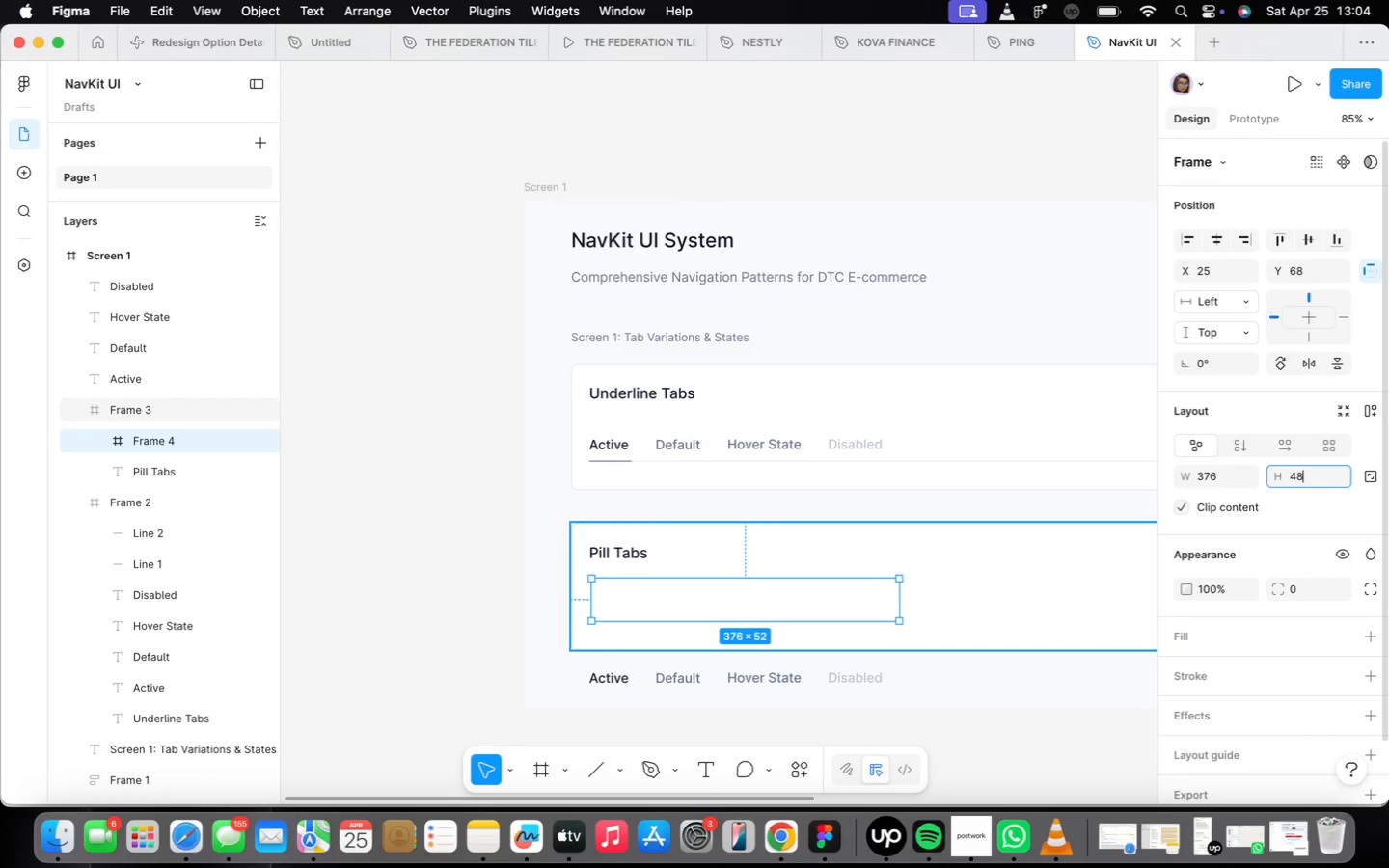 
key(Enter)
 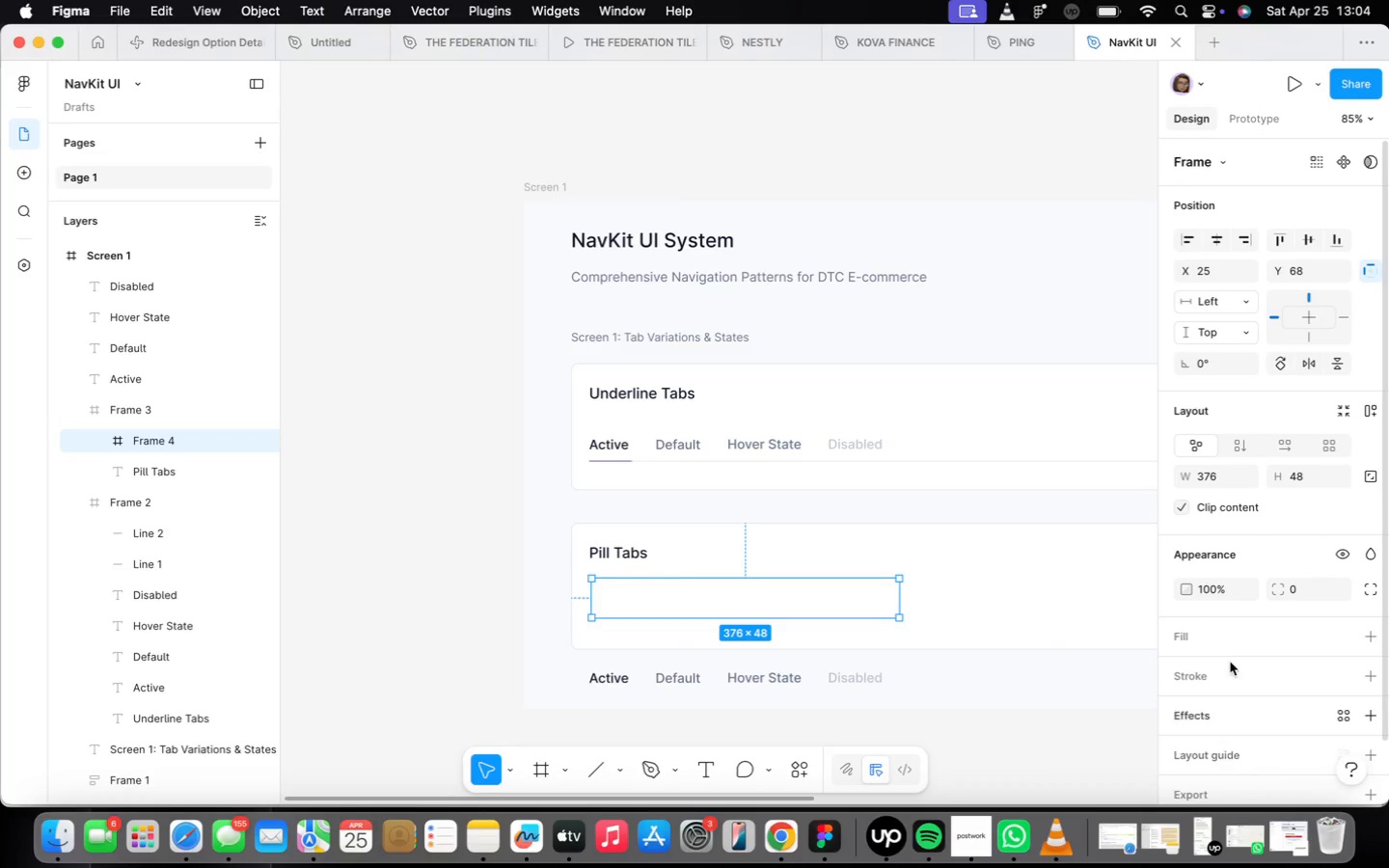 
left_click([1362, 637])
 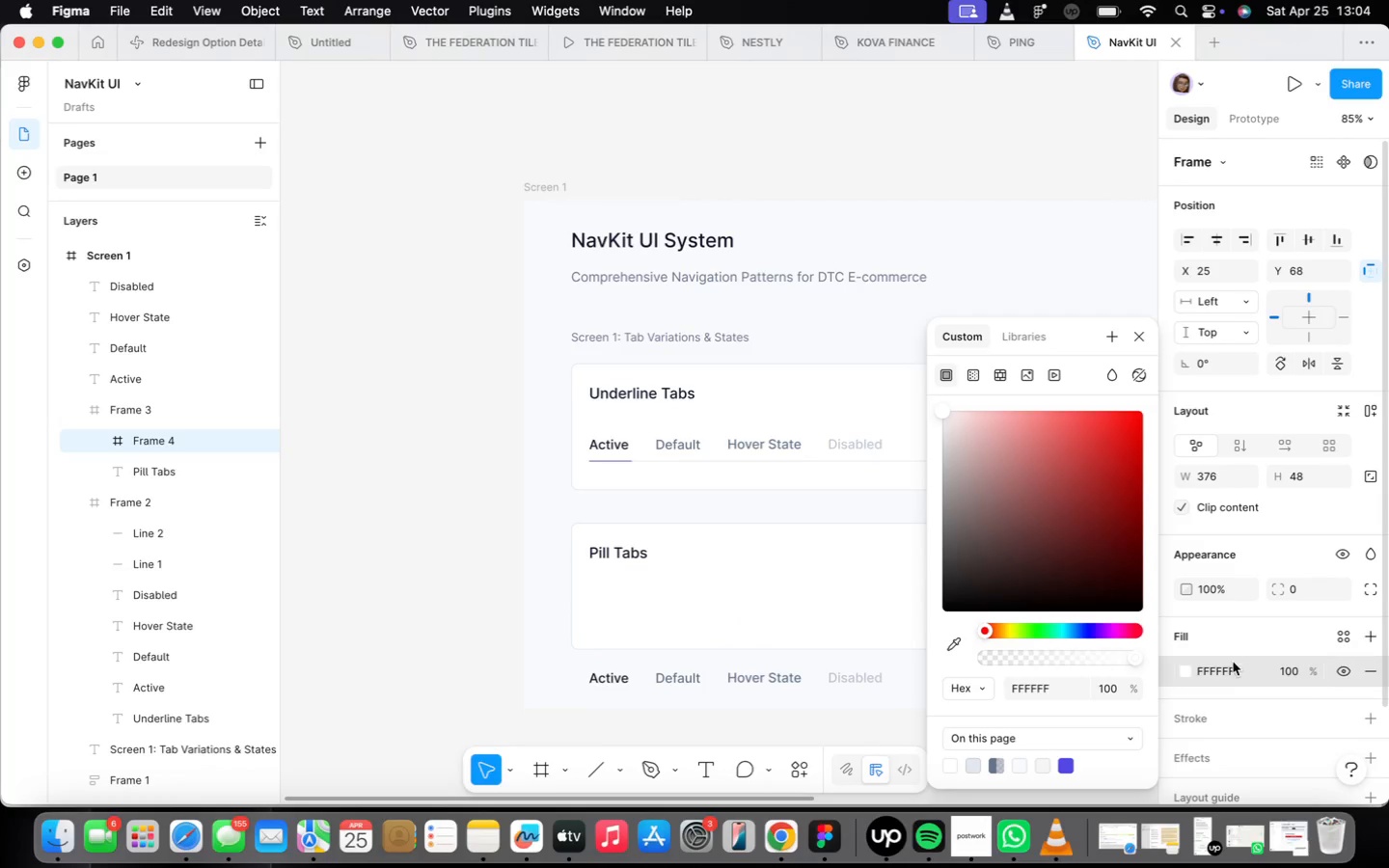 
left_click([1234, 668])
 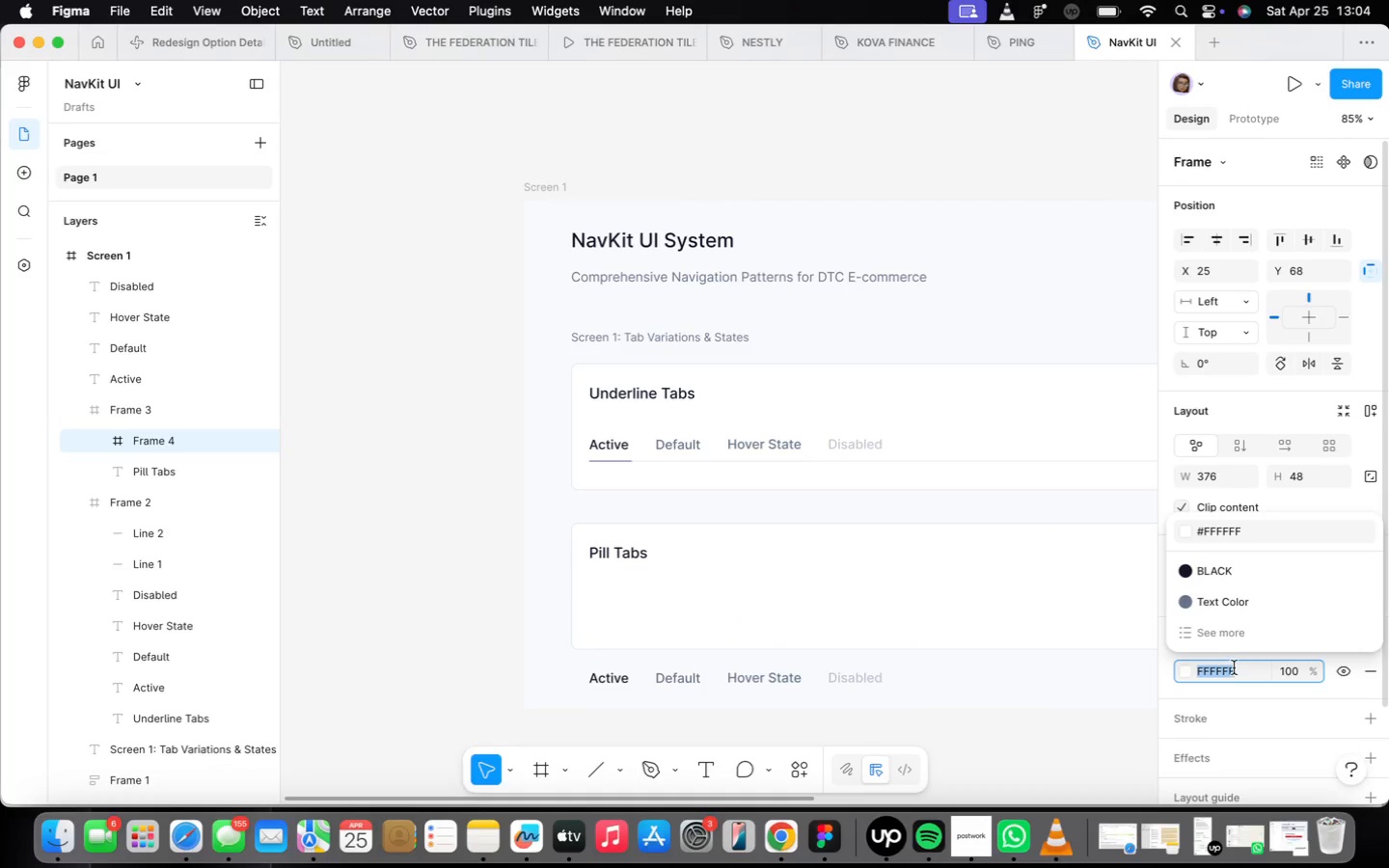 
type(f8fafc)
 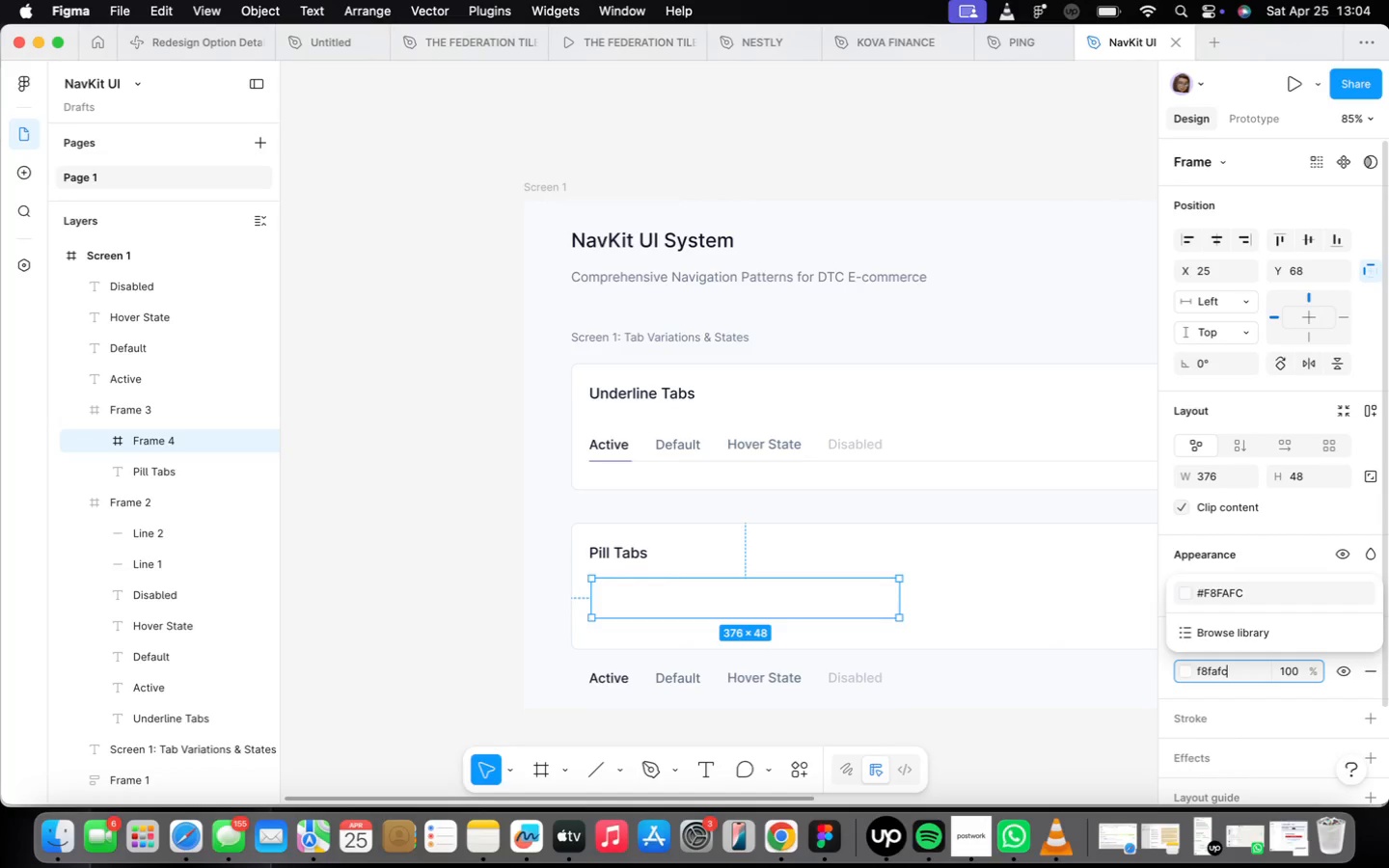 
key(Enter)
 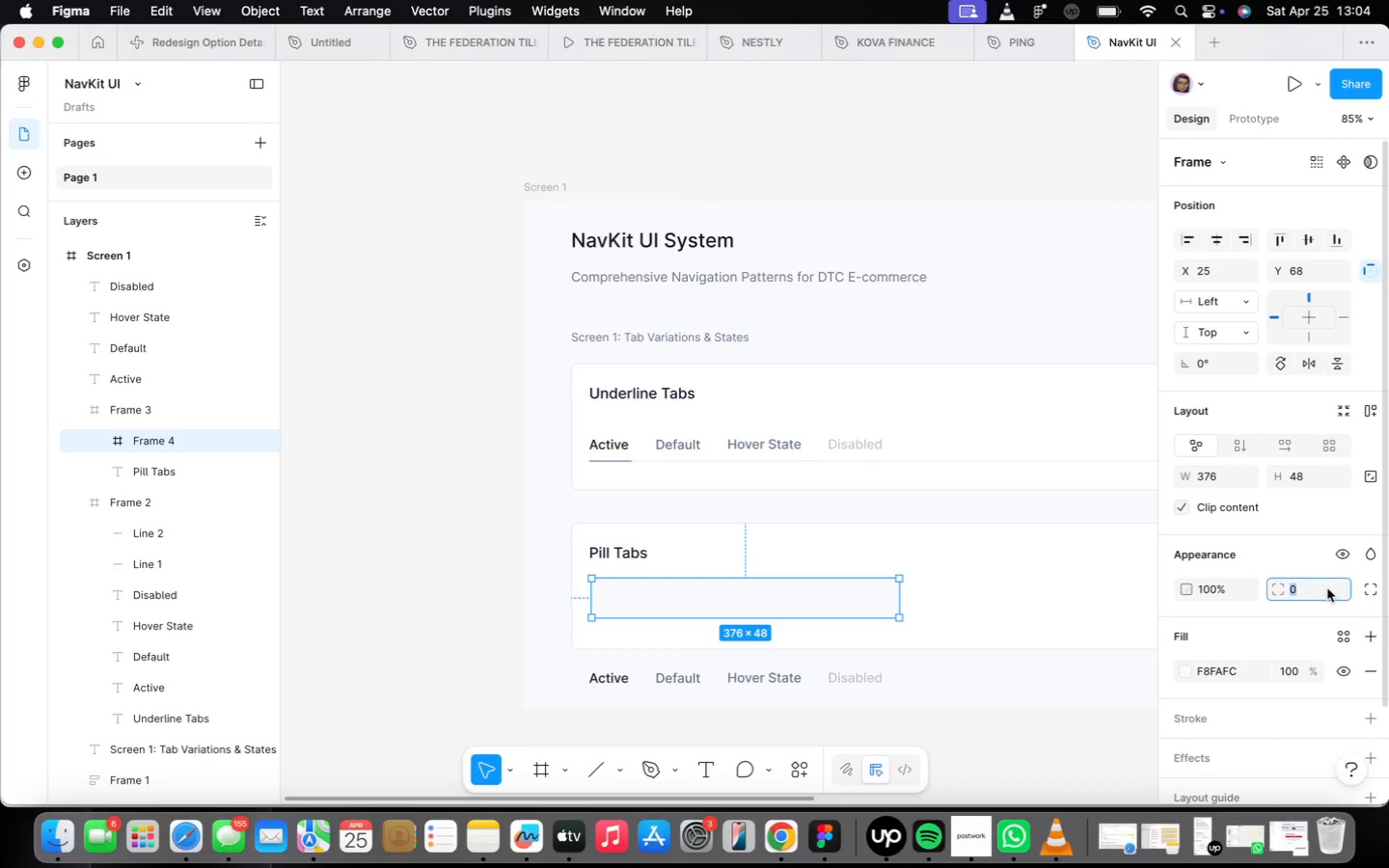 
key(8)
 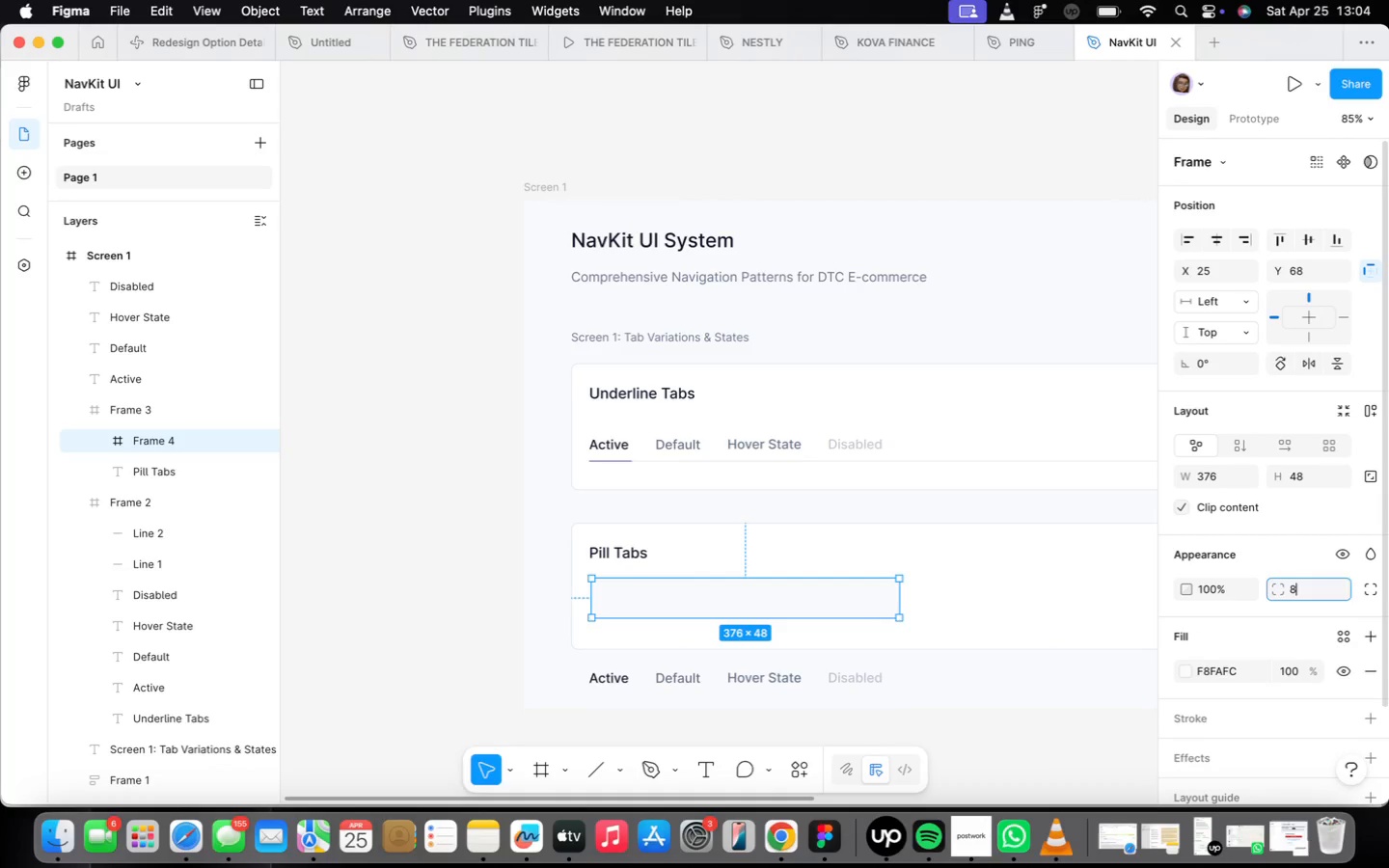 
key(Enter)
 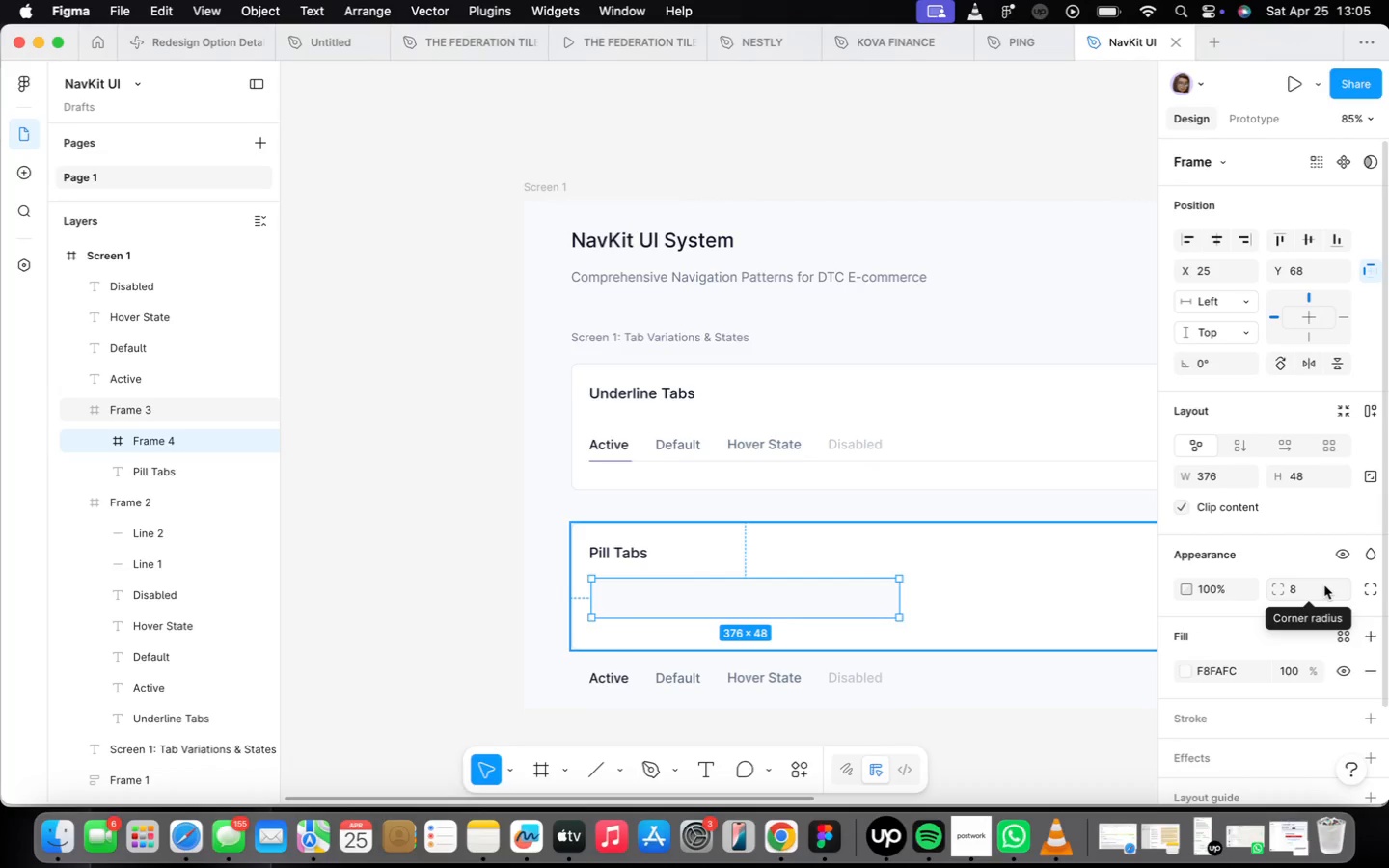 
wait(49.72)
 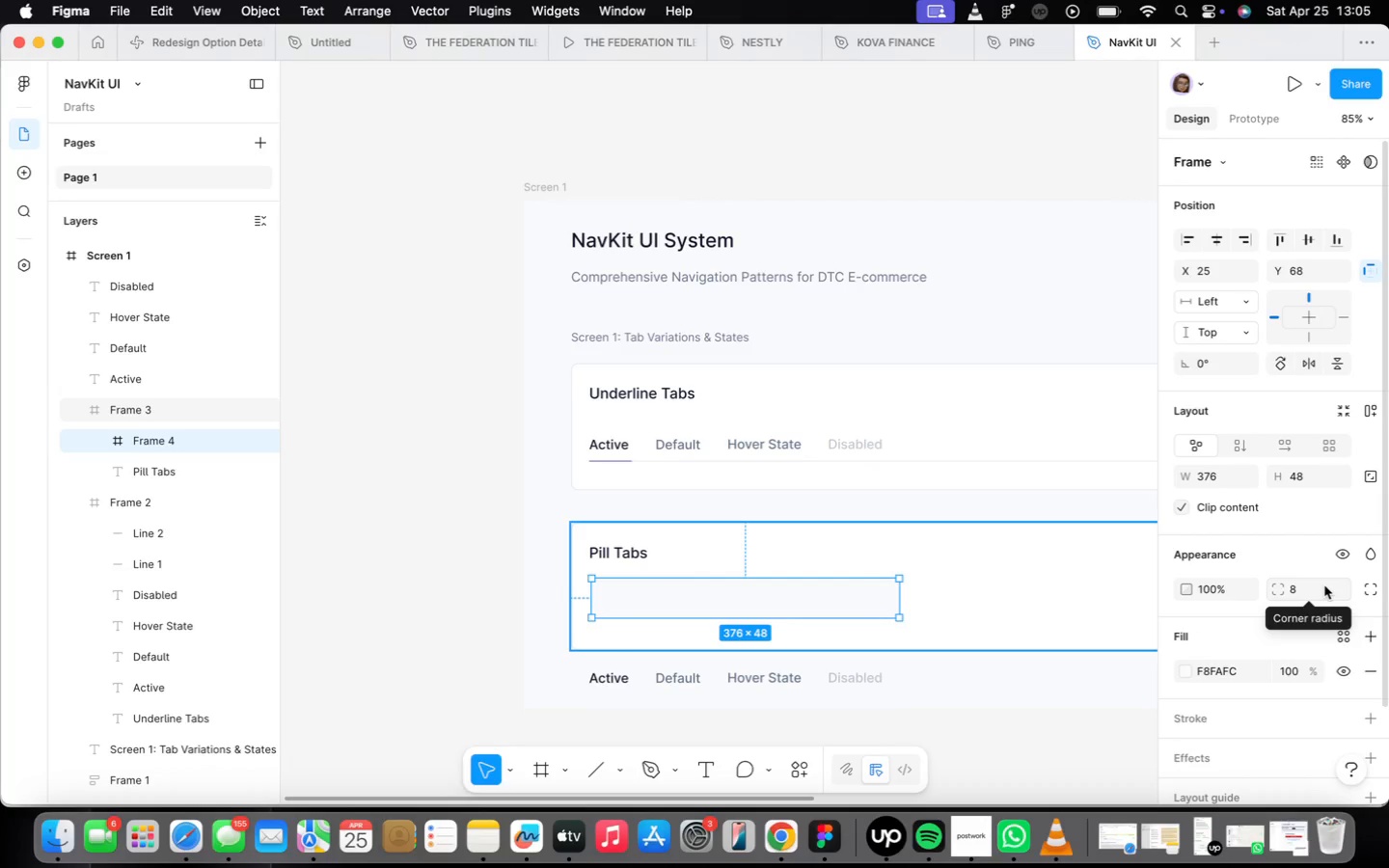 
left_click([594, 679])
 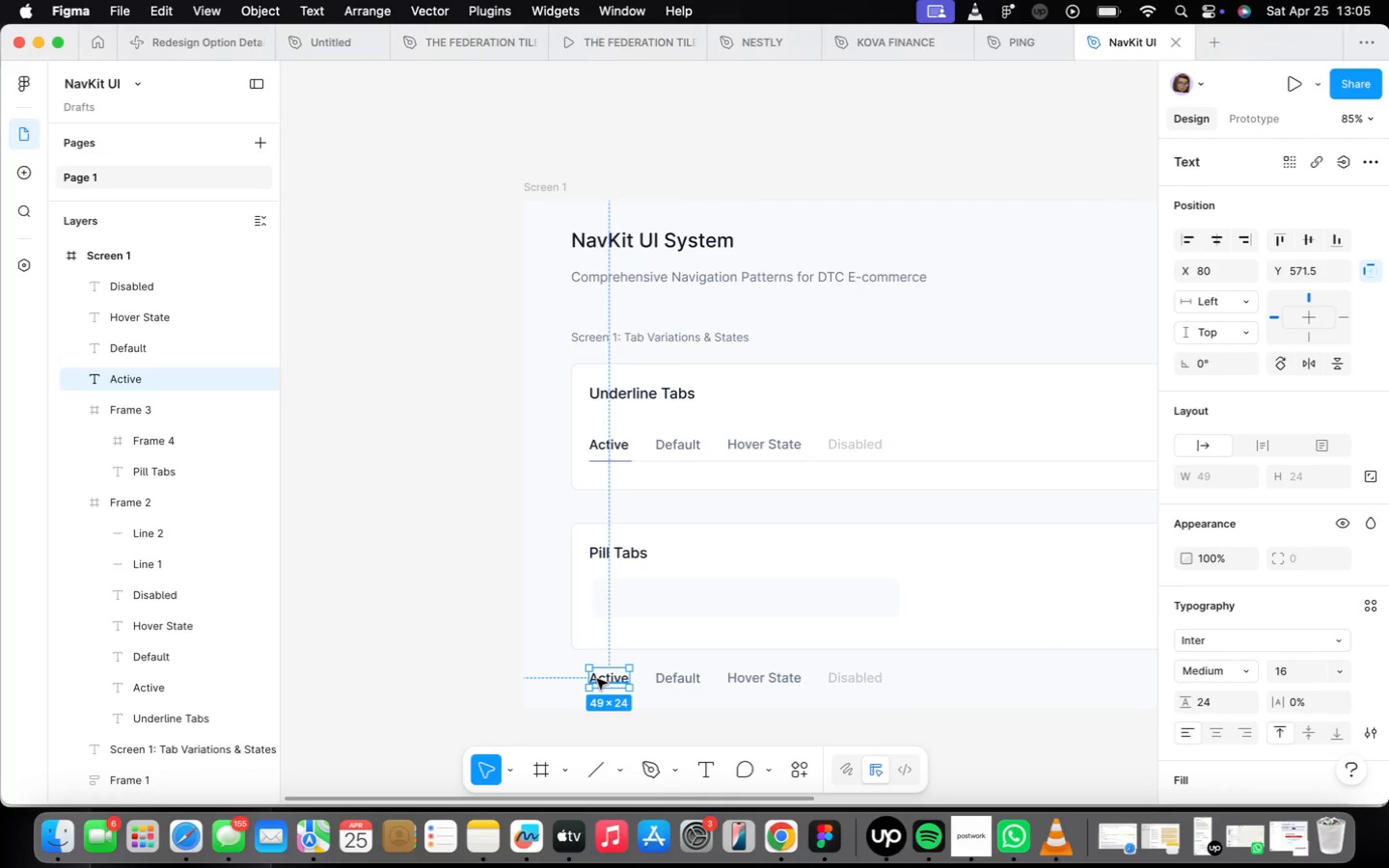 
left_click_drag(start_coordinate=[597, 679], to_coordinate=[625, 599])
 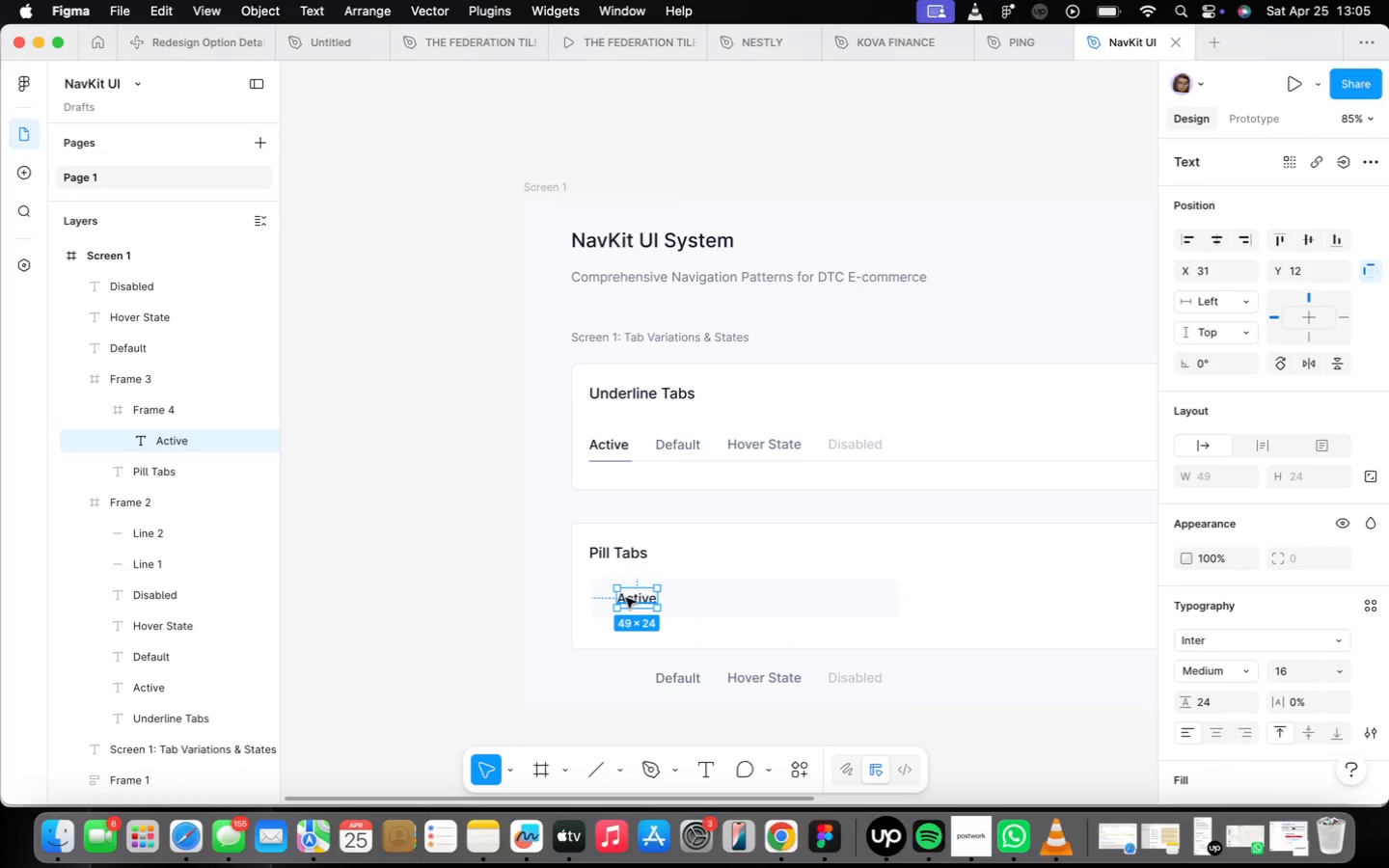 
key(Shift+ShiftLeft)
 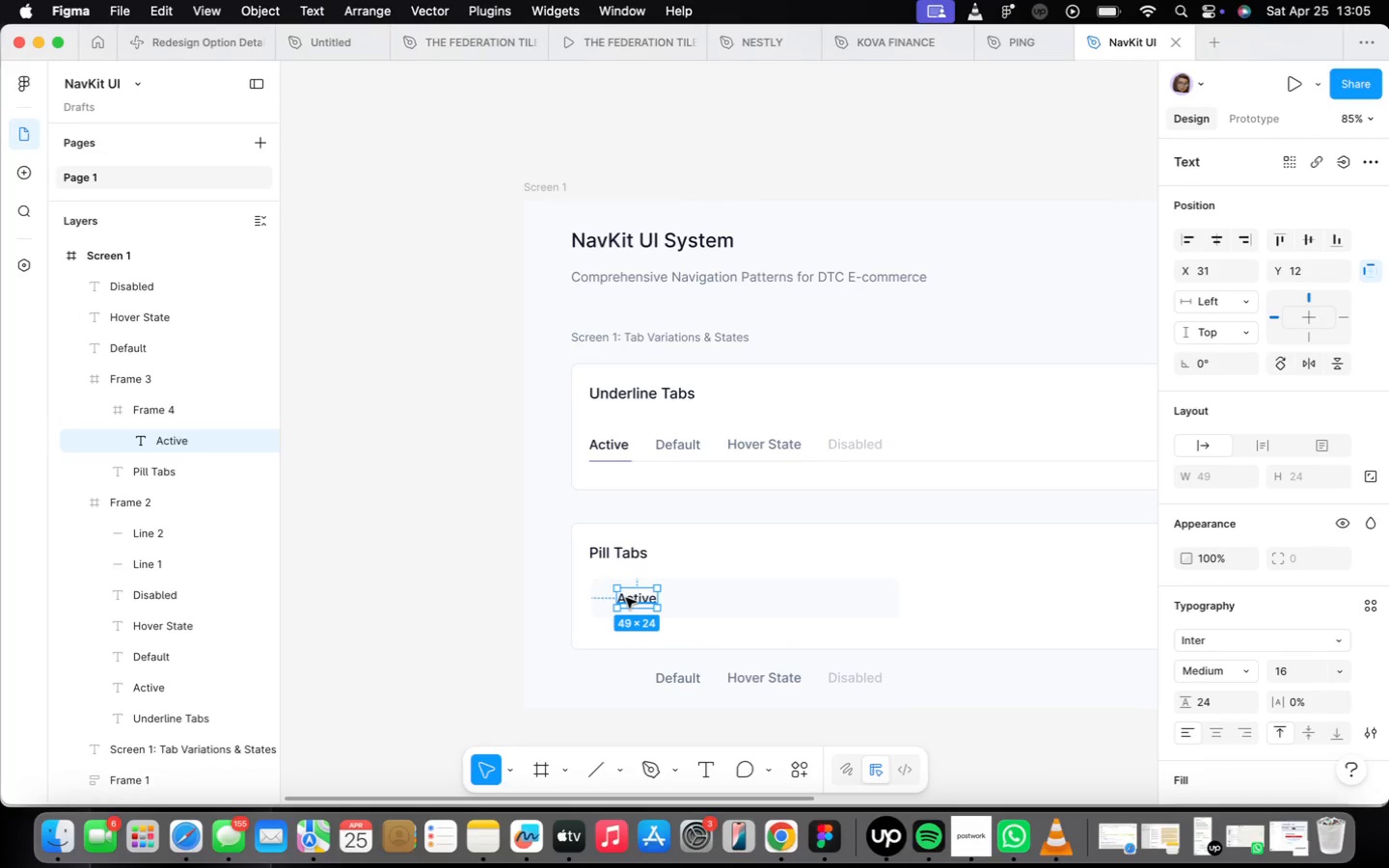 
key(Shift+A)
 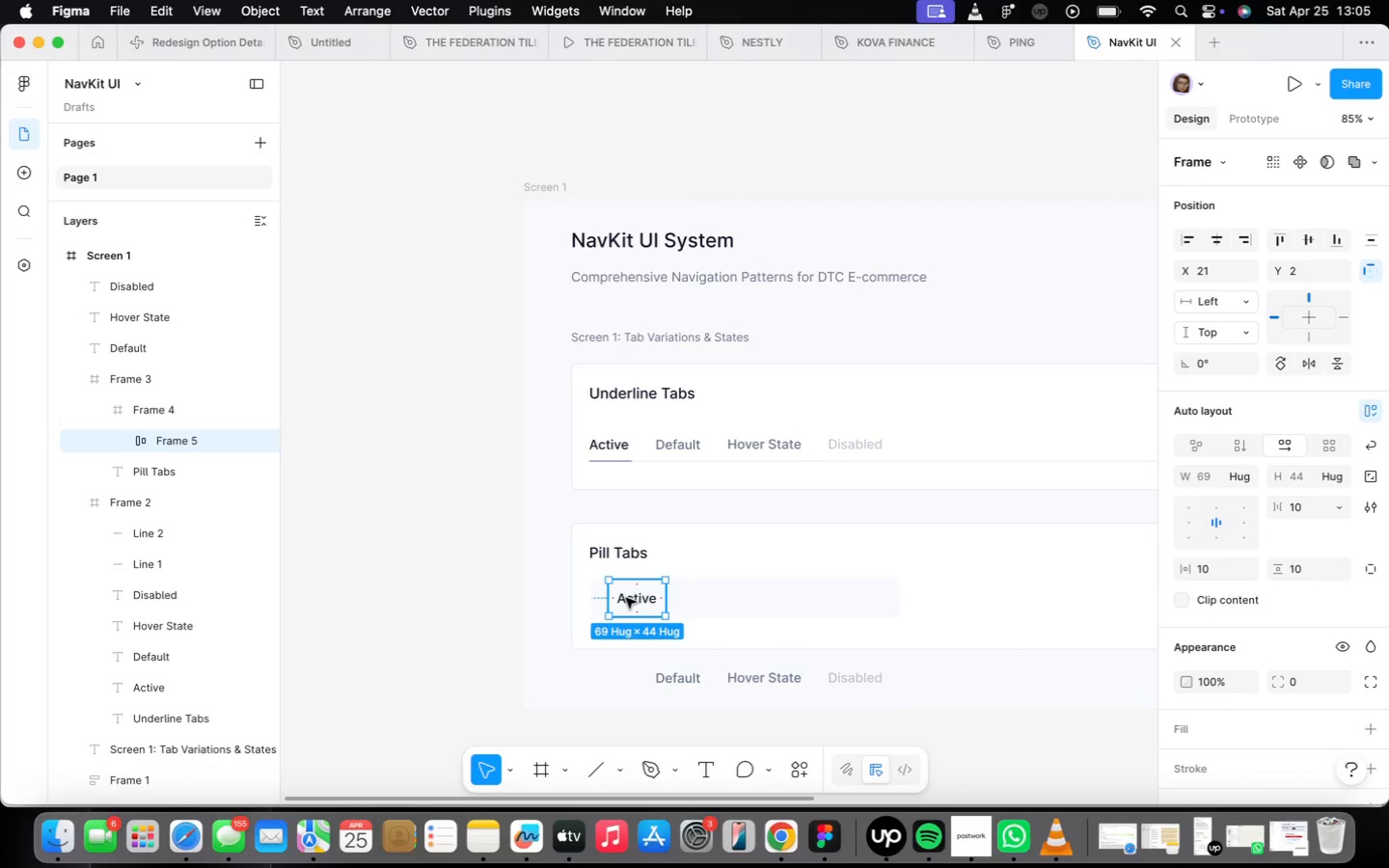 
scroll: coordinate [656, 634], scroll_direction: up, amount: 11.0
 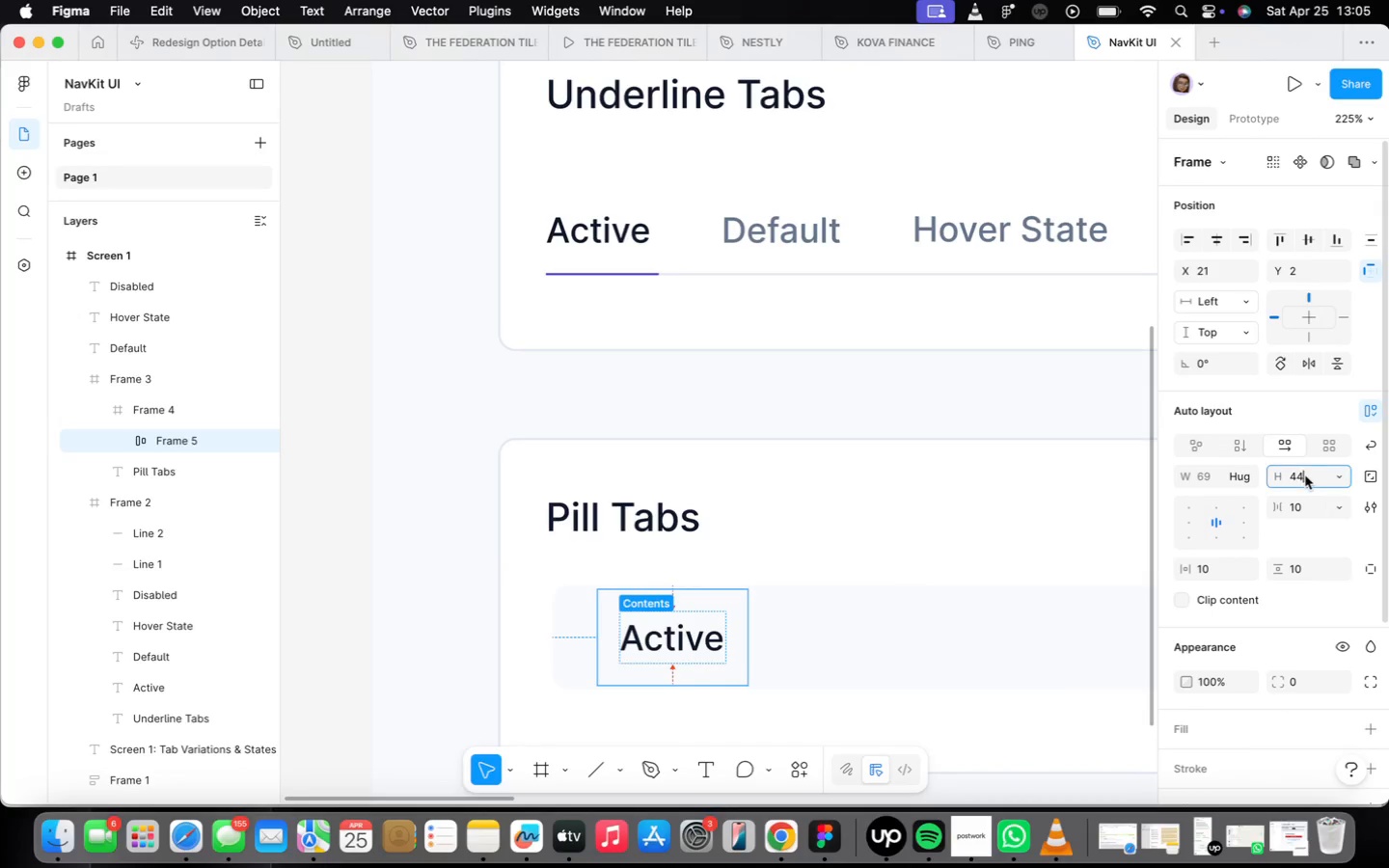 
type(39)
 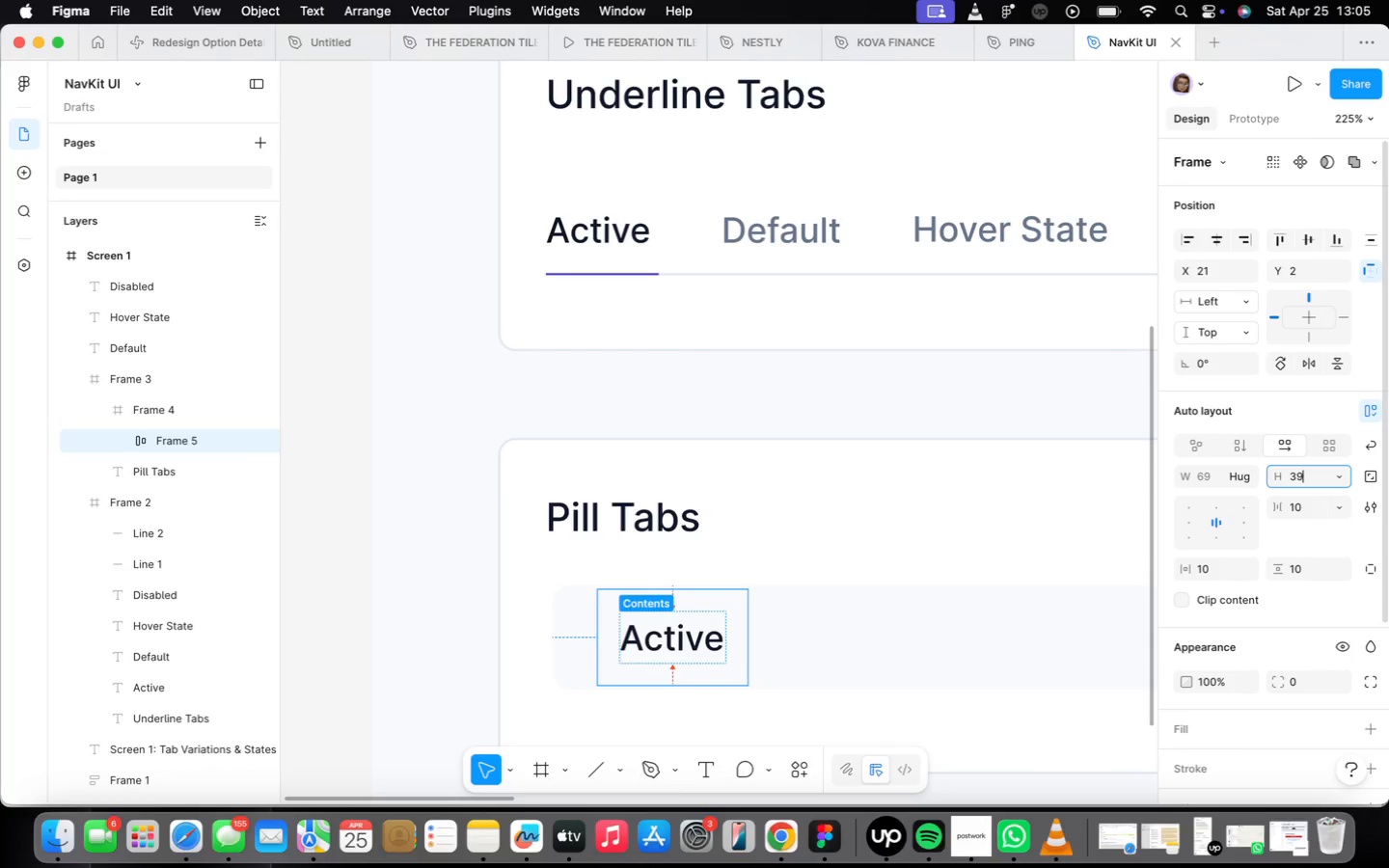 
key(Enter)
 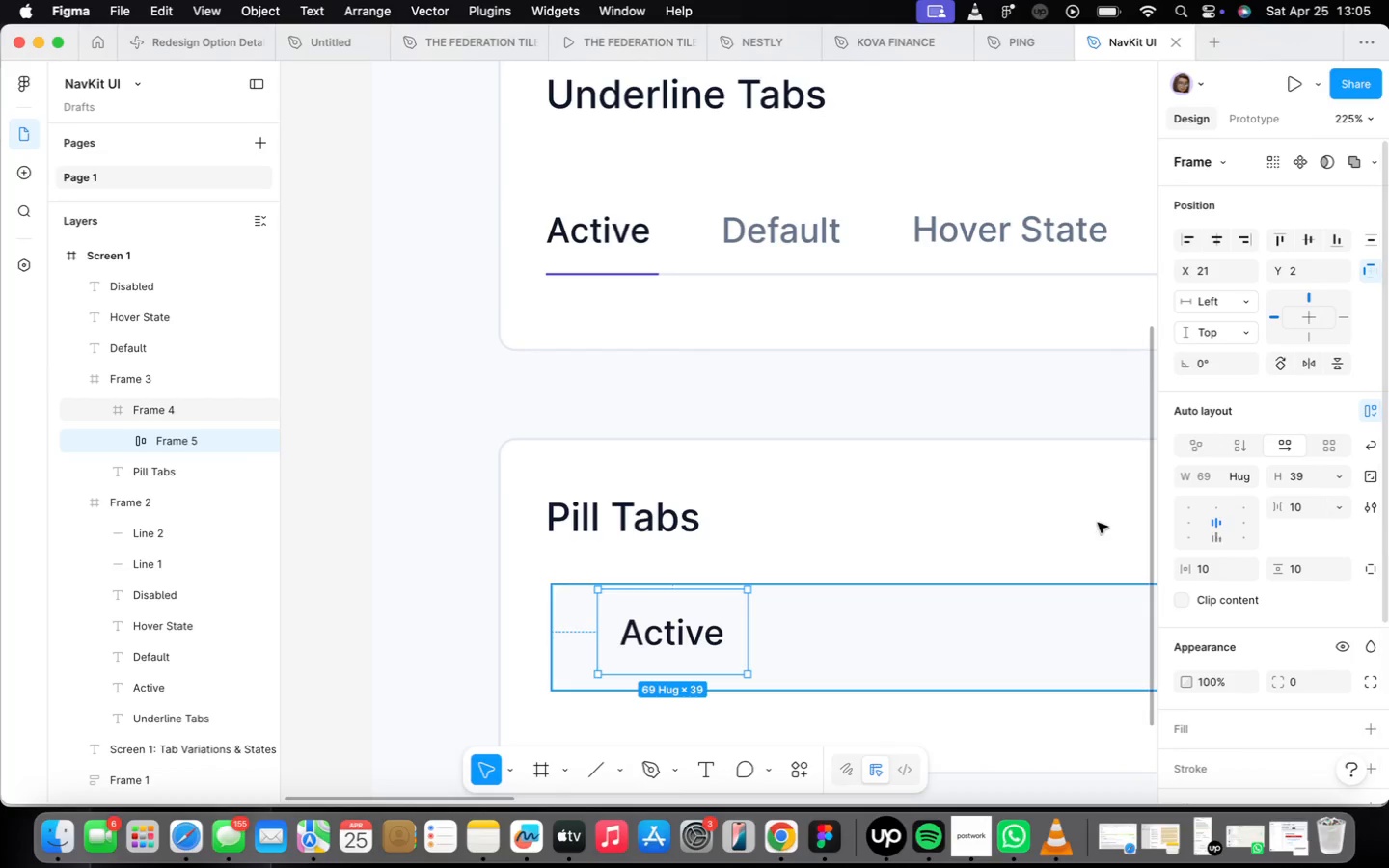 
scroll: coordinate [1299, 641], scroll_direction: down, amount: 8.0
 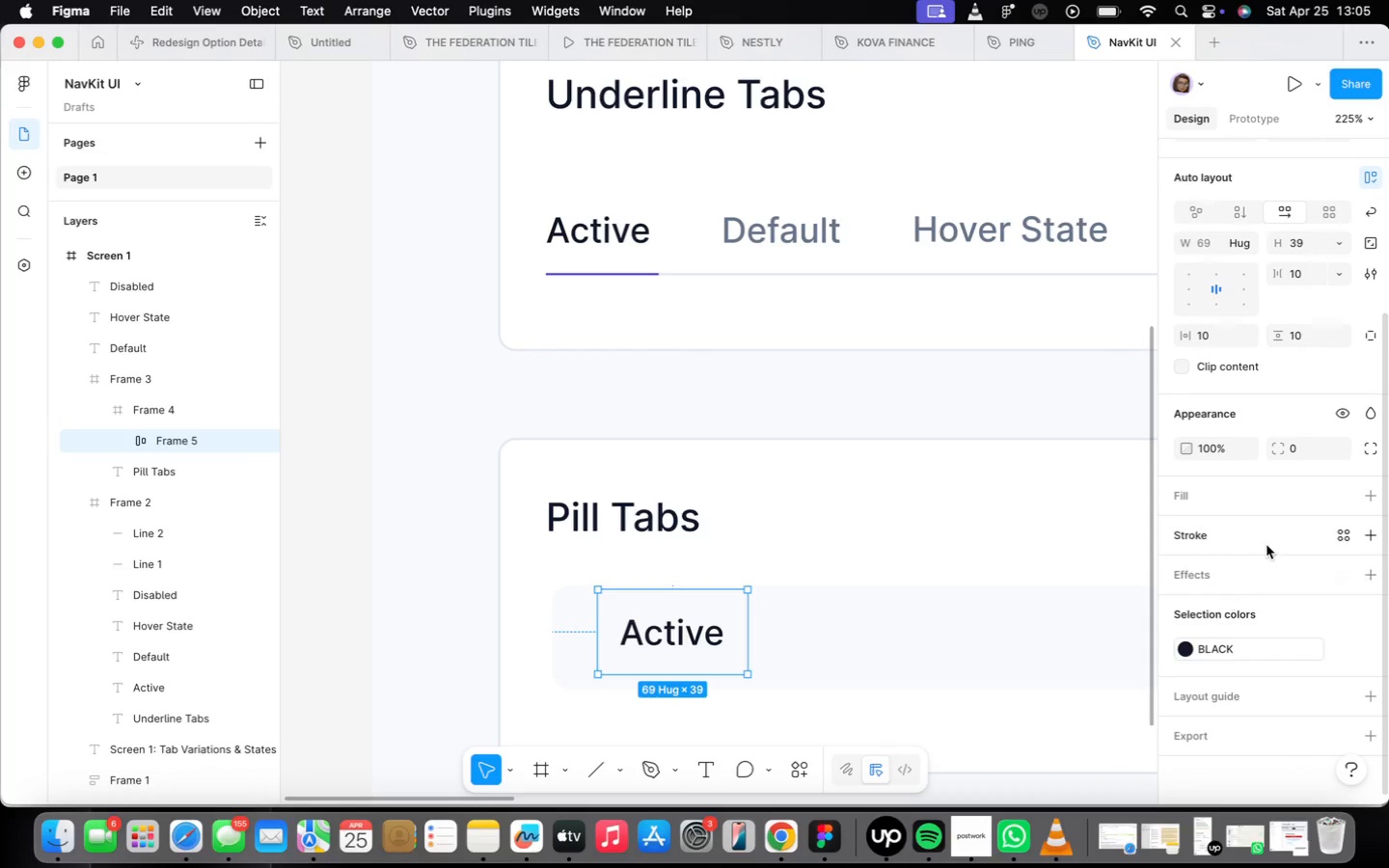 
left_click([1371, 498])
 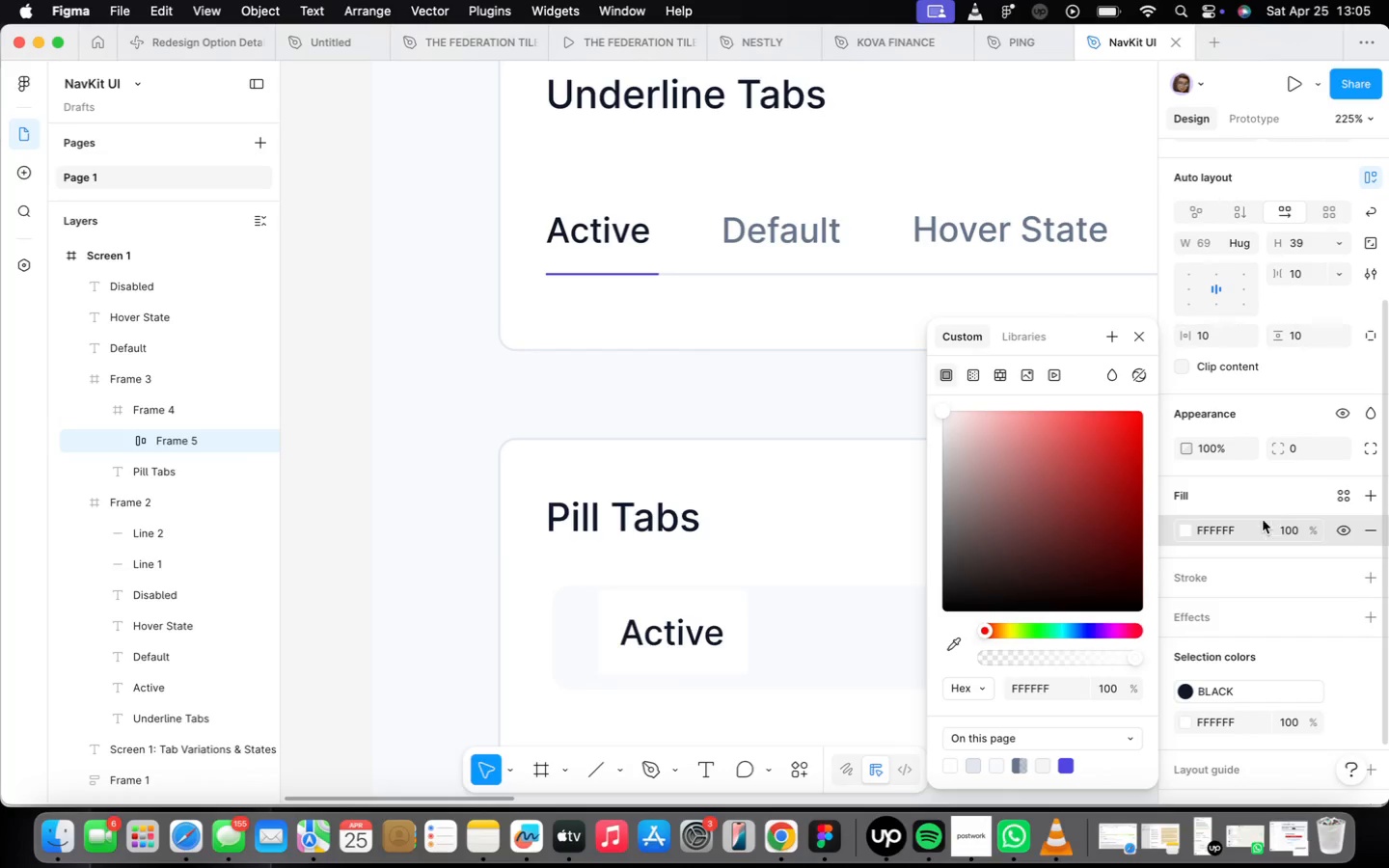 
left_click([1254, 525])
 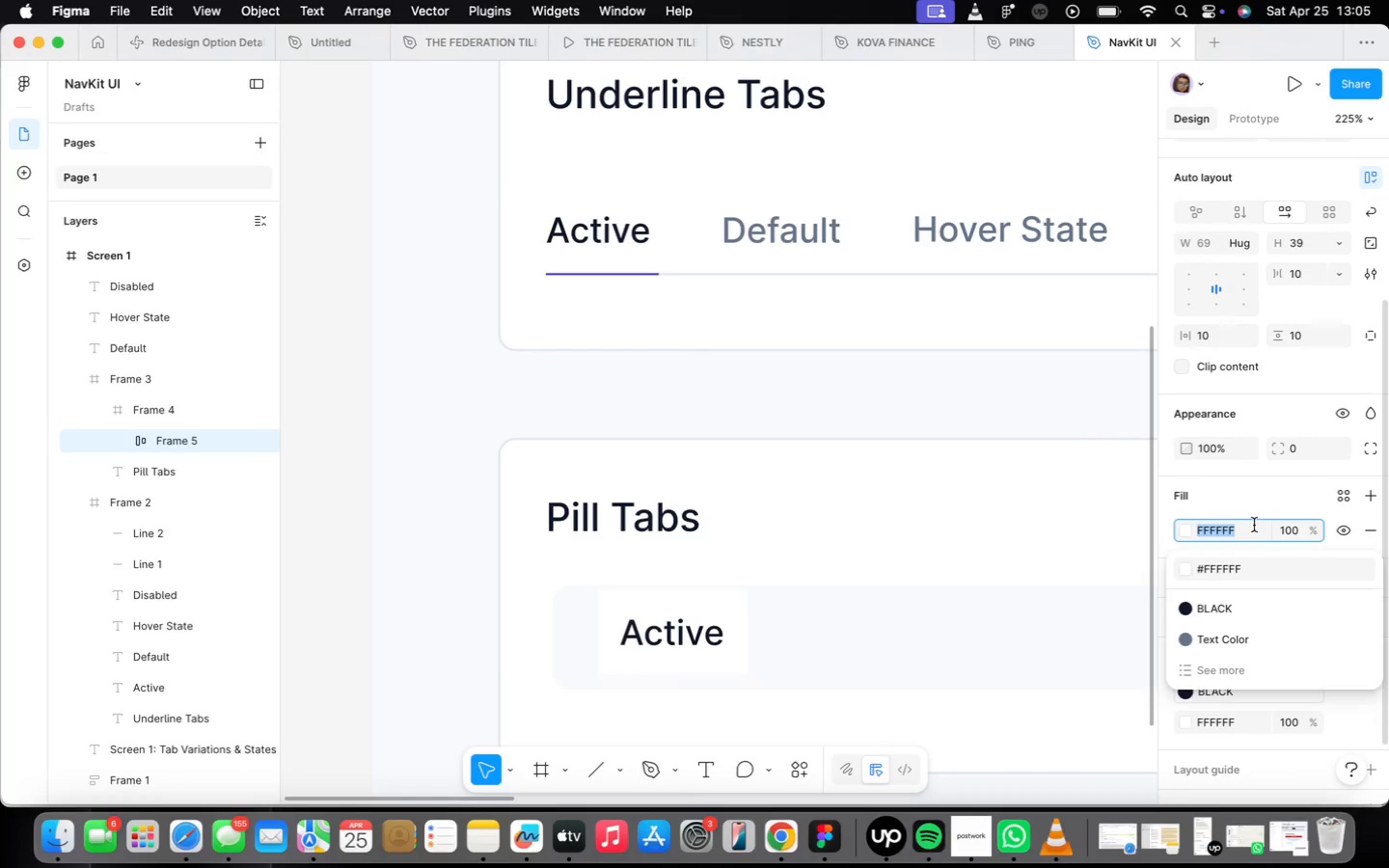 
type(f4)
 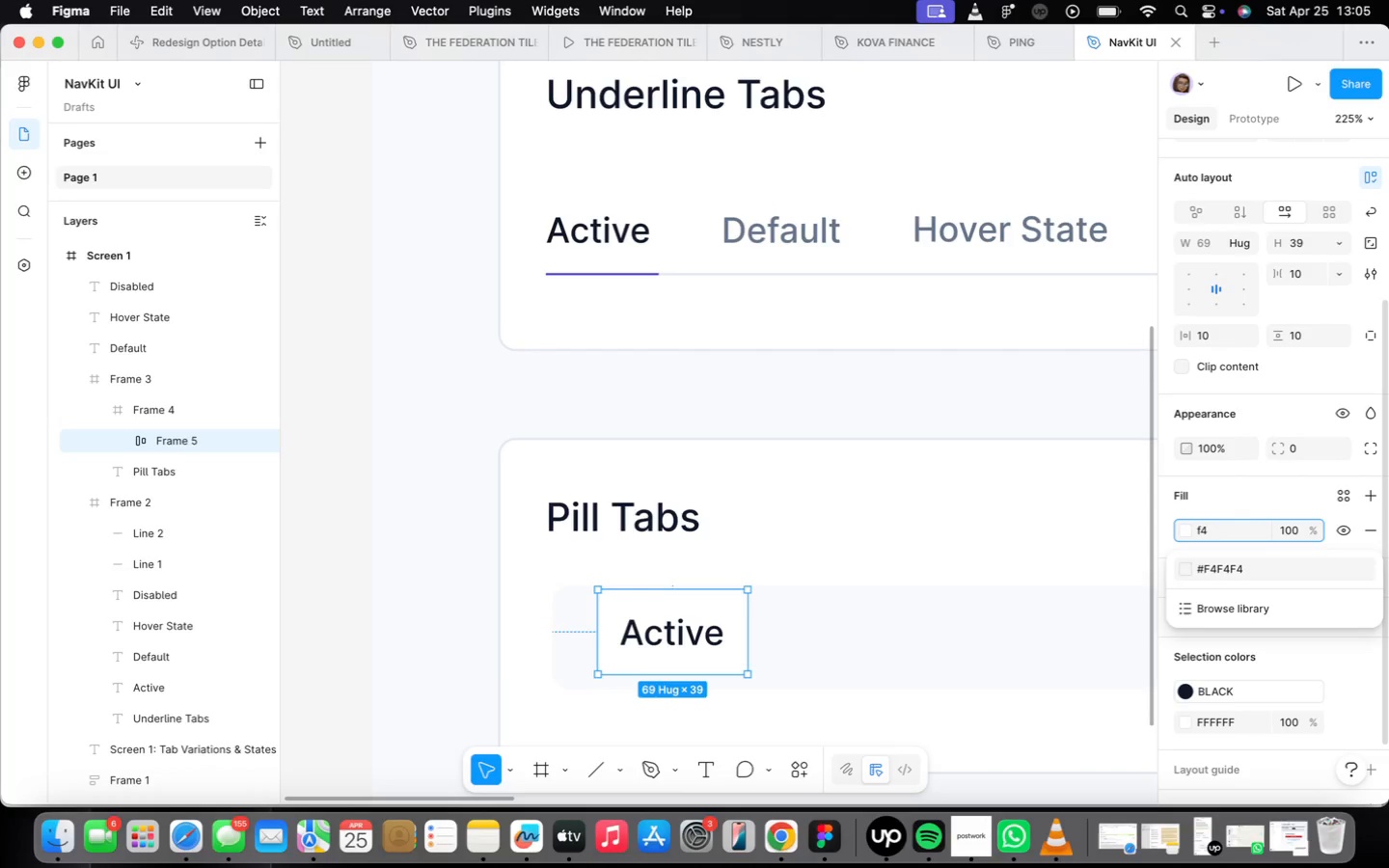 
wait(8.69)
 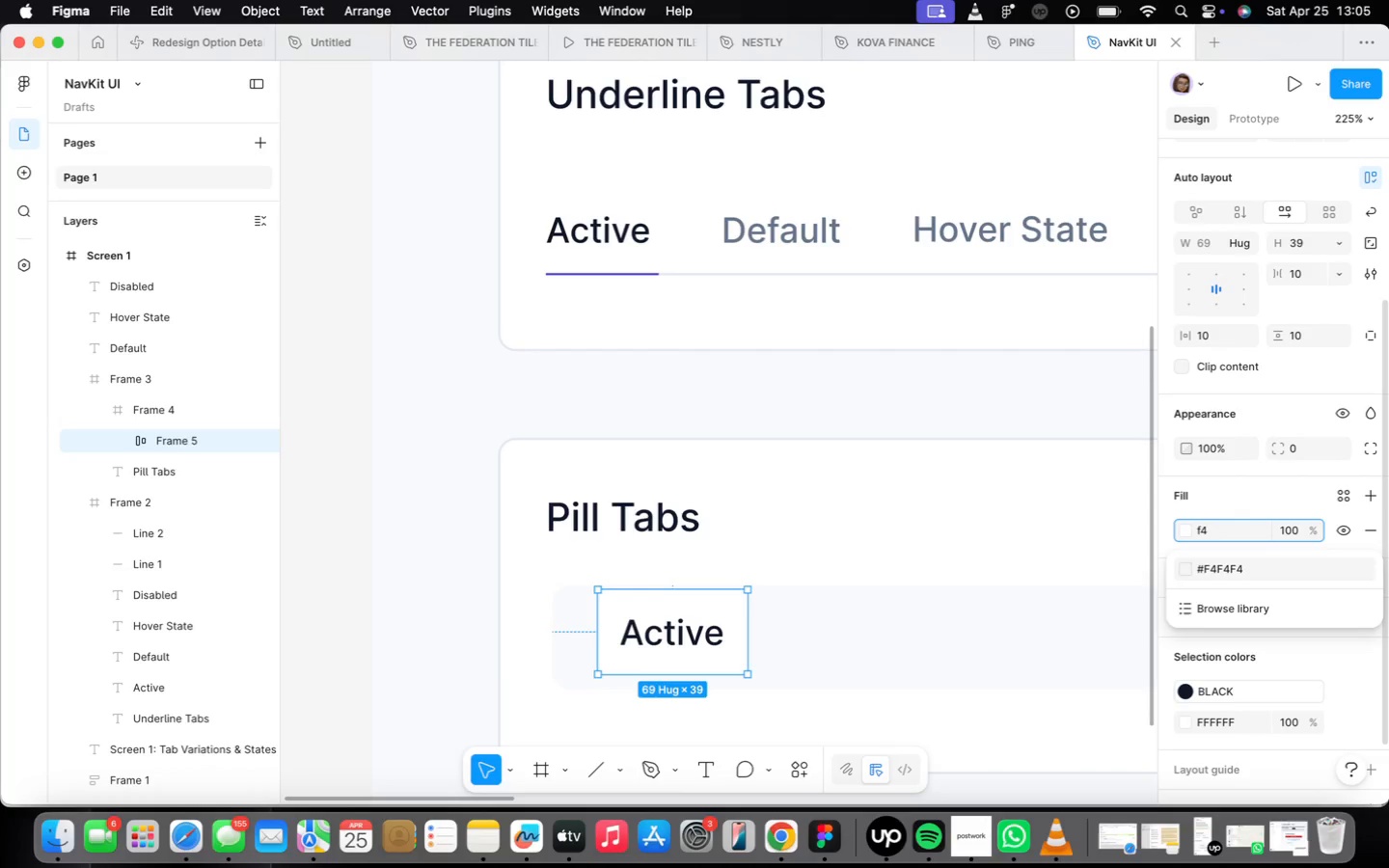 
type(46e5)
 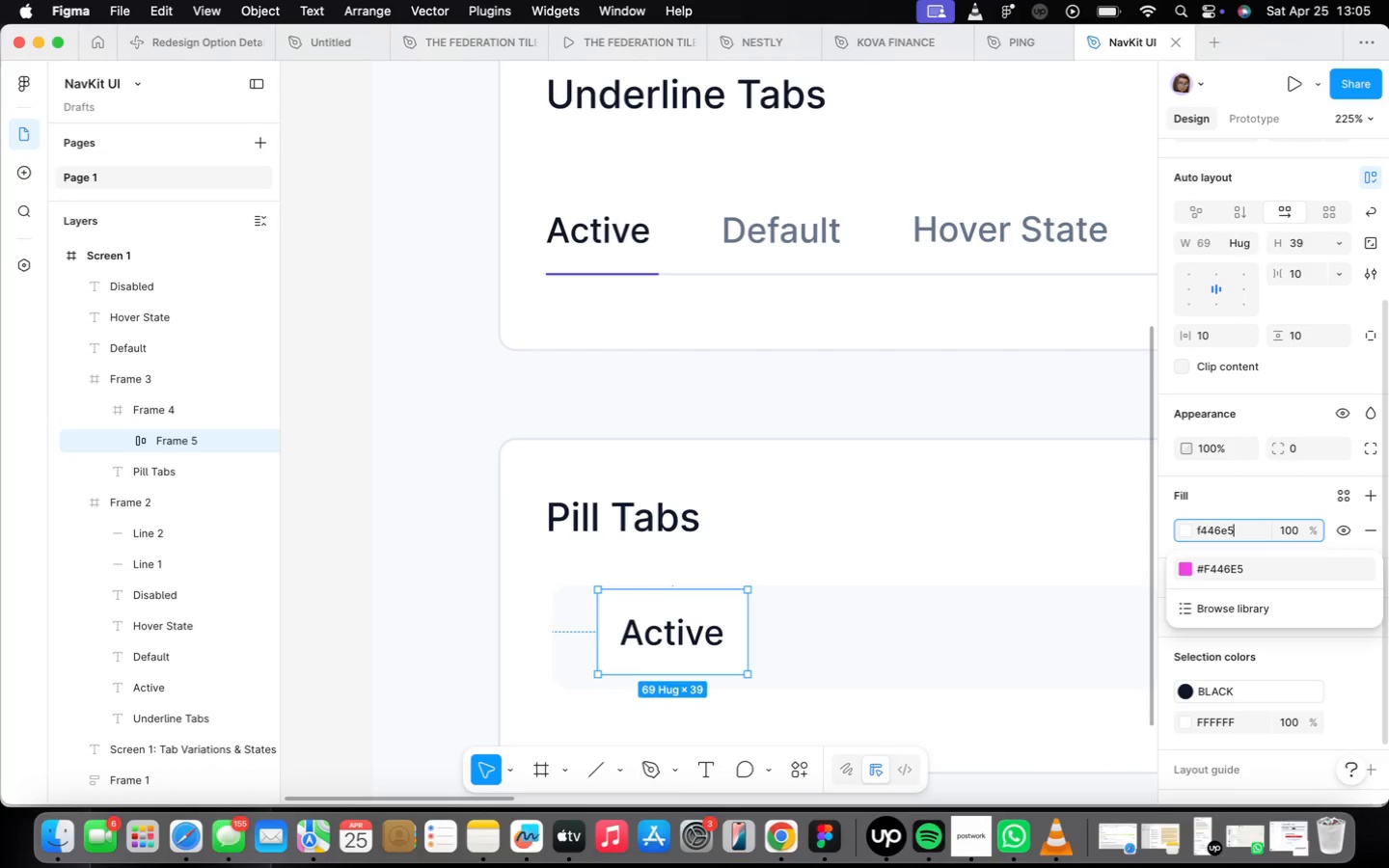 
key(Enter)
 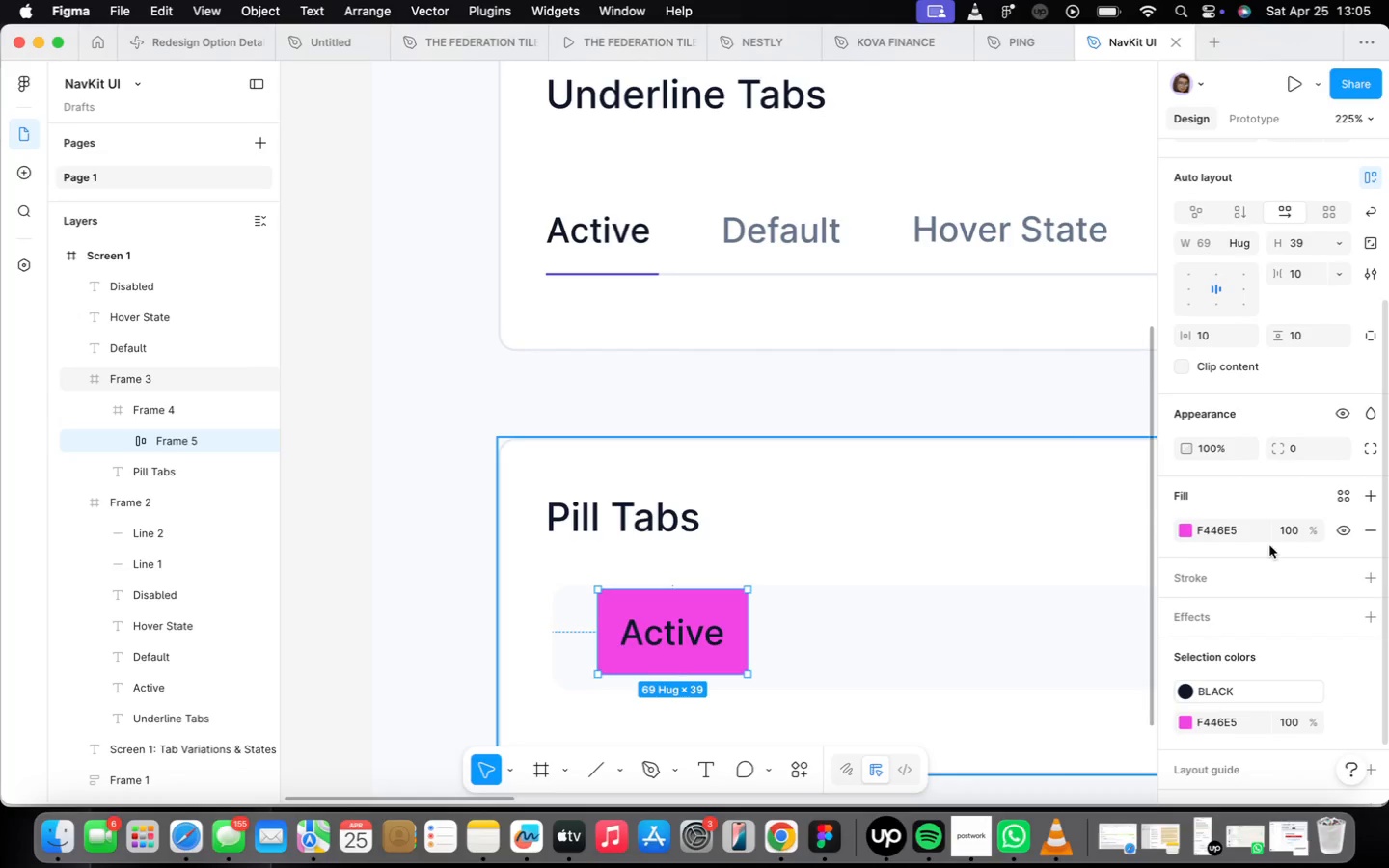 
left_click([1262, 529])
 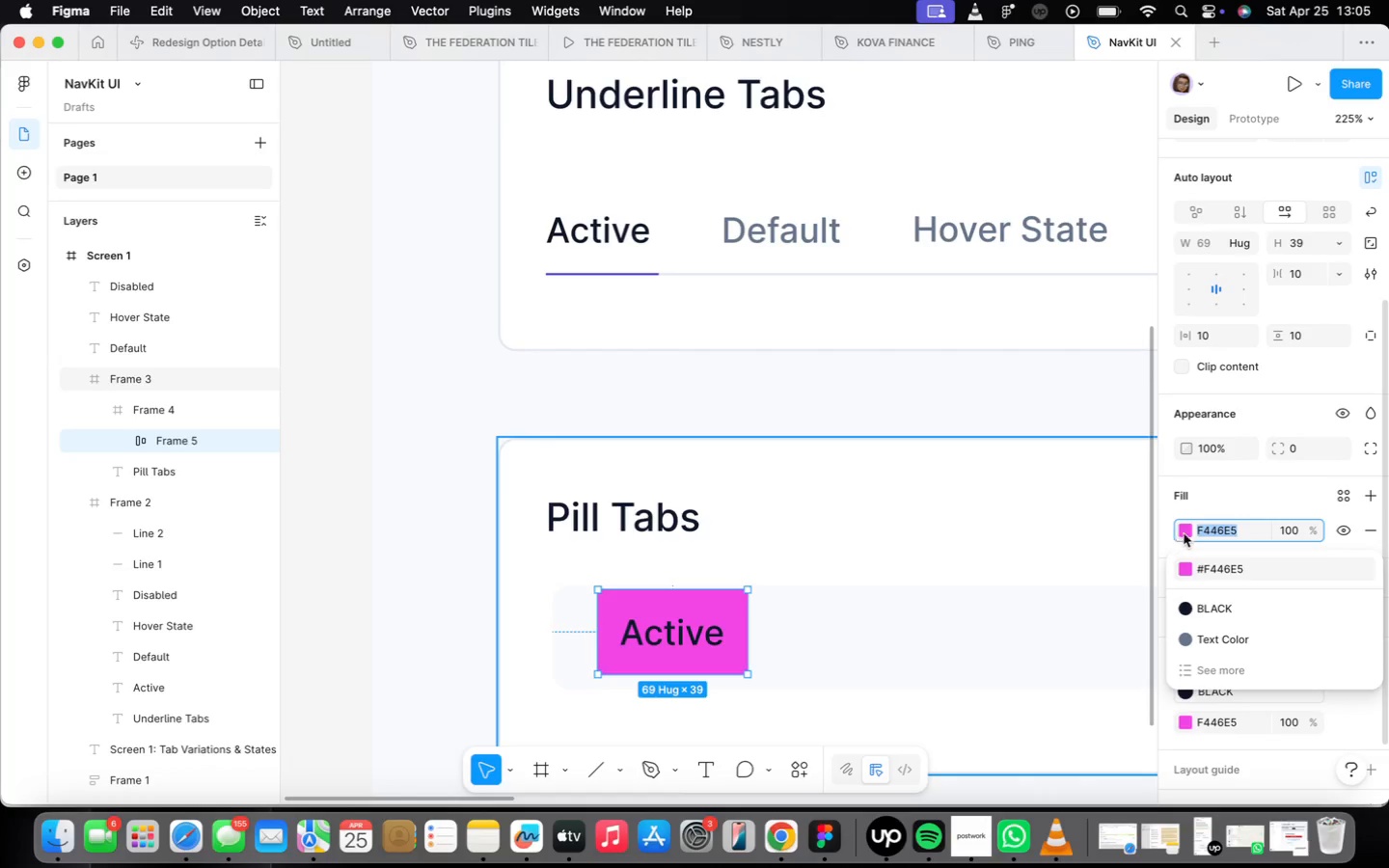 
left_click([1208, 535])
 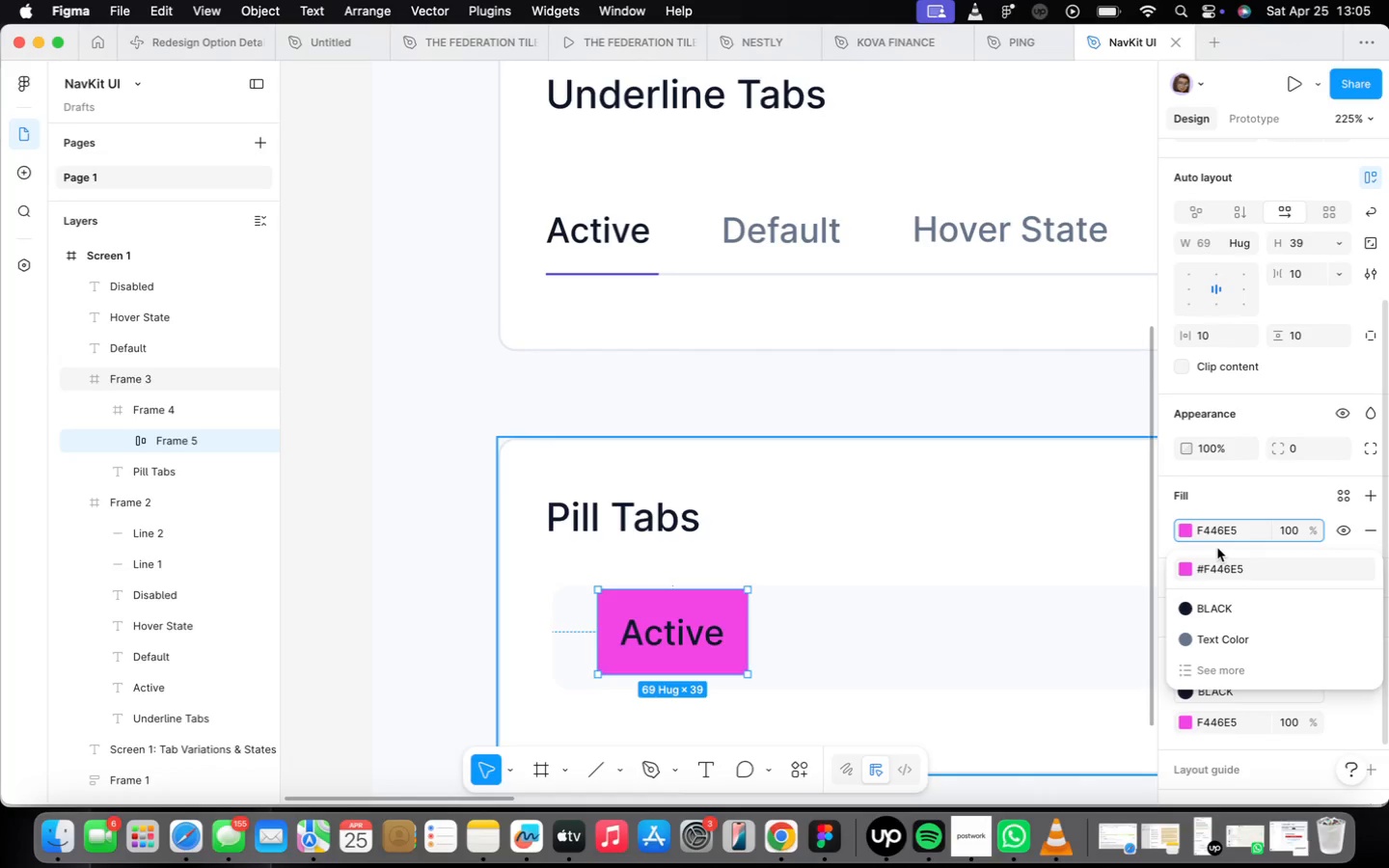 
key(Backspace)
key(Backspace)
type(4f)
 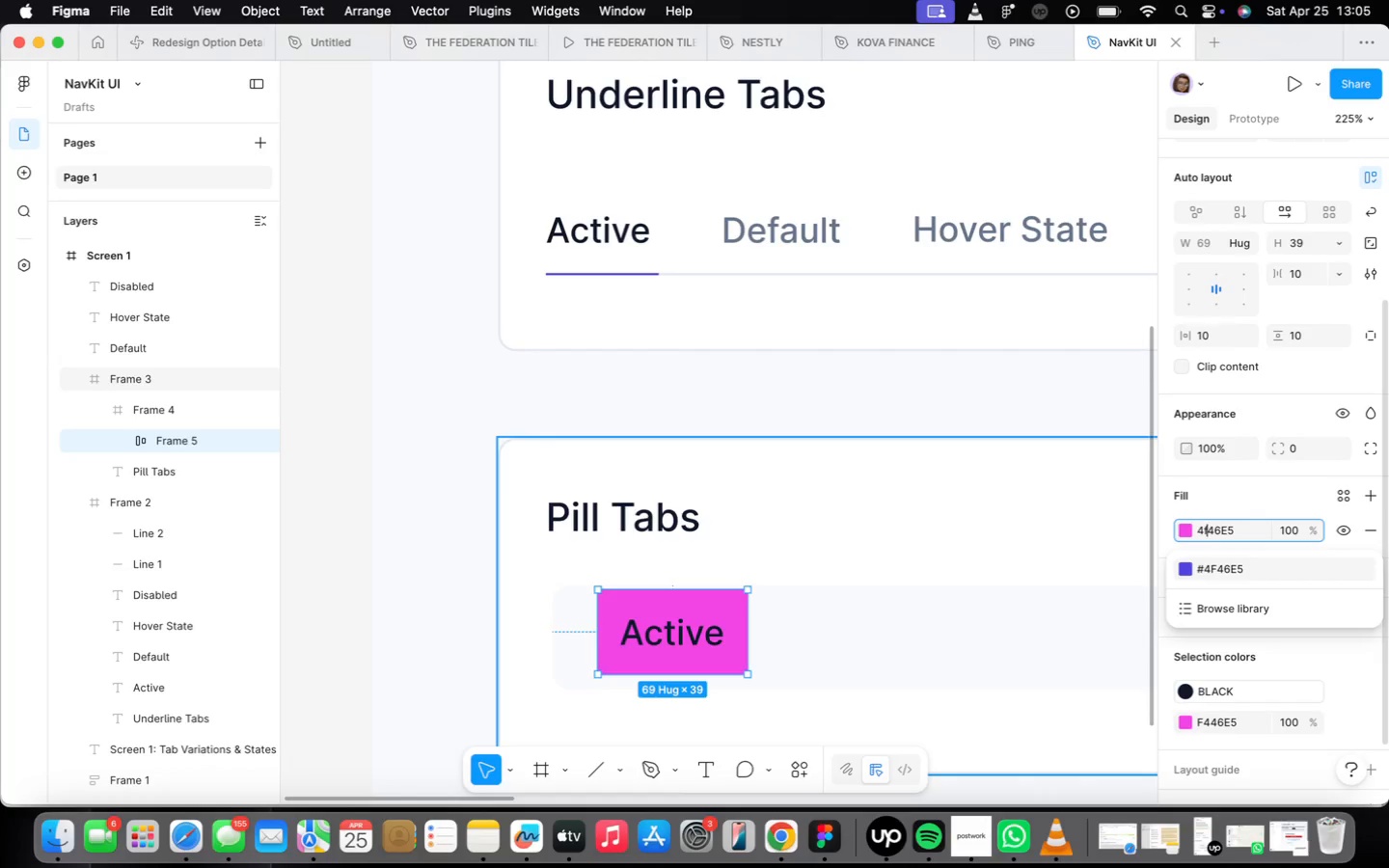 
key(Enter)
 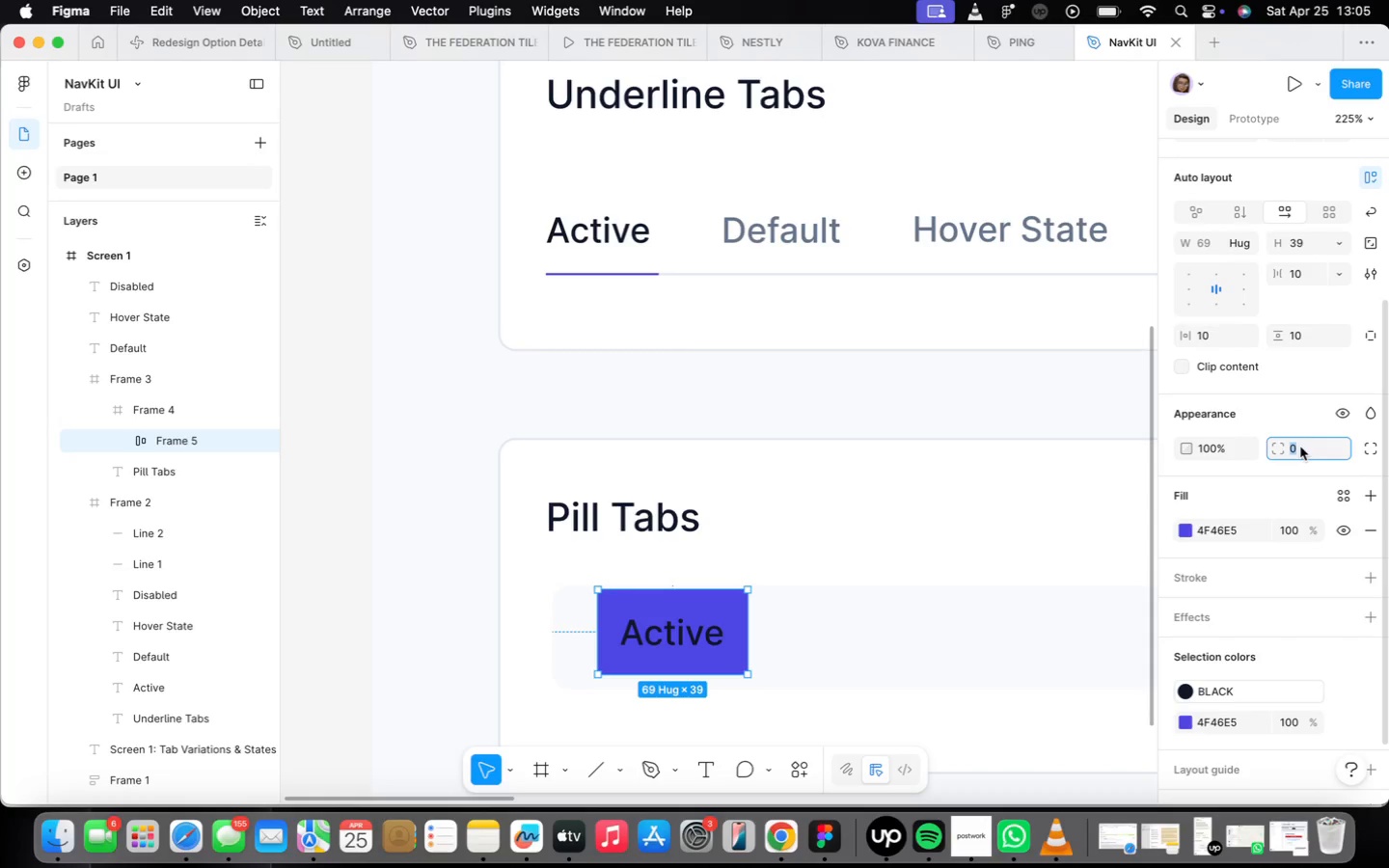 
key(8)
 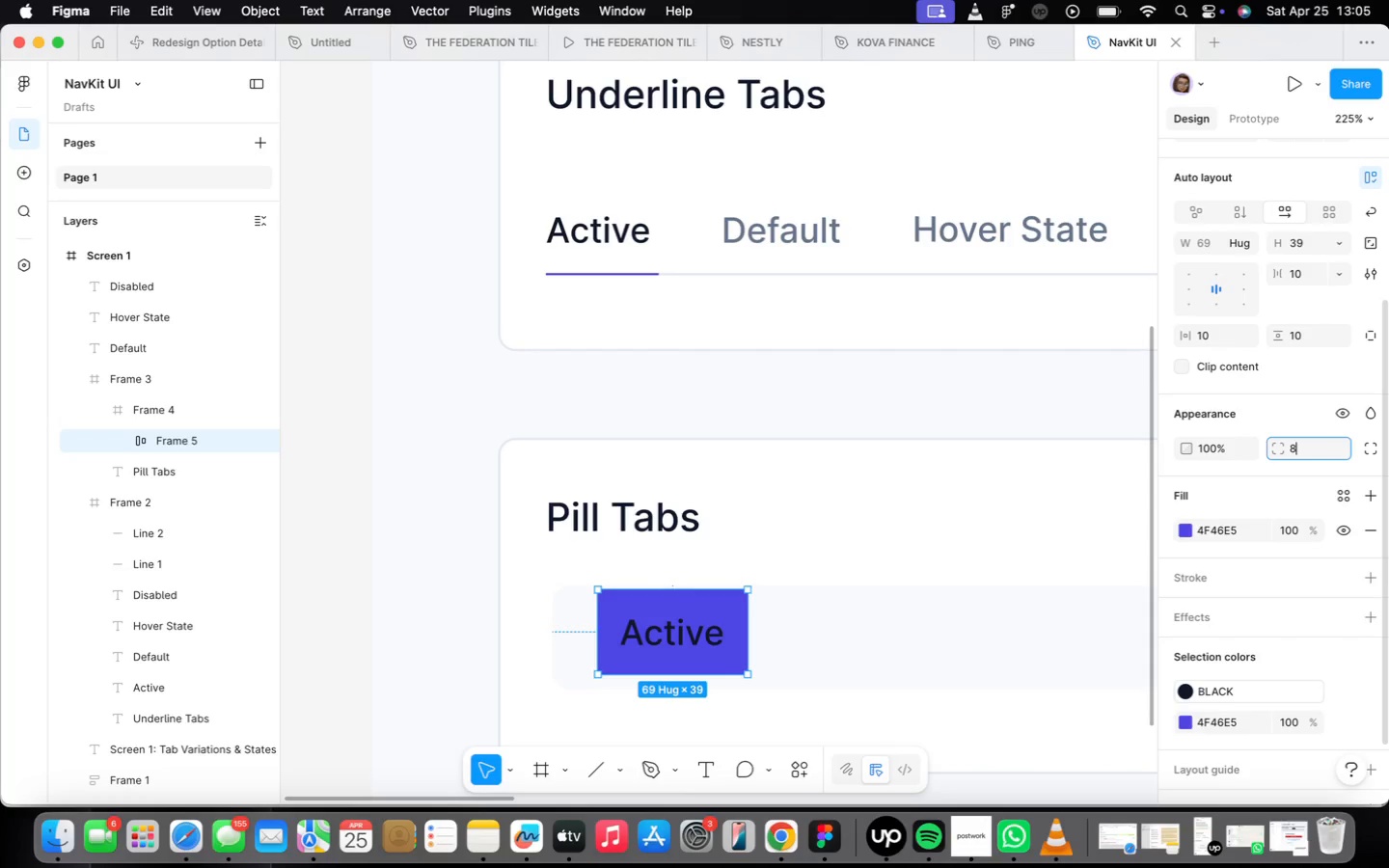 
key(Enter)
 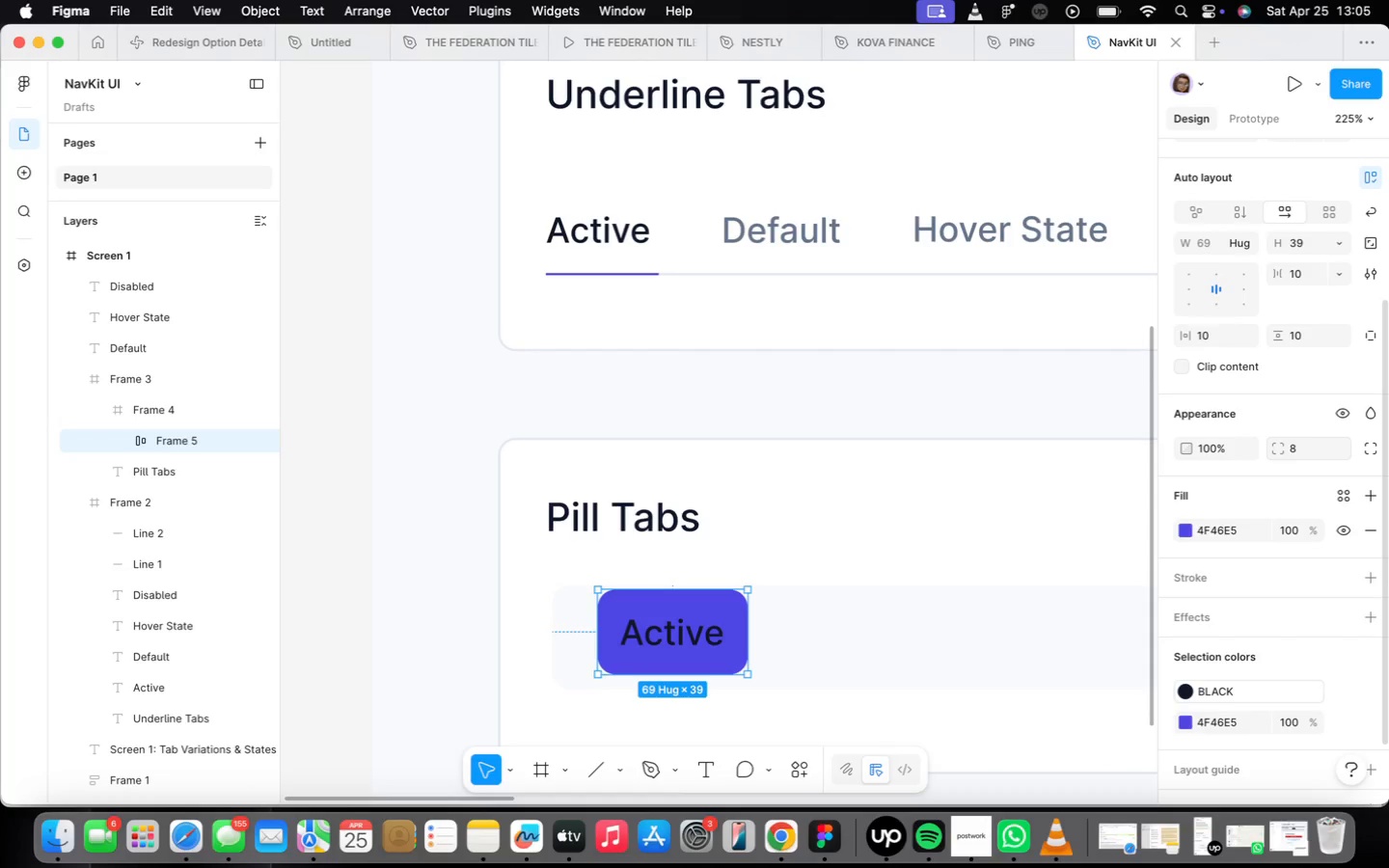 
wait(8.19)
 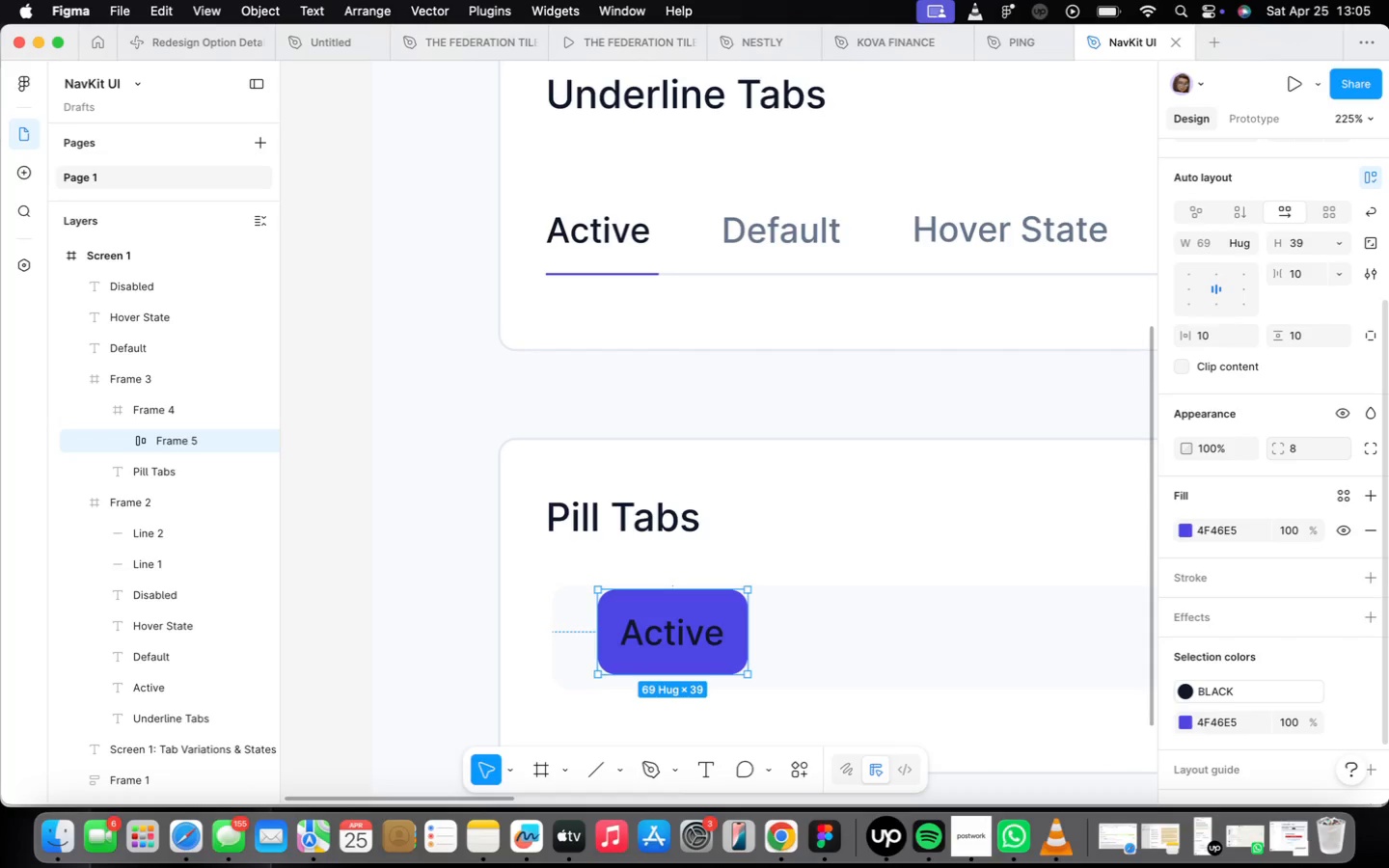 
left_click([1334, 685])
 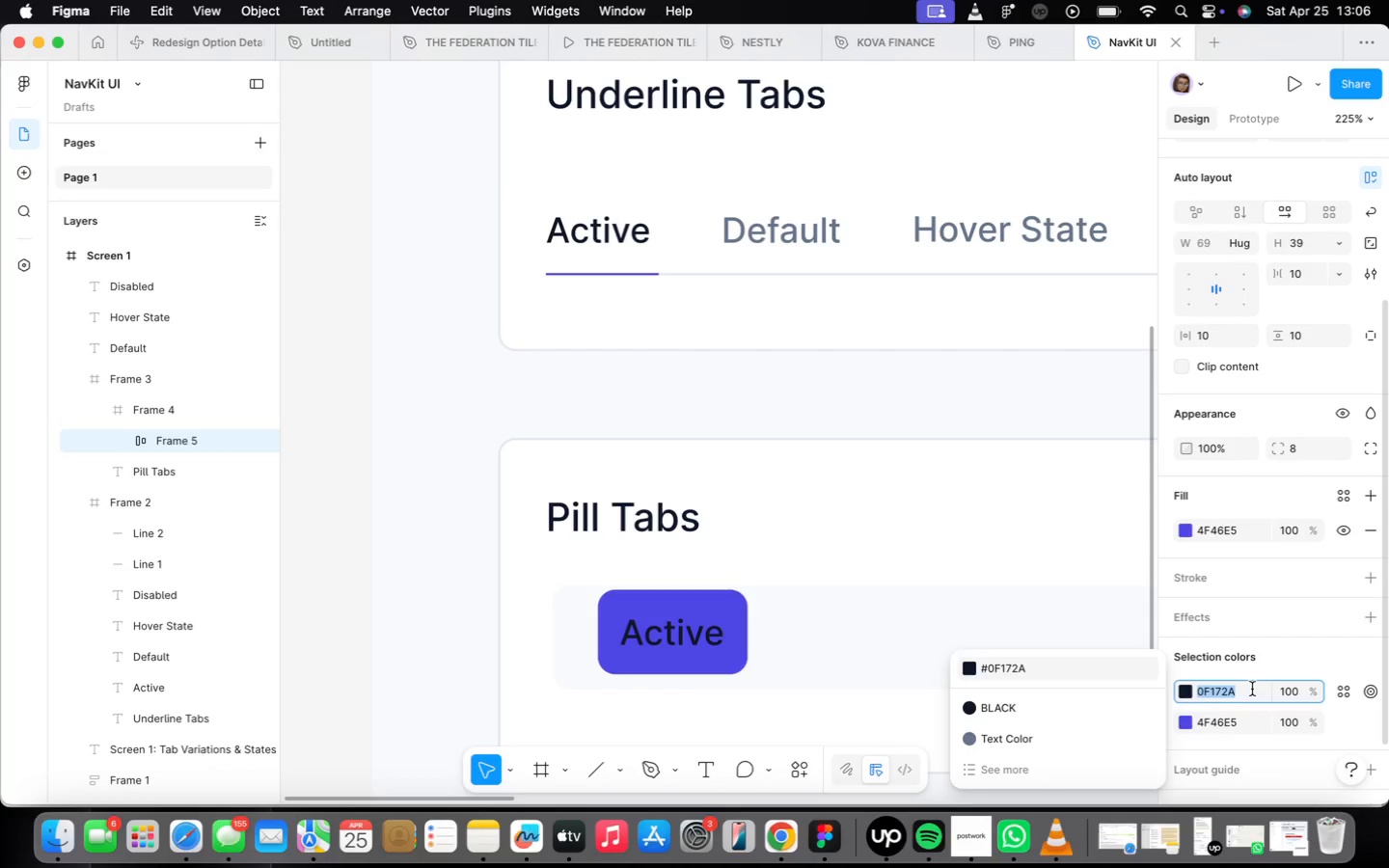 
type(ffffff)
 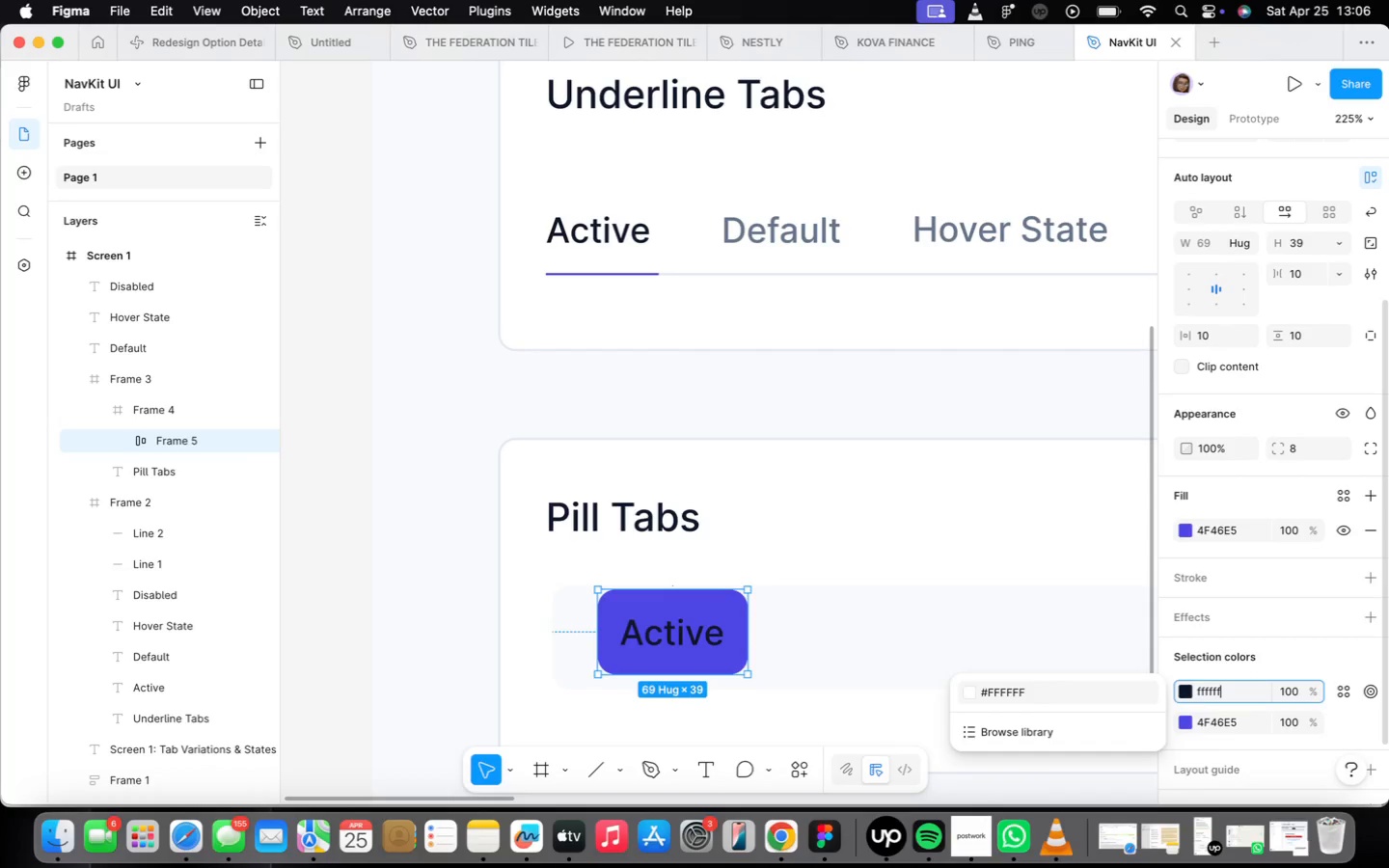 
key(Enter)
 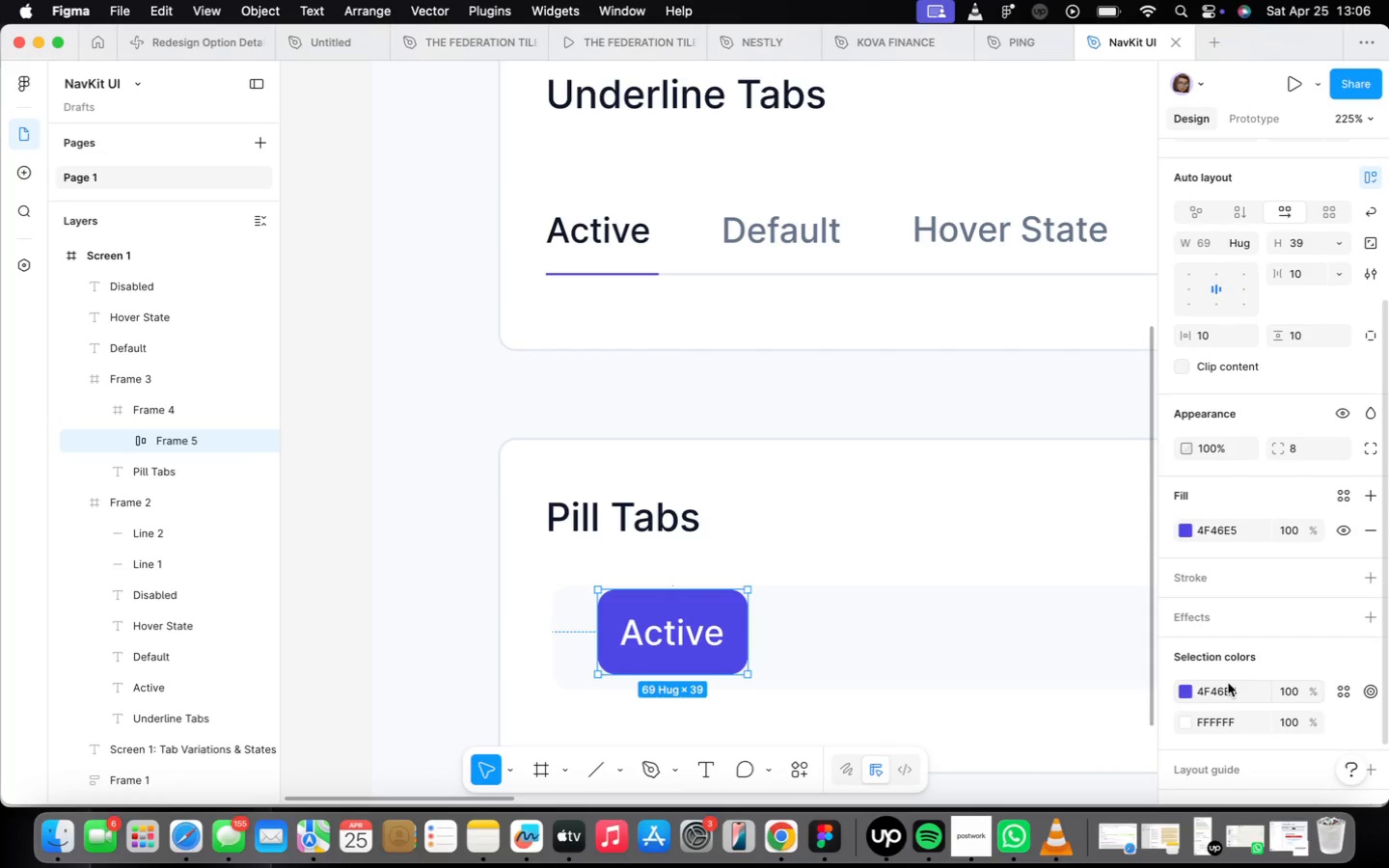 
wait(10.16)
 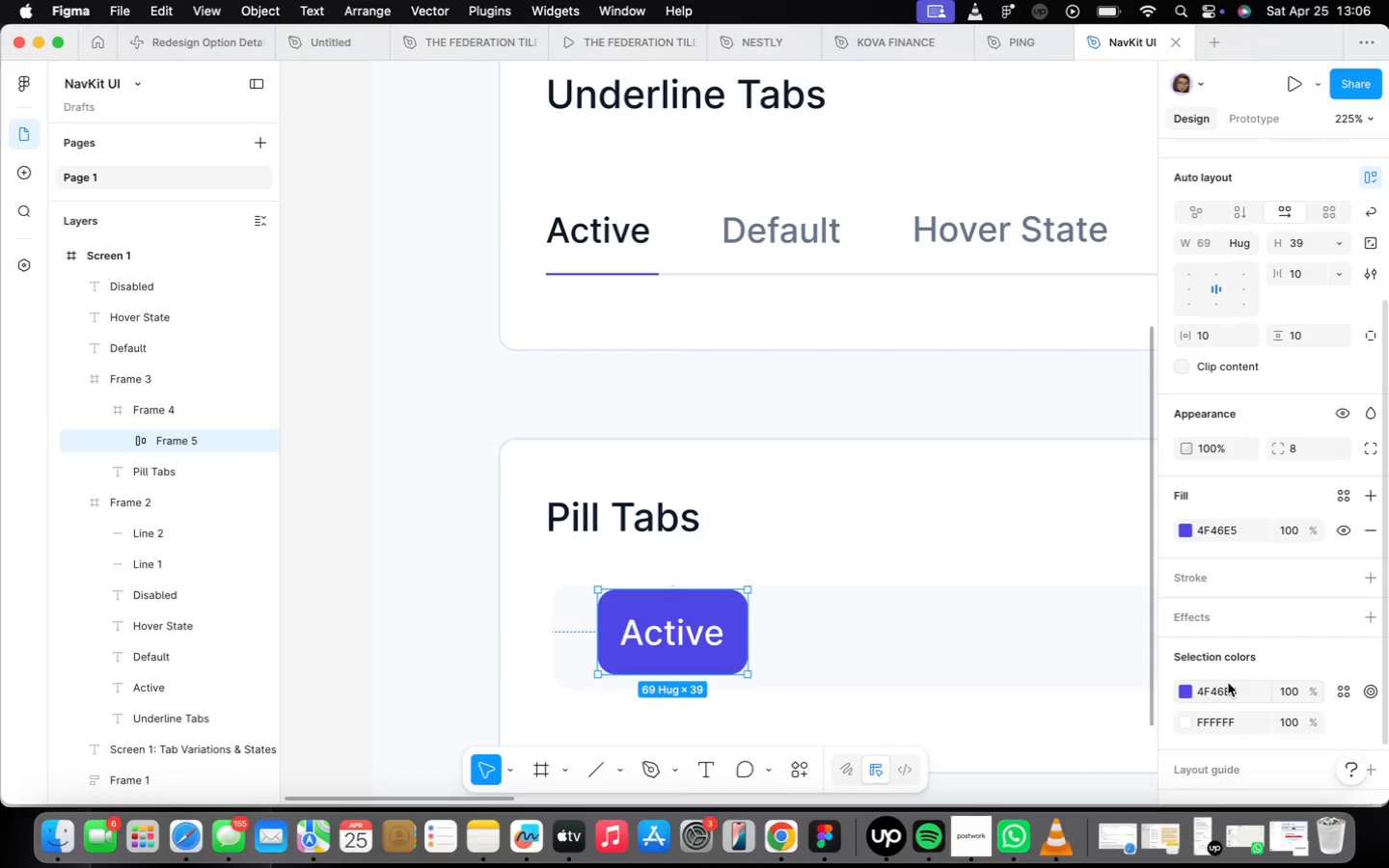 
left_click_drag(start_coordinate=[715, 539], to_coordinate=[690, 545])
 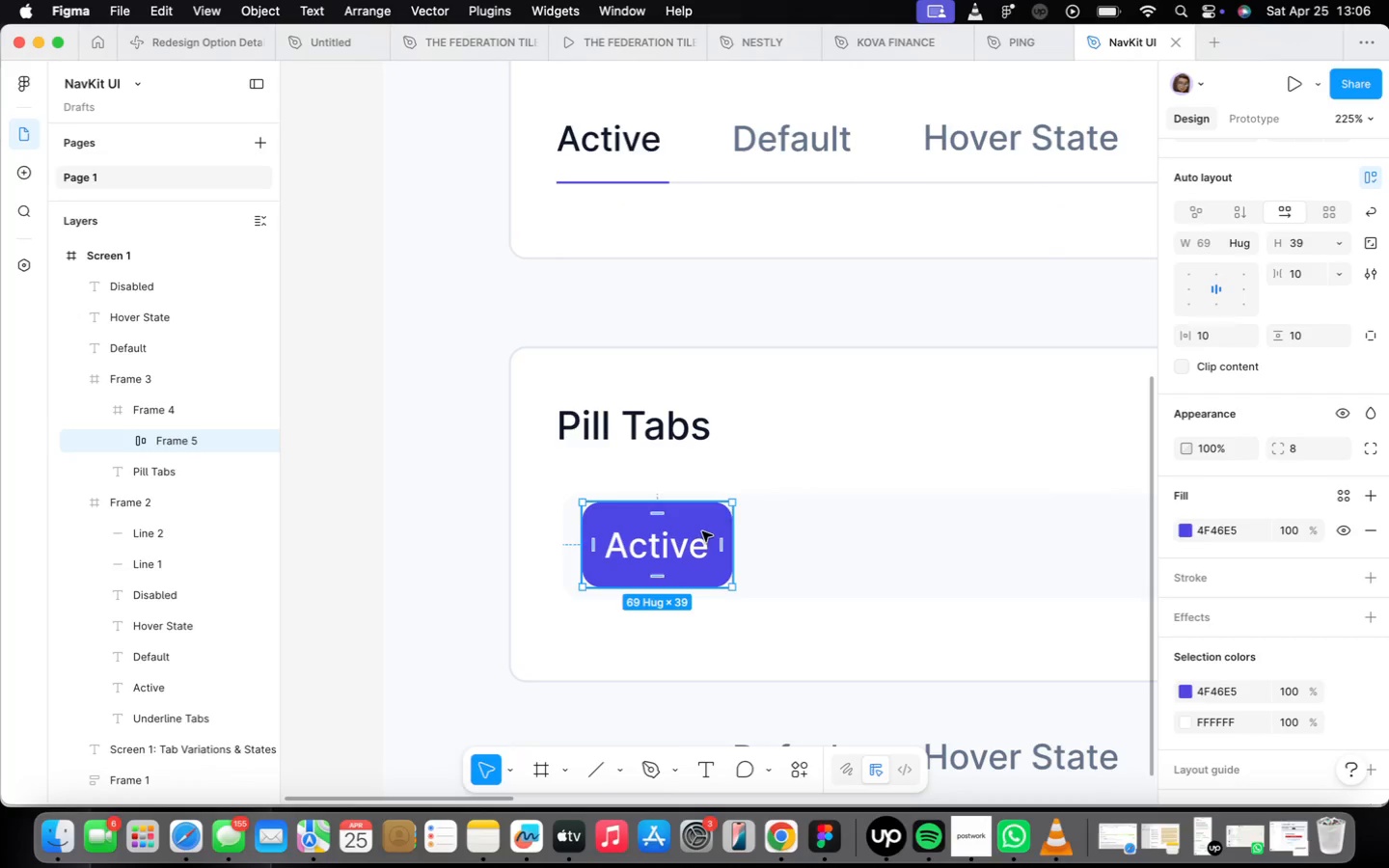 
hold_key(key=OptionLeft, duration=2.36)
 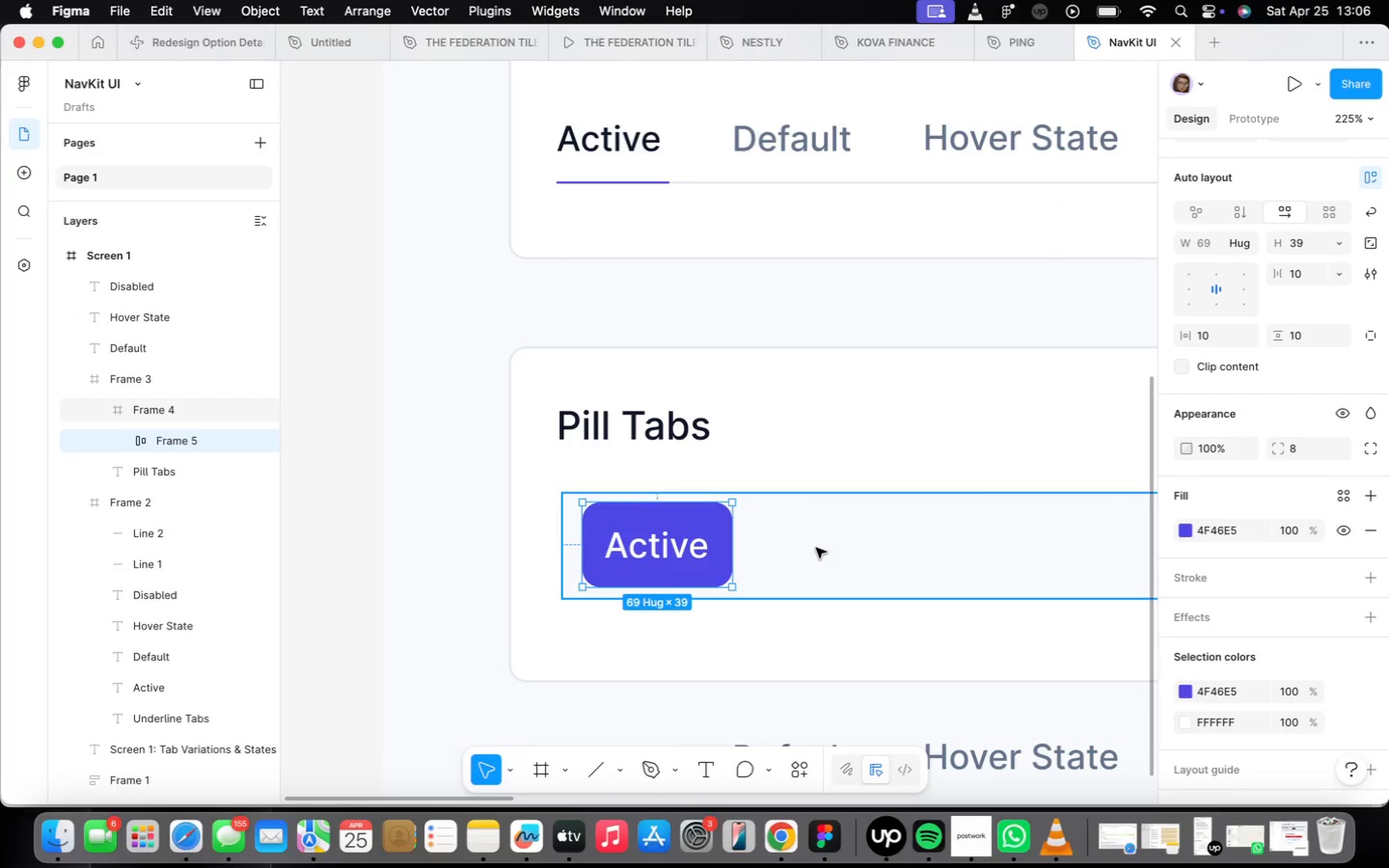 
wait(6.18)
 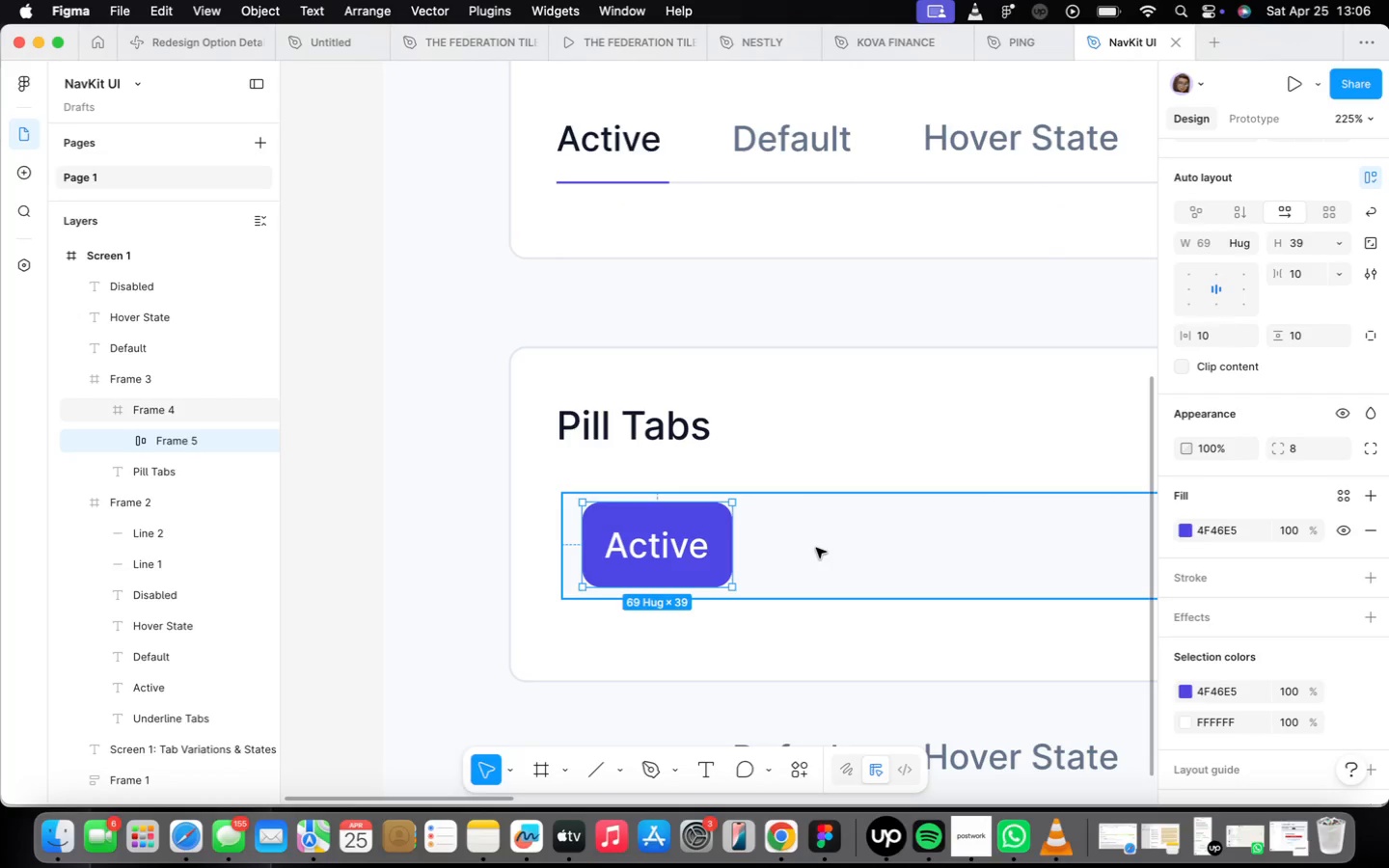 
key(Alt+ArrowLeft)
 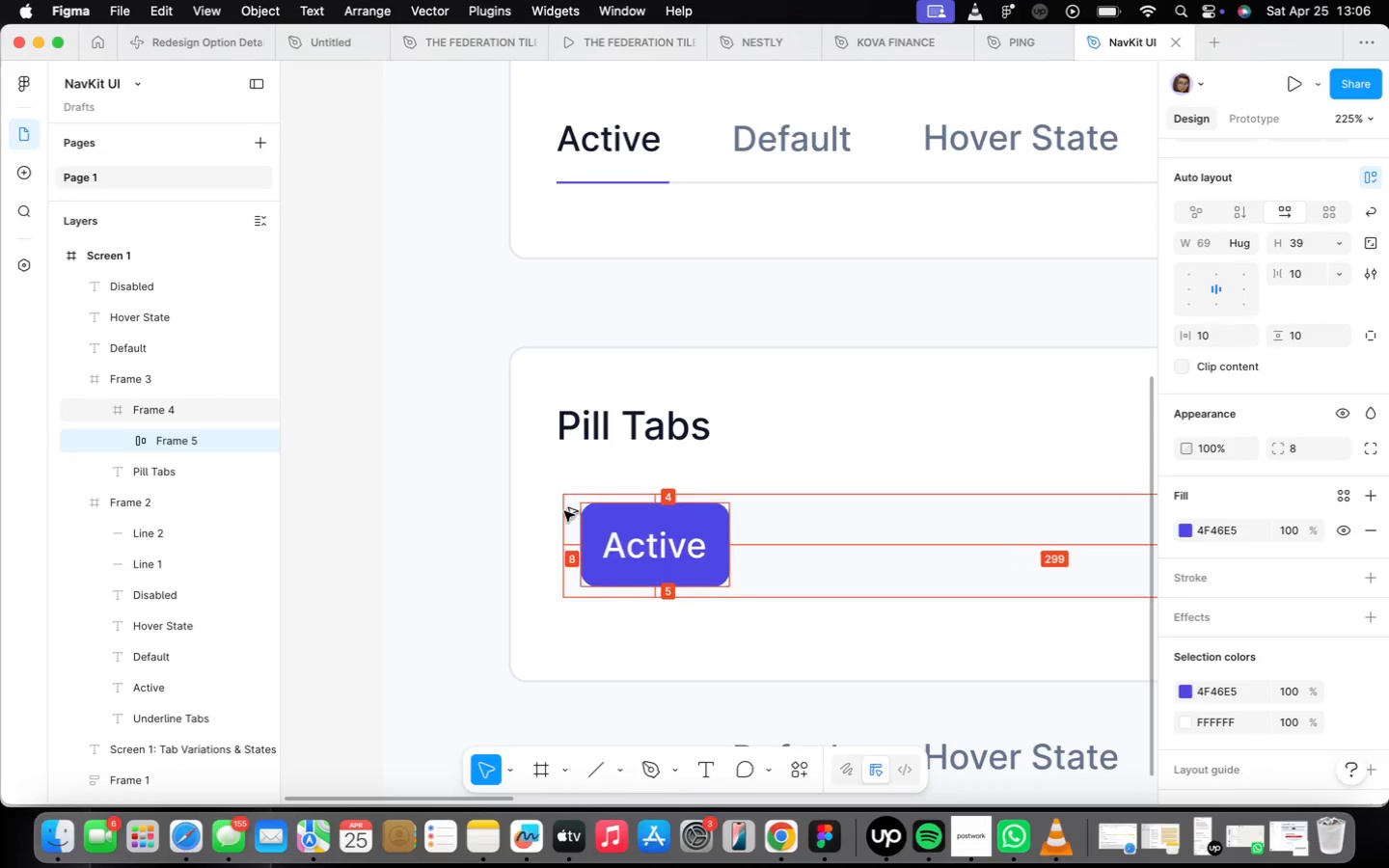 
key(Alt+ArrowLeft)
 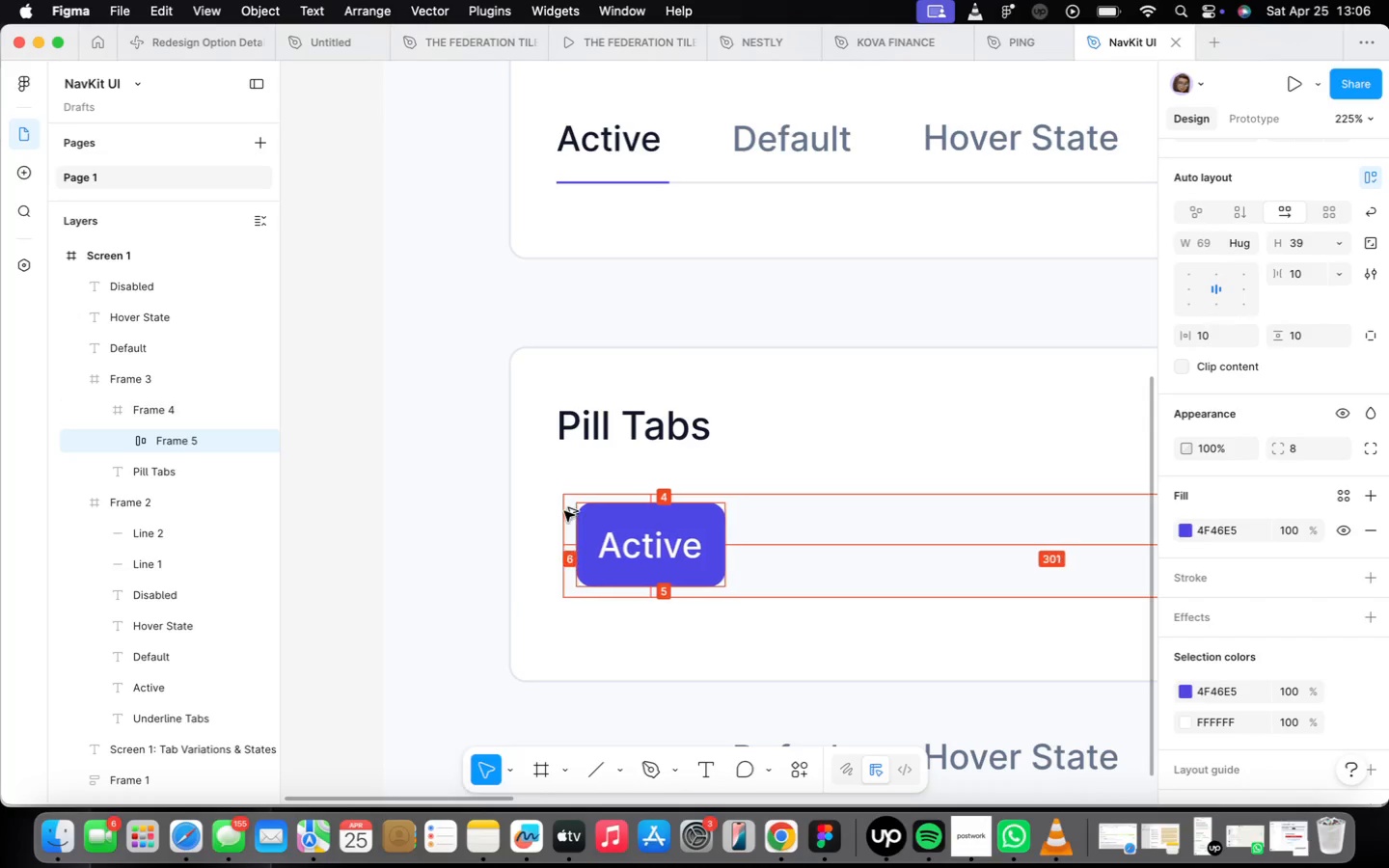 
key(Alt+ArrowLeft)
 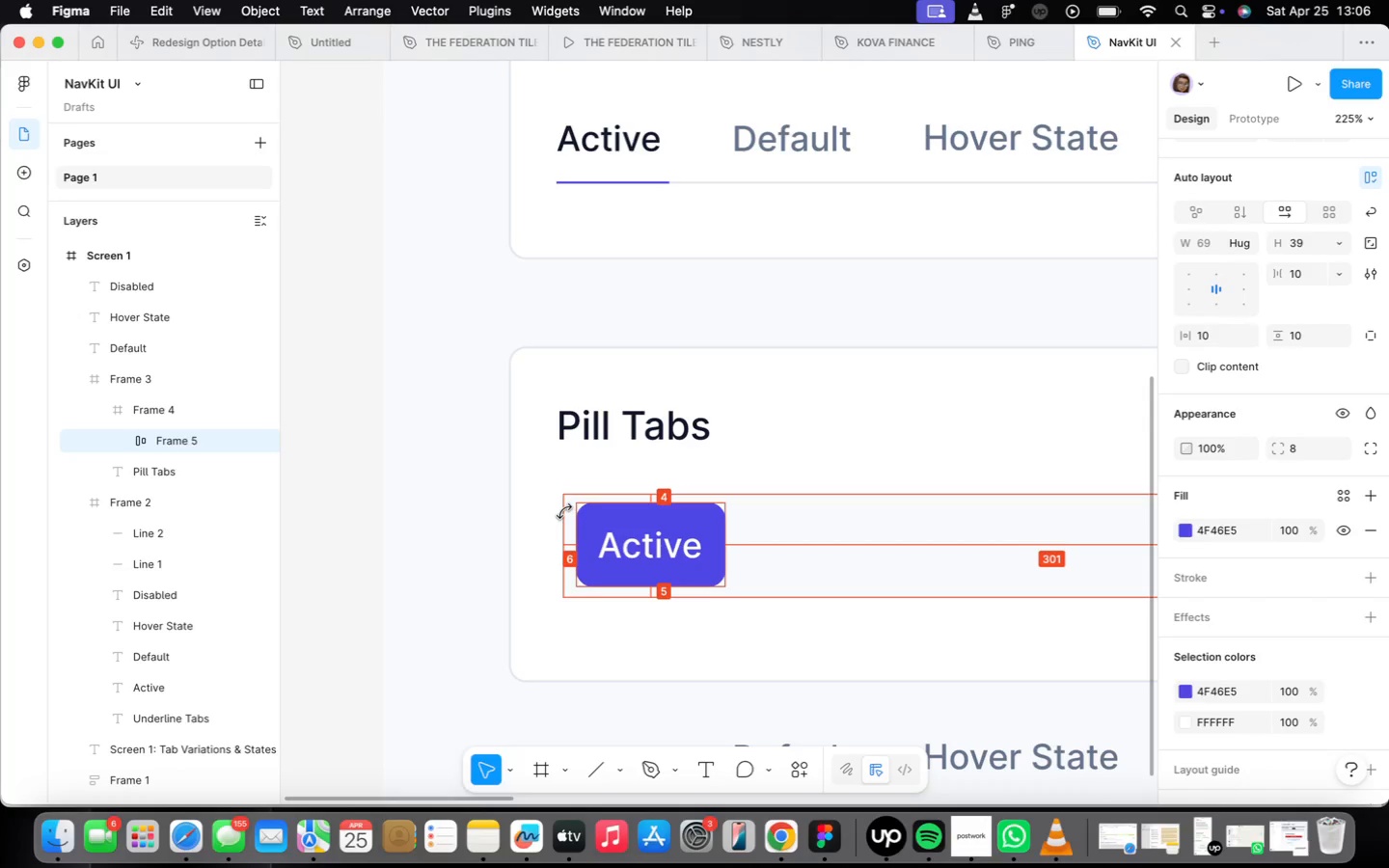 
key(Alt+ArrowLeft)
 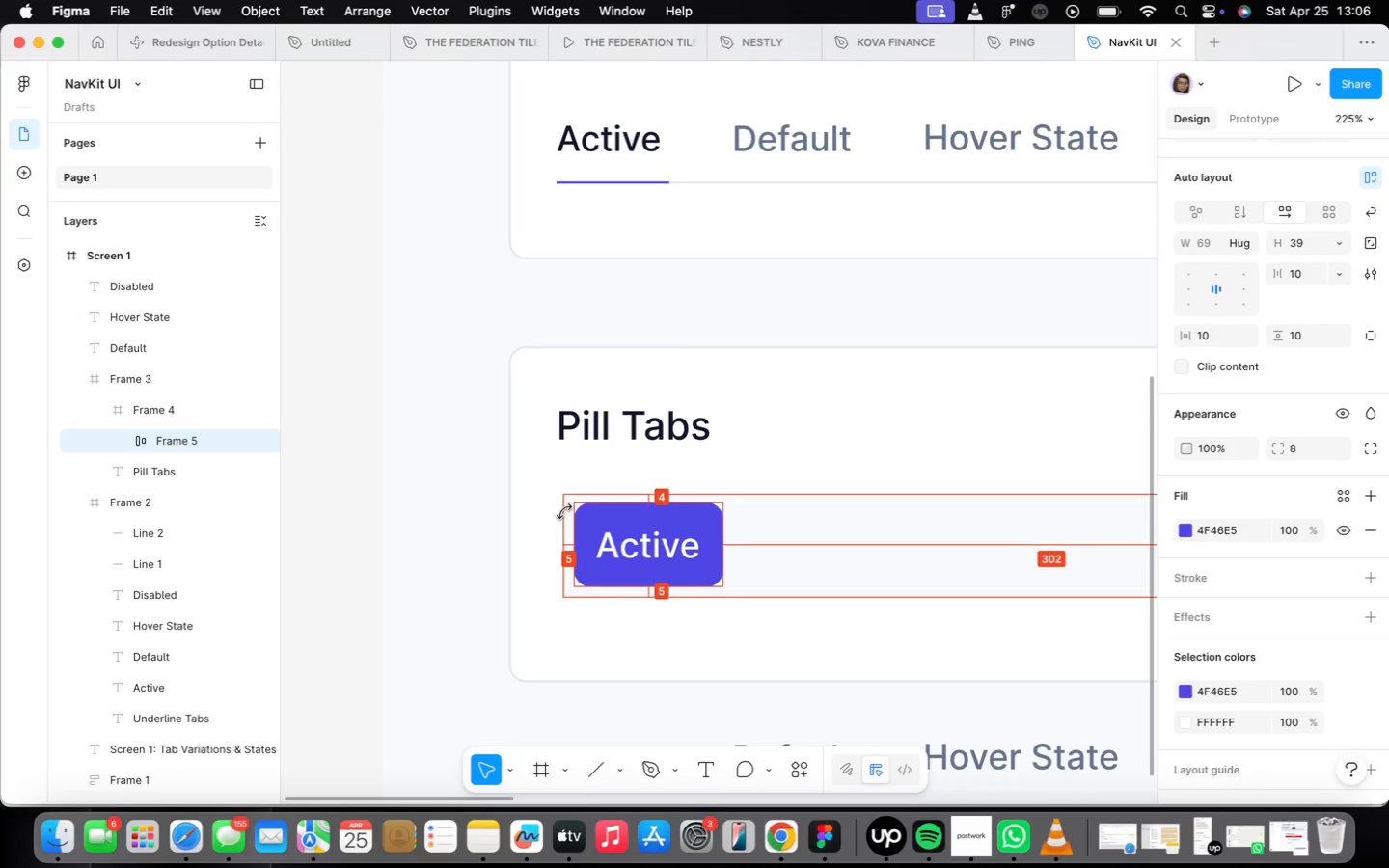 
key(Alt+ArrowLeft)
 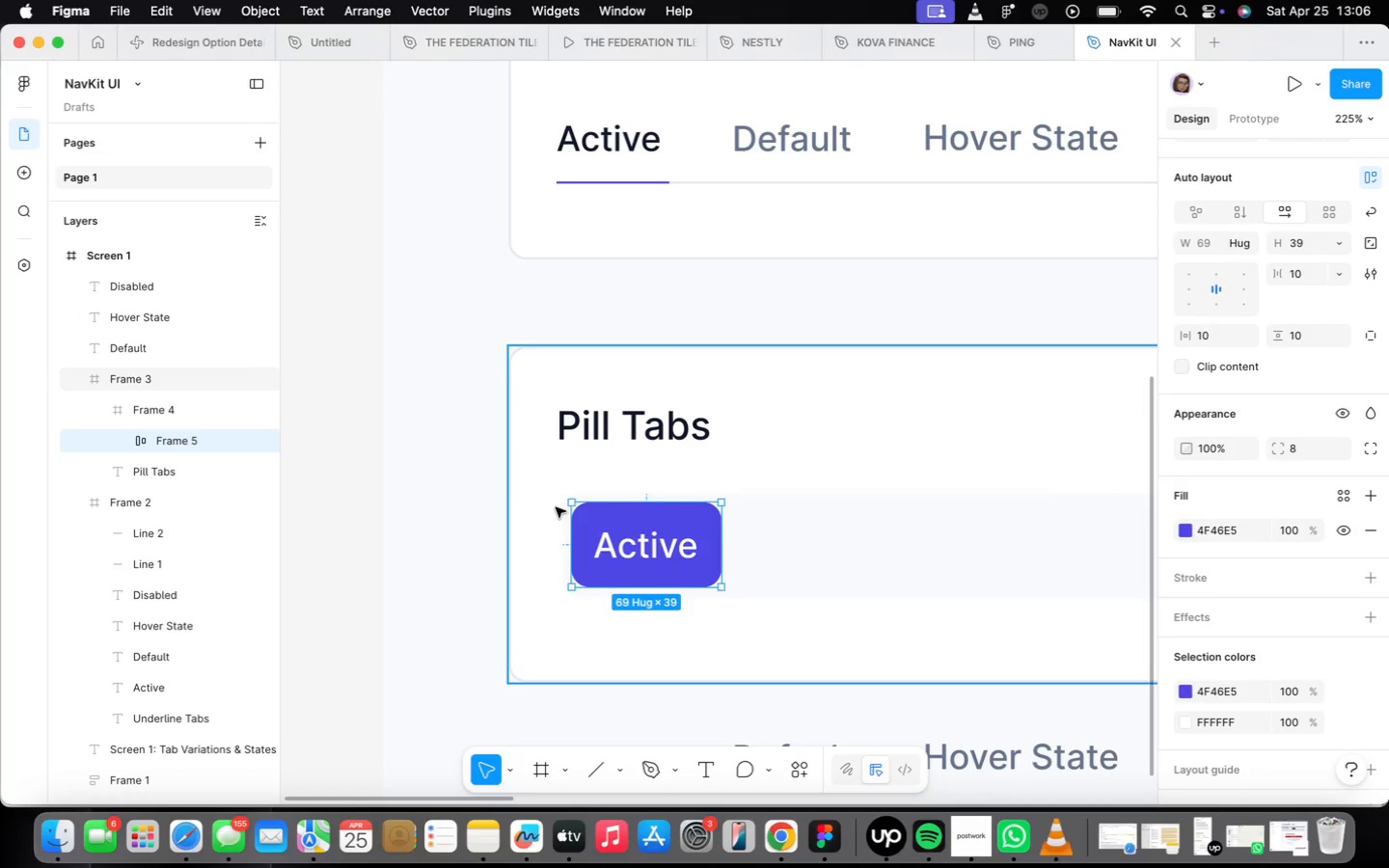 
scroll: coordinate [583, 530], scroll_direction: down, amount: 12.0
 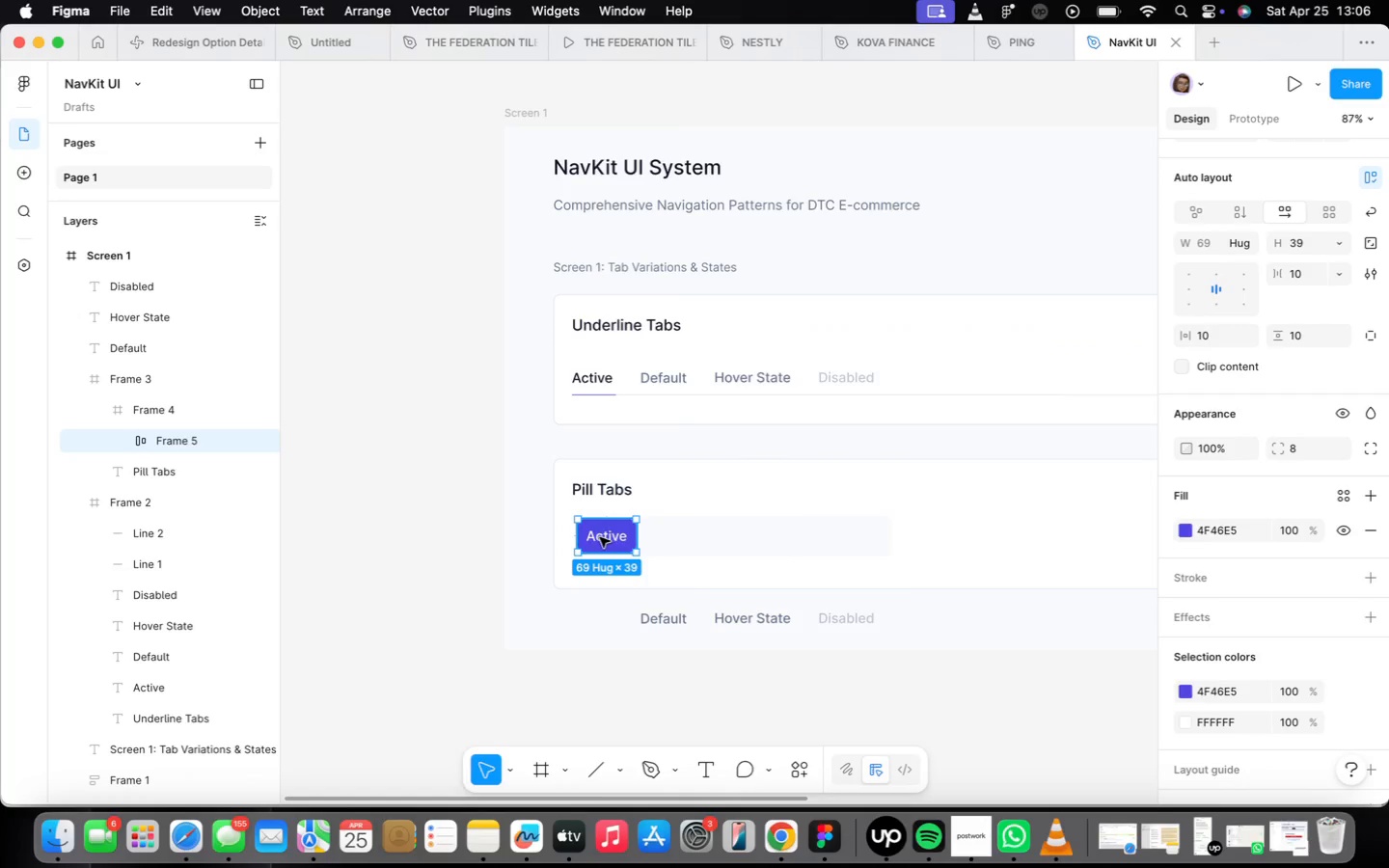 
hold_key(key=OptionLeft, duration=1.53)
left_click_drag(start_coordinate=[600, 537], to_coordinate=[668, 536])
 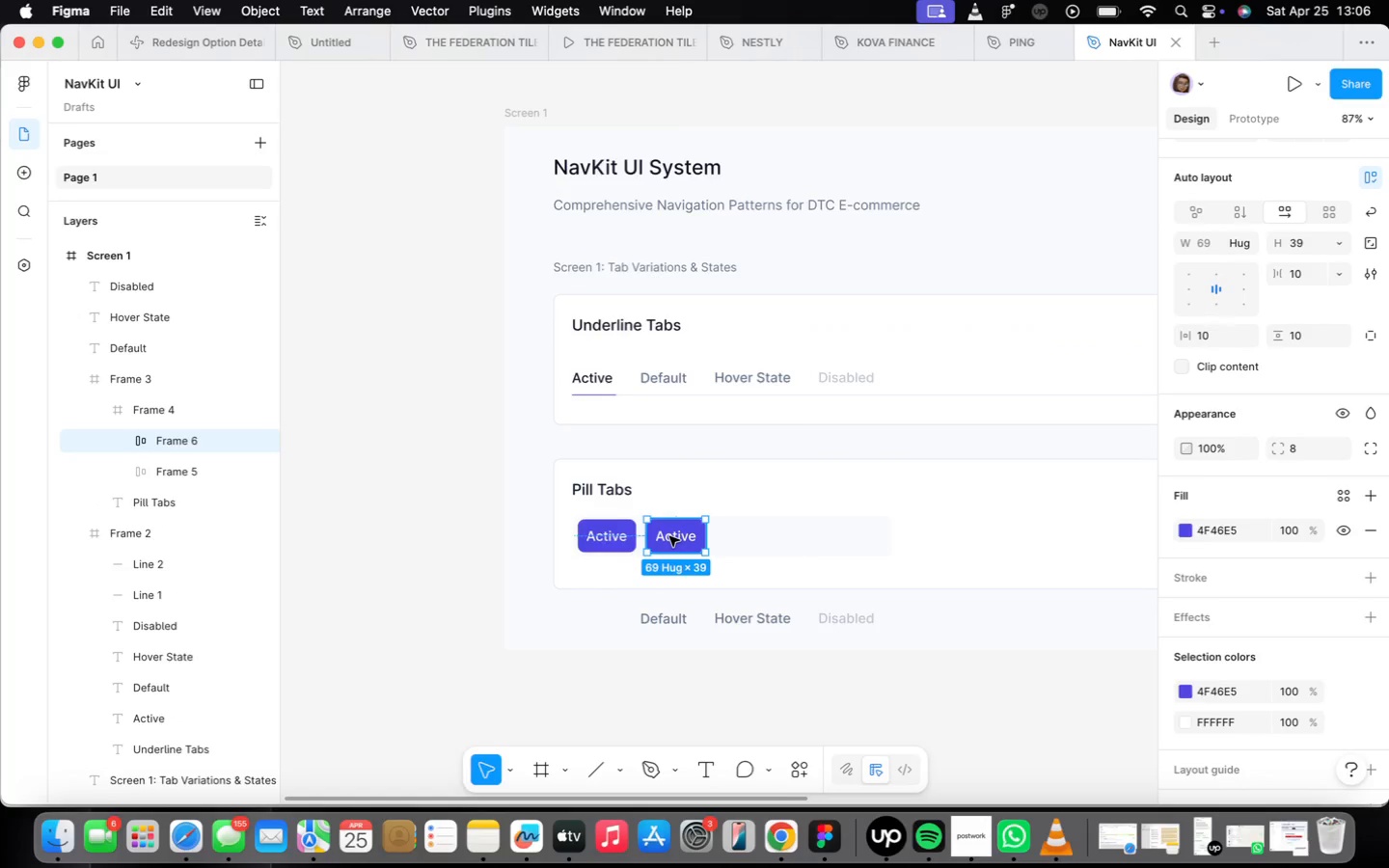 
scroll: coordinate [669, 537], scroll_direction: up, amount: 7.0
 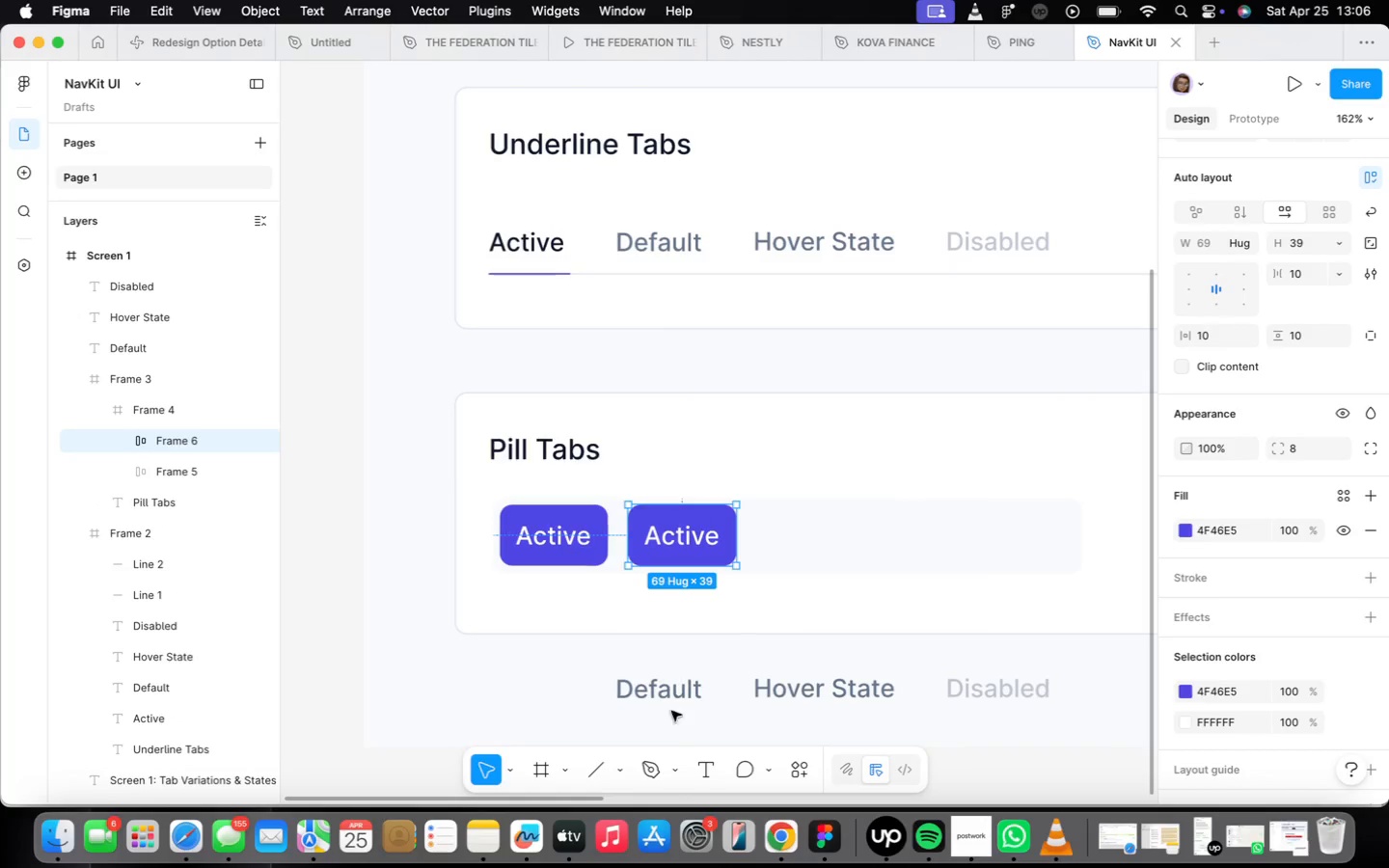 
left_click([674, 691])
 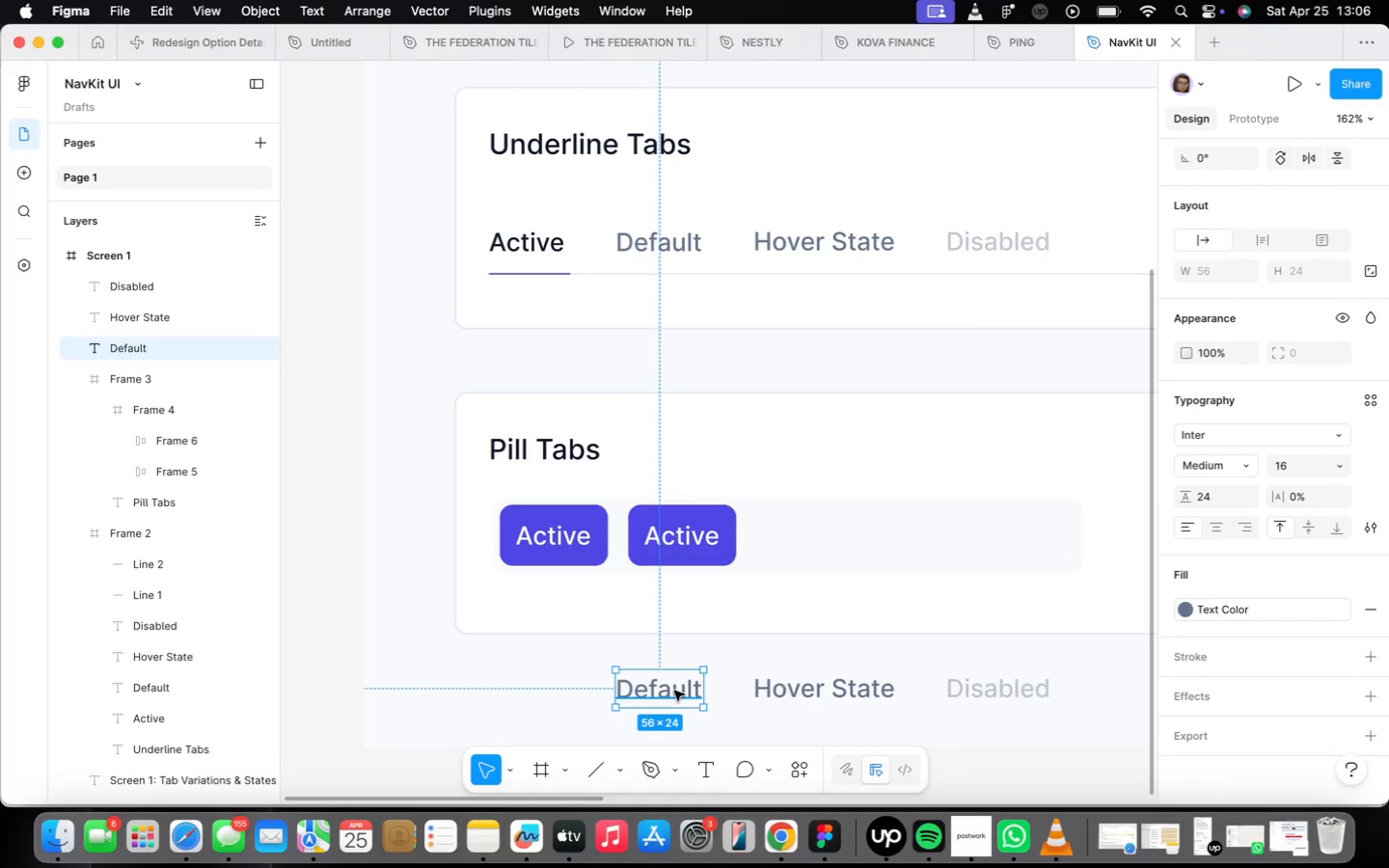 
right_click([674, 691])
 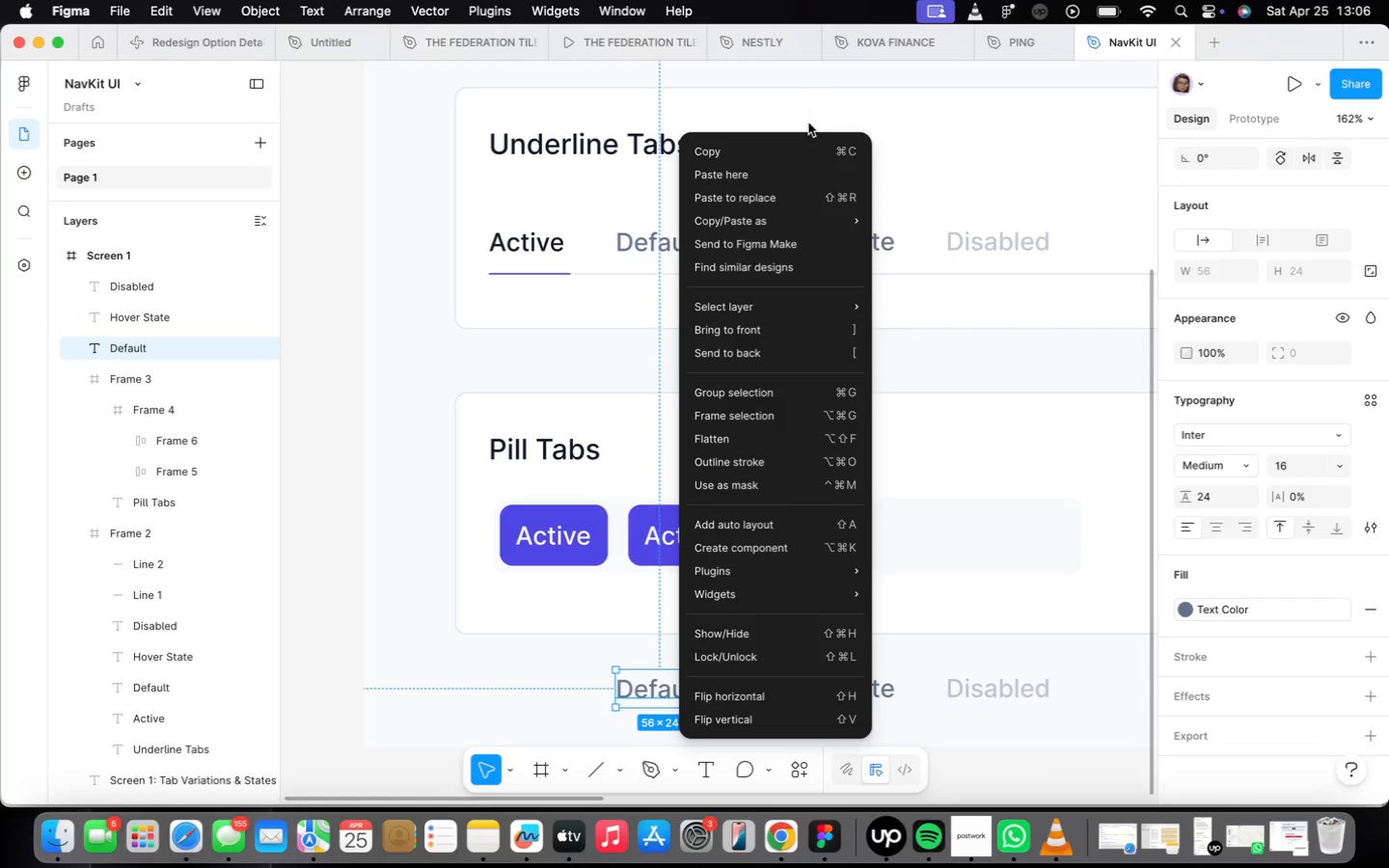 
left_click([804, 143])
 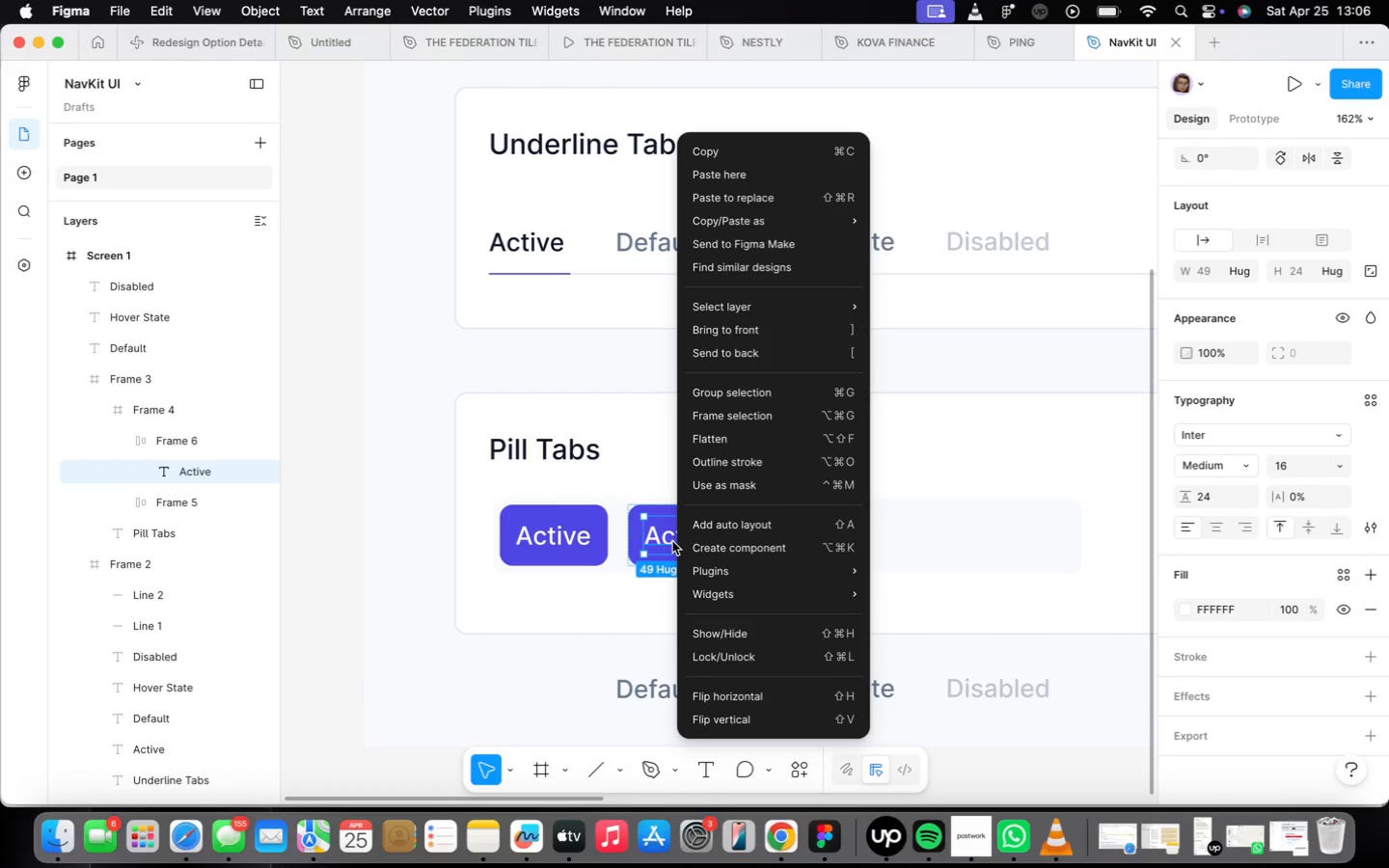 
left_click([776, 194])
 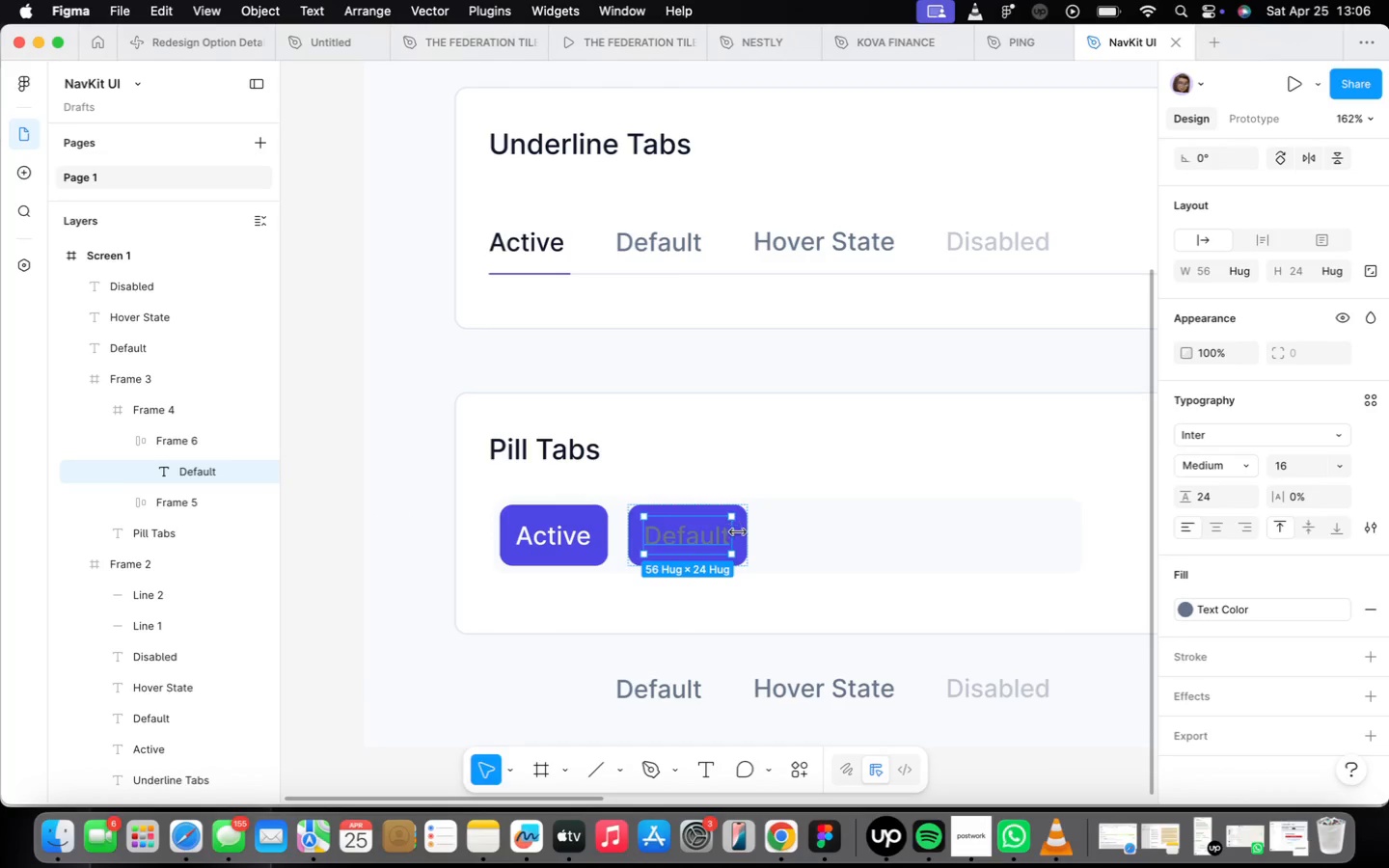 
left_click([743, 540])
 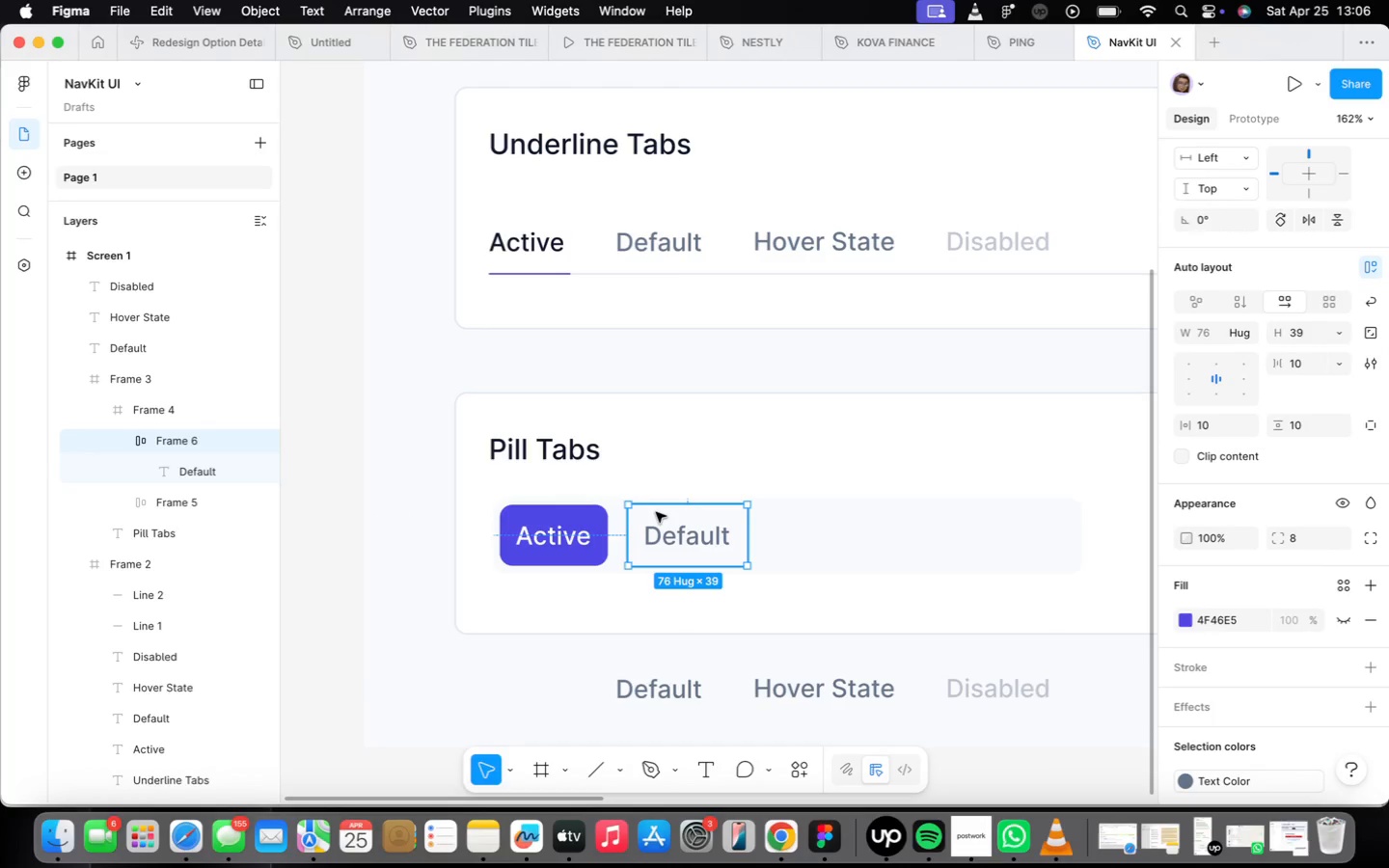 
scroll: coordinate [659, 524], scroll_direction: up, amount: 2.0
 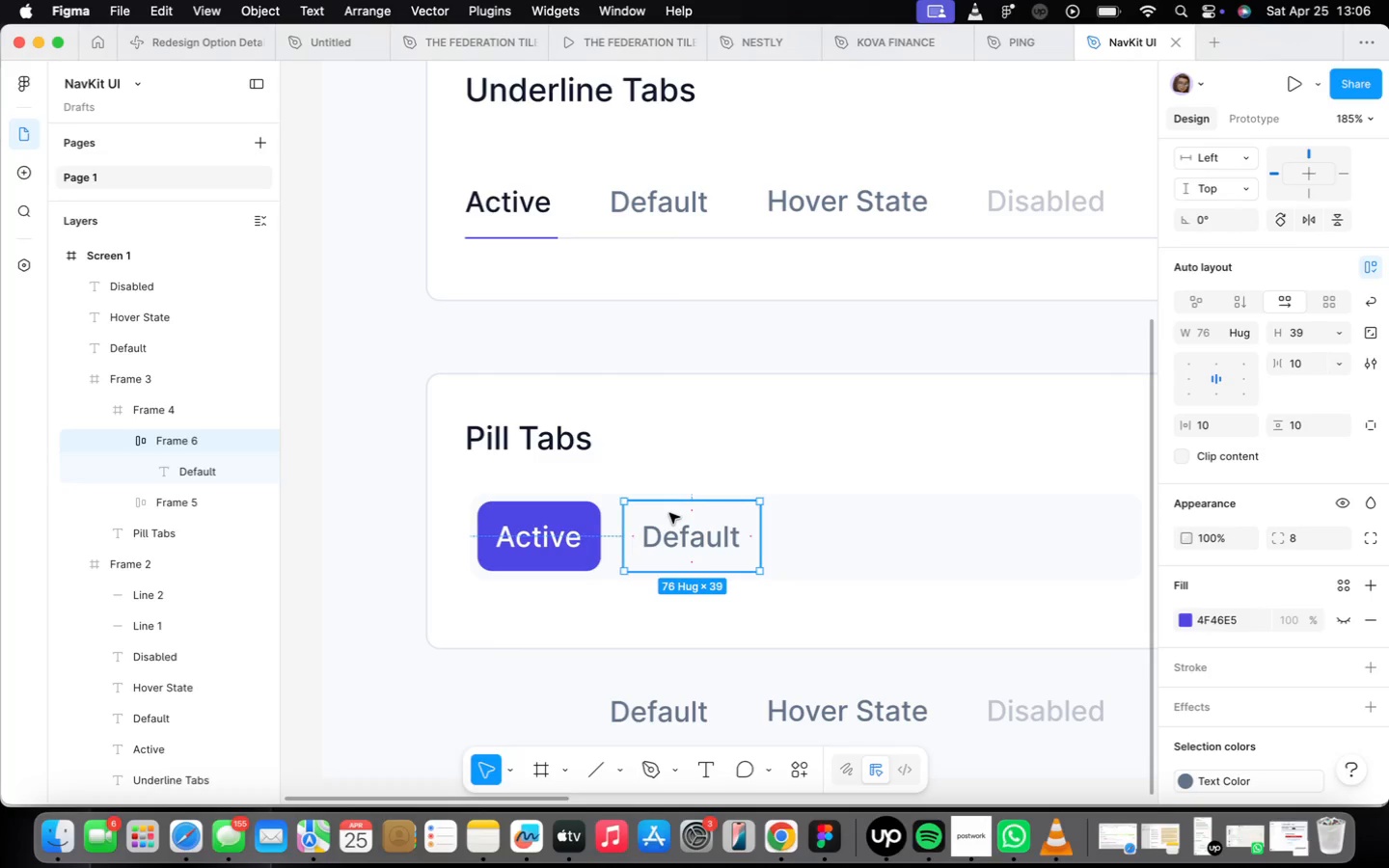 
key(Alt+ArrowLeft)
 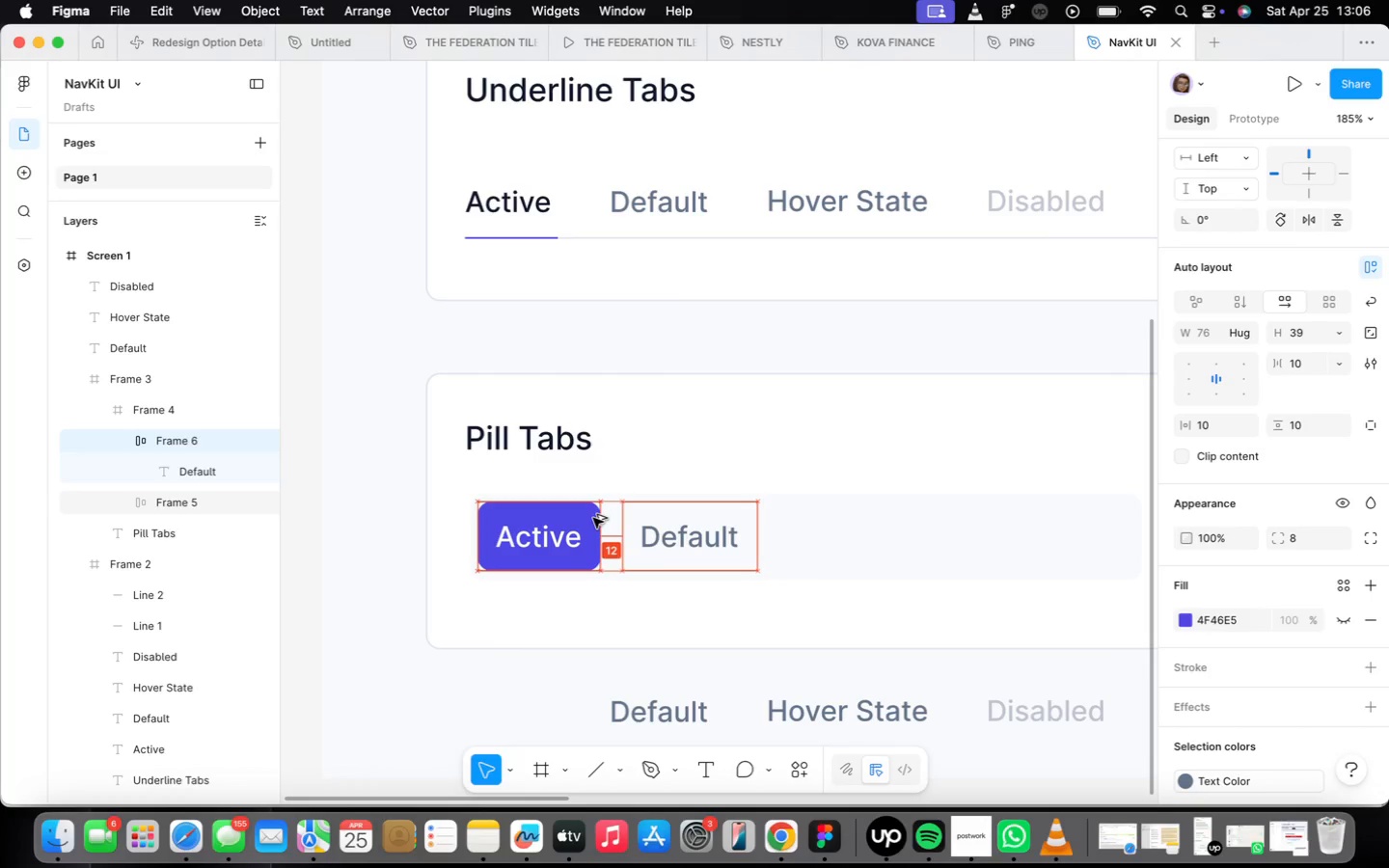 
key(Alt+ArrowLeft)
 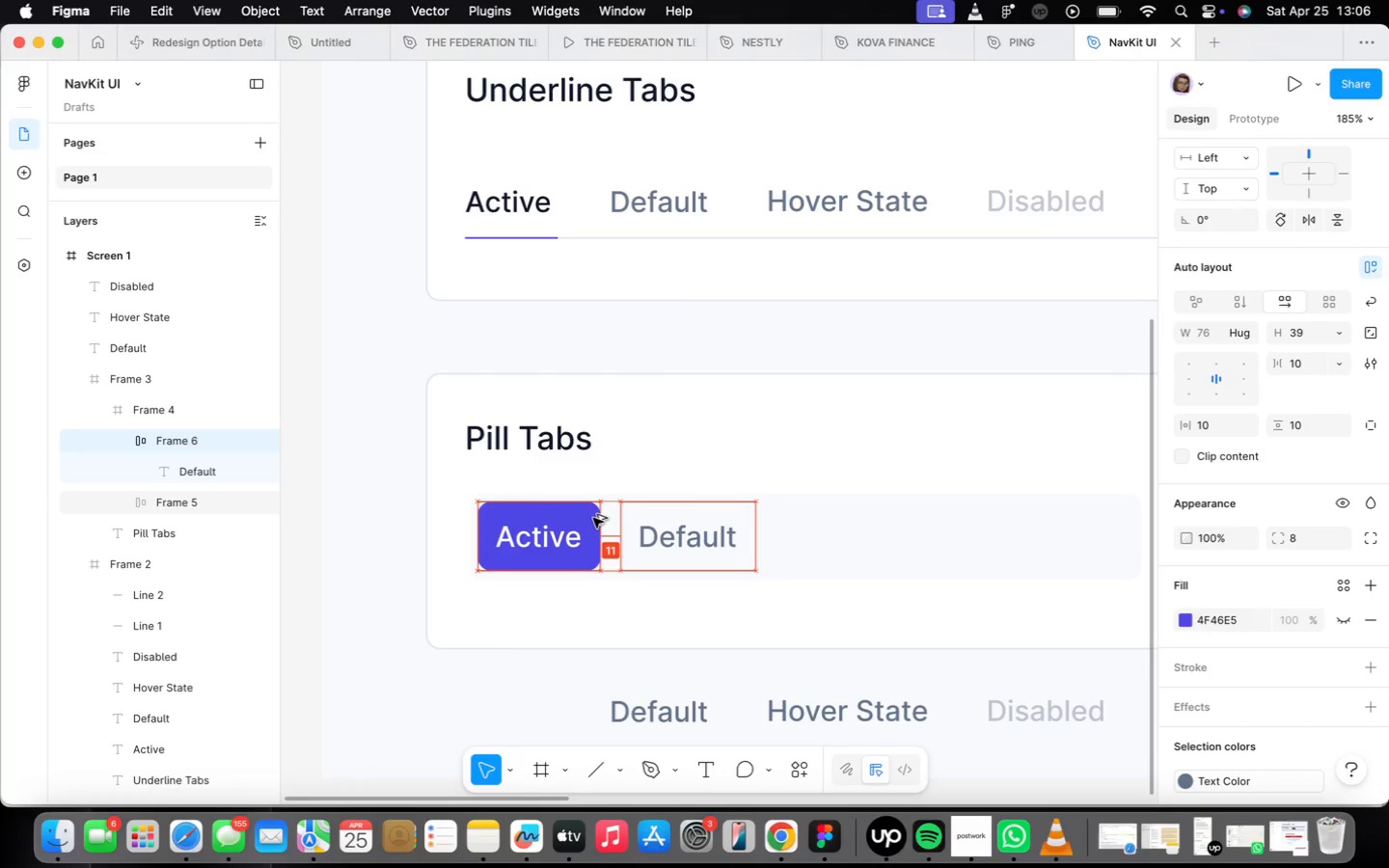 
key(Alt+ArrowLeft)
 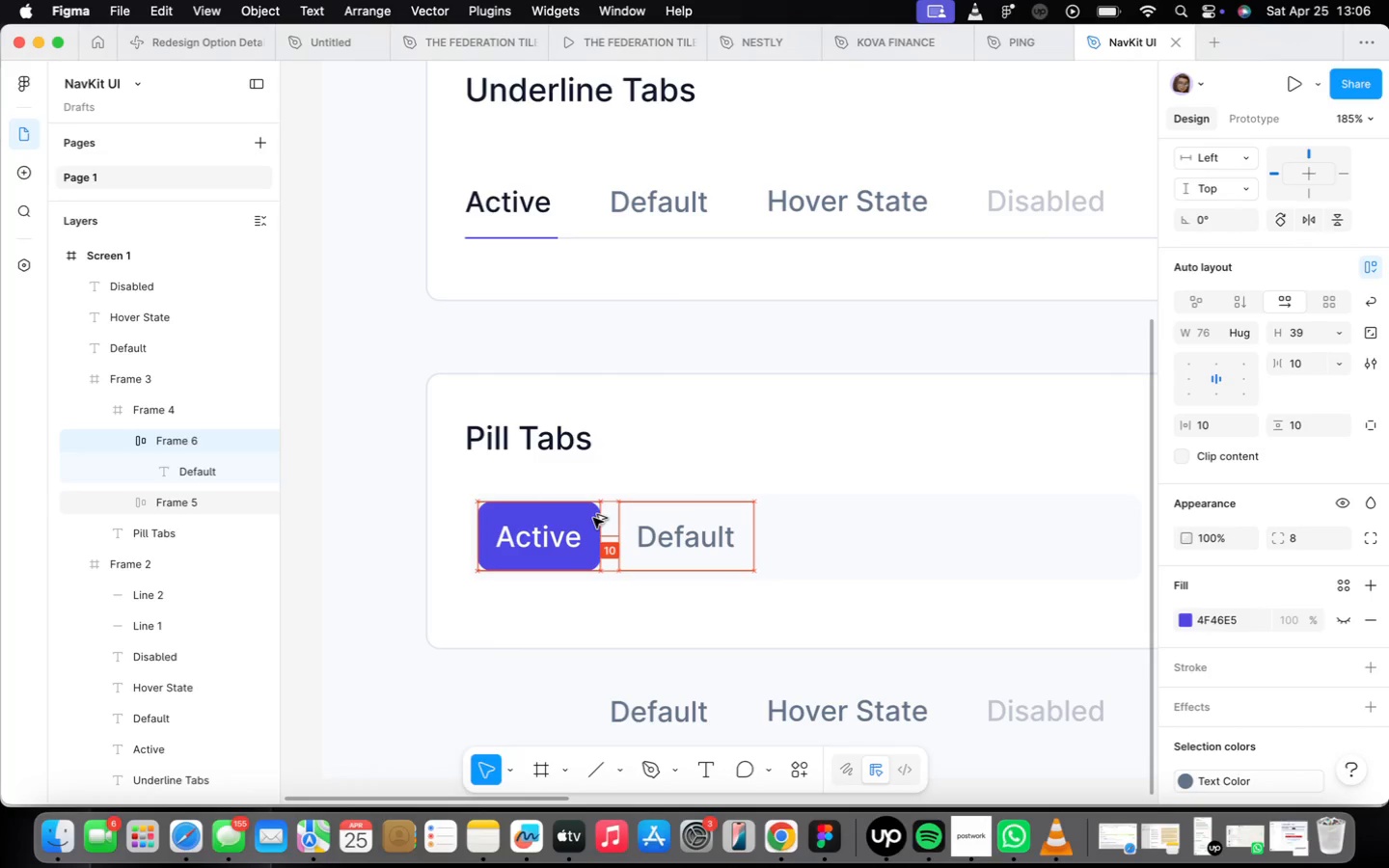 
key(Alt+ArrowLeft)
 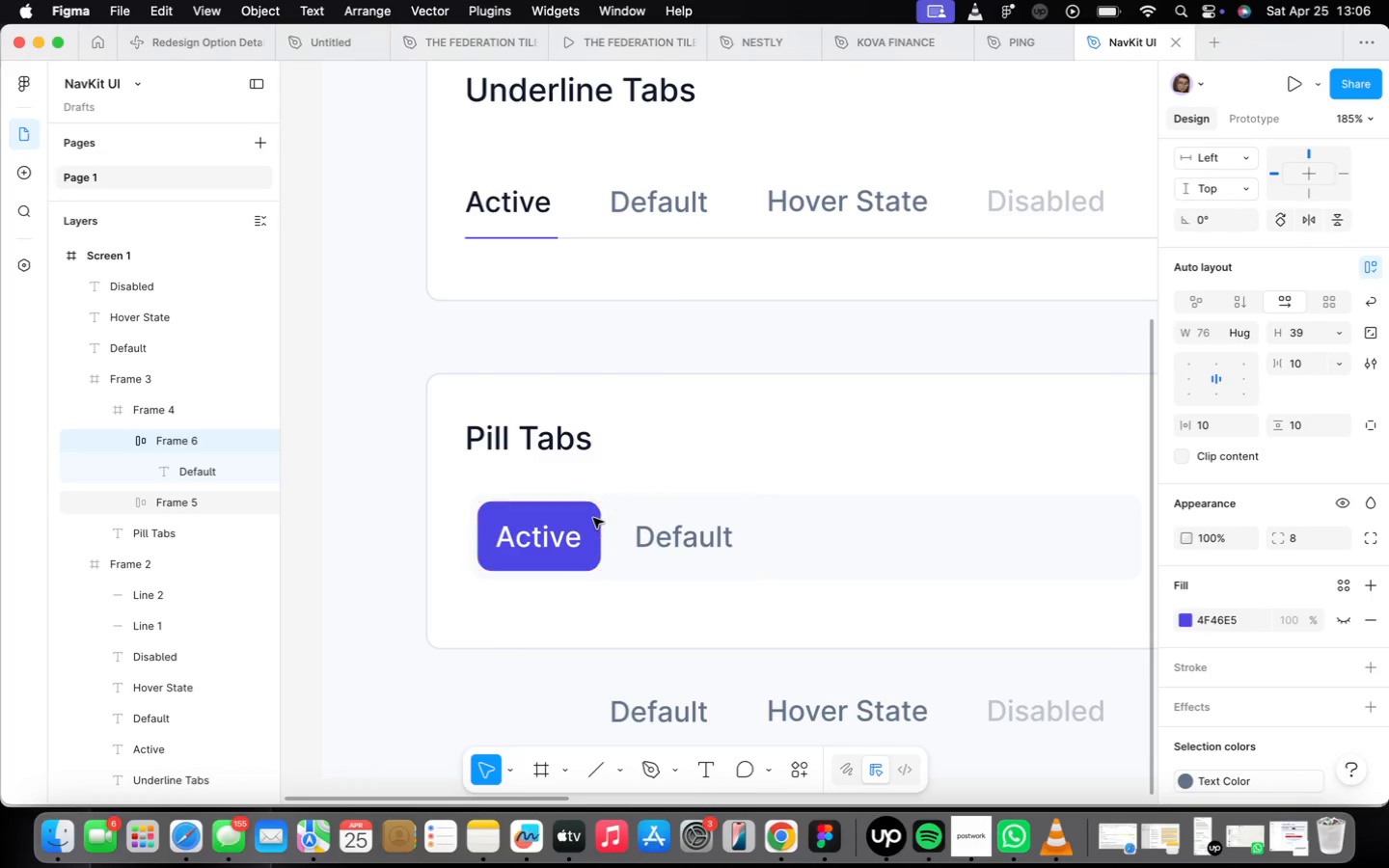 
key(Alt+ArrowLeft)
 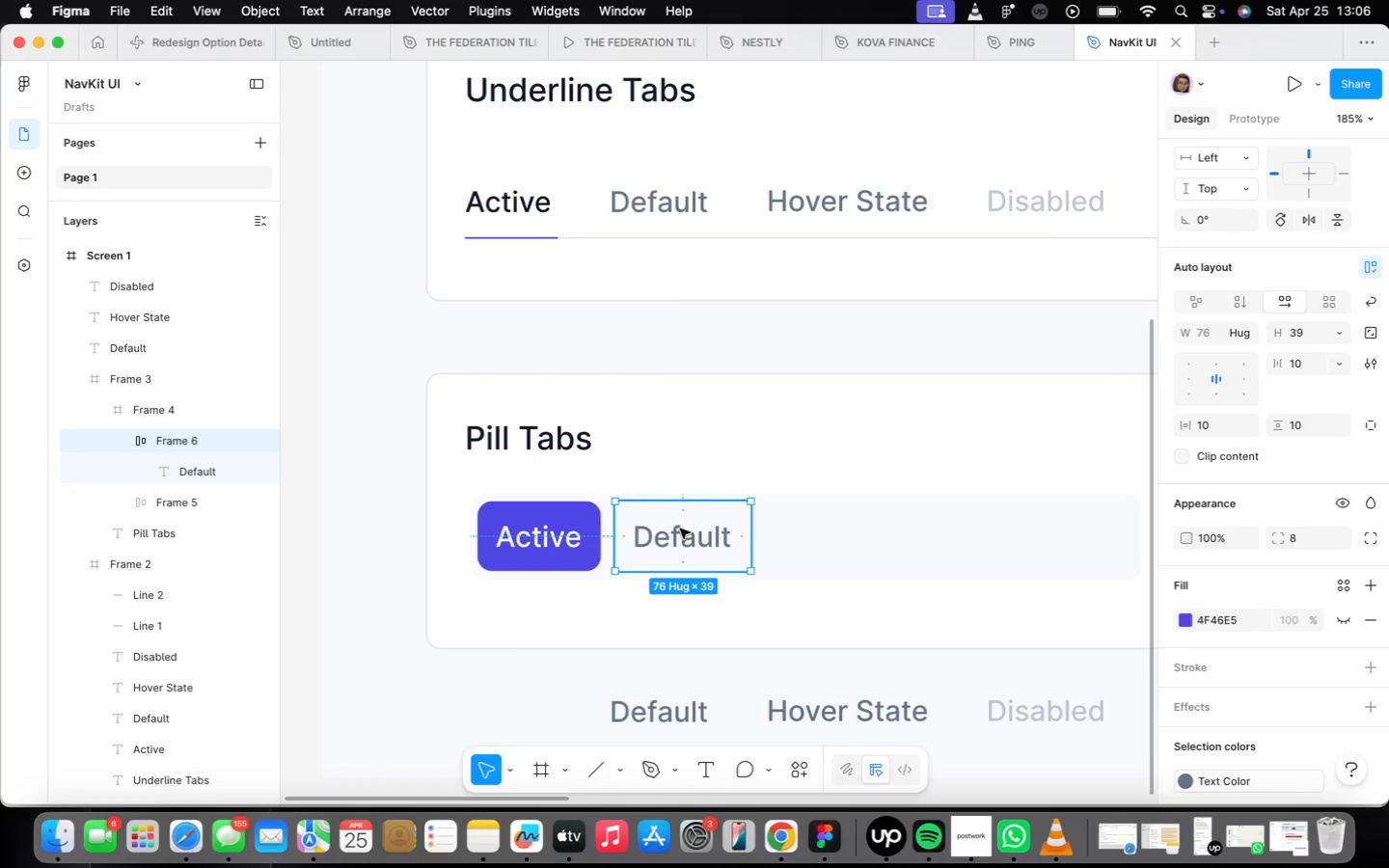 
hold_key(key=OptionLeft, duration=1.63)
left_click_drag(start_coordinate=[679, 534], to_coordinate=[828, 536])
 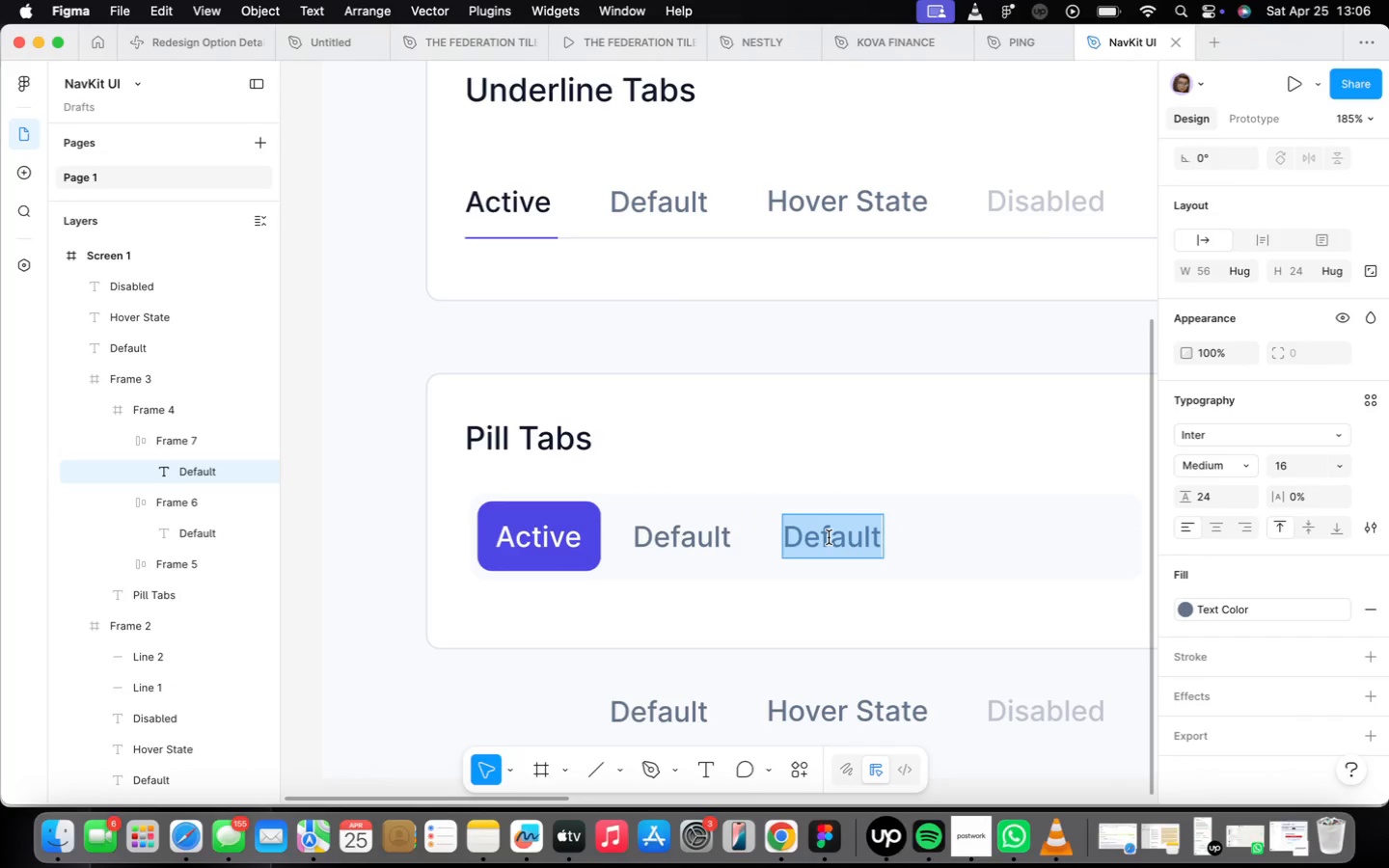 
type(Hover )
 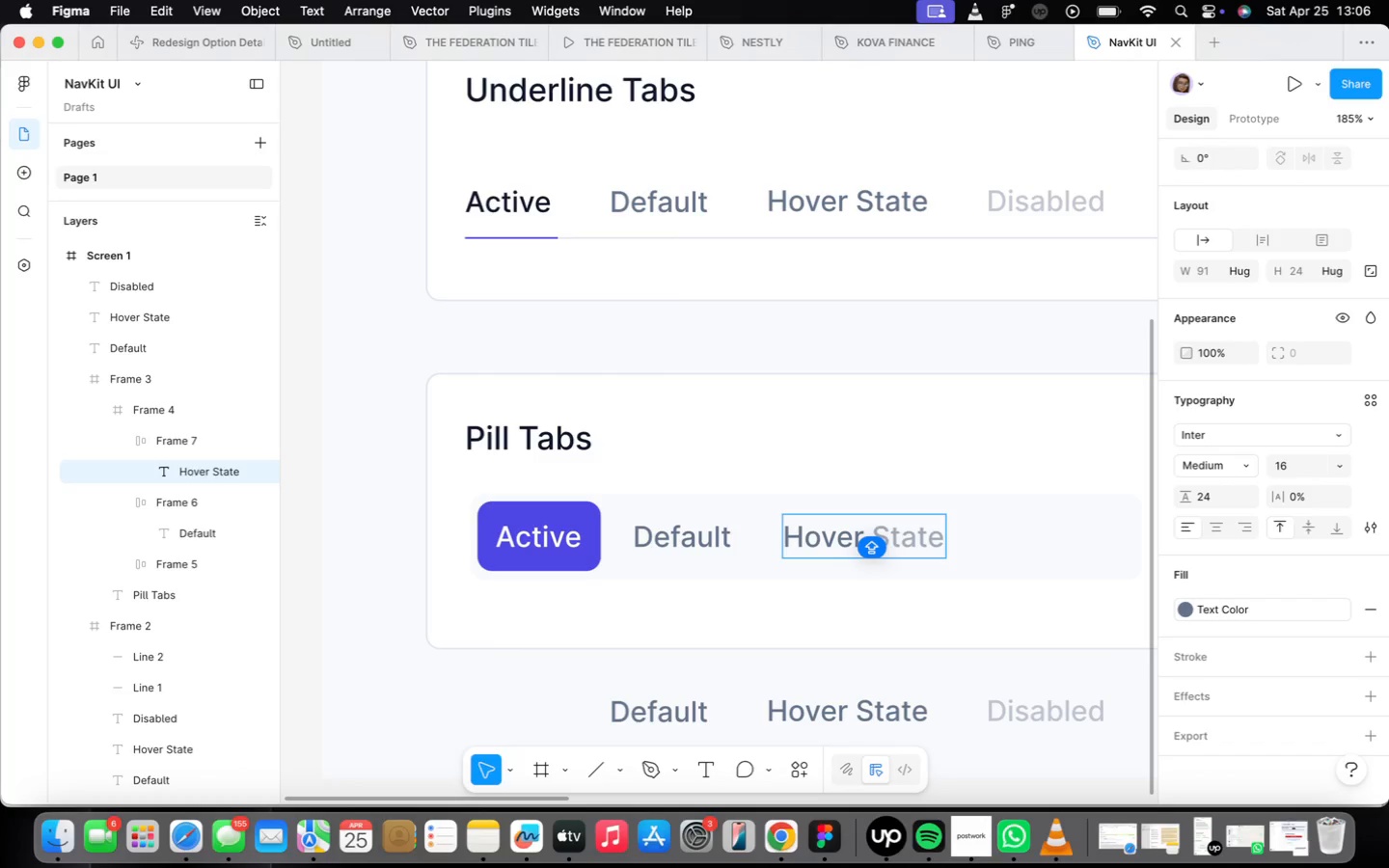 
key(ArrowRight)
 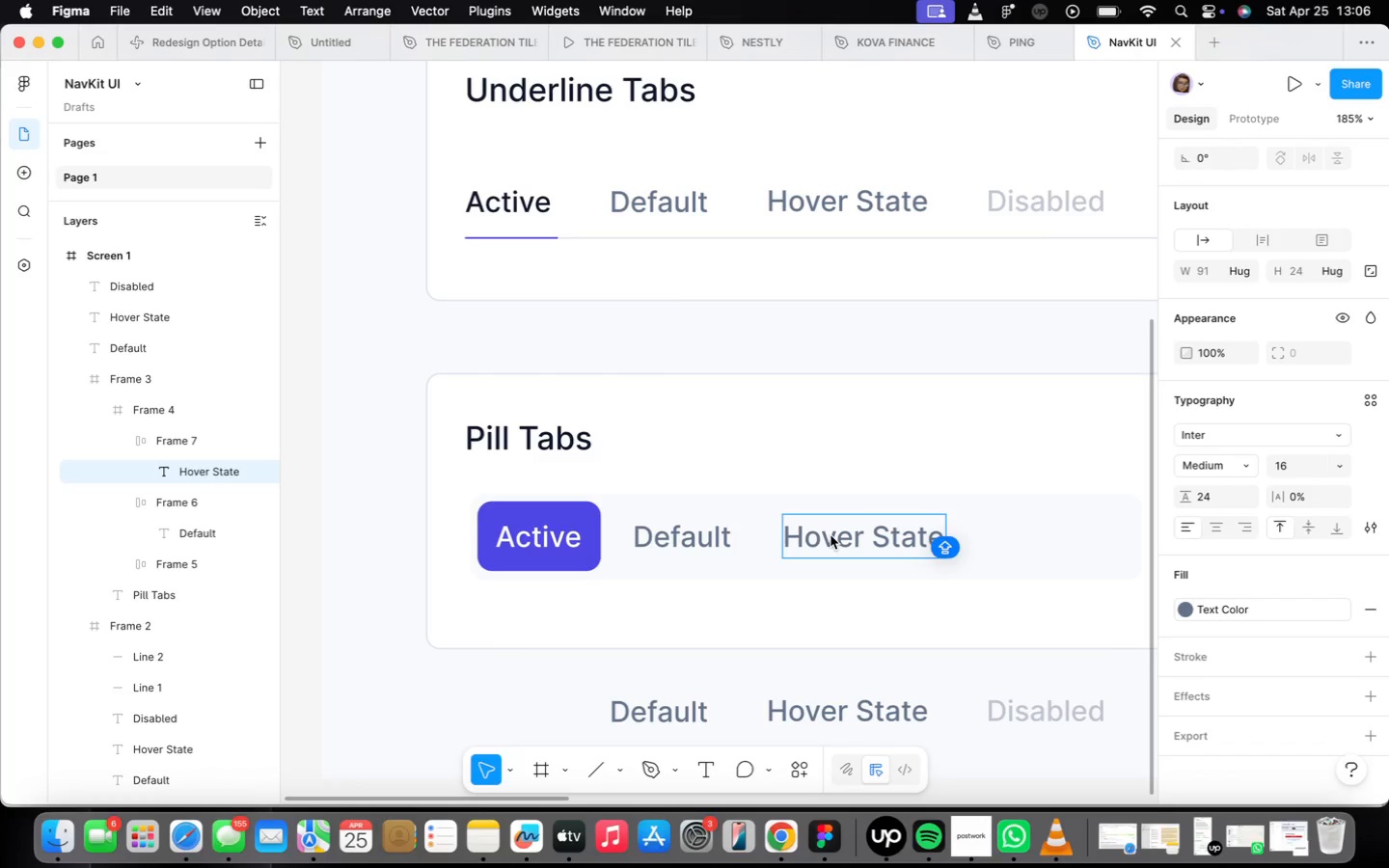 
left_click([851, 646])
 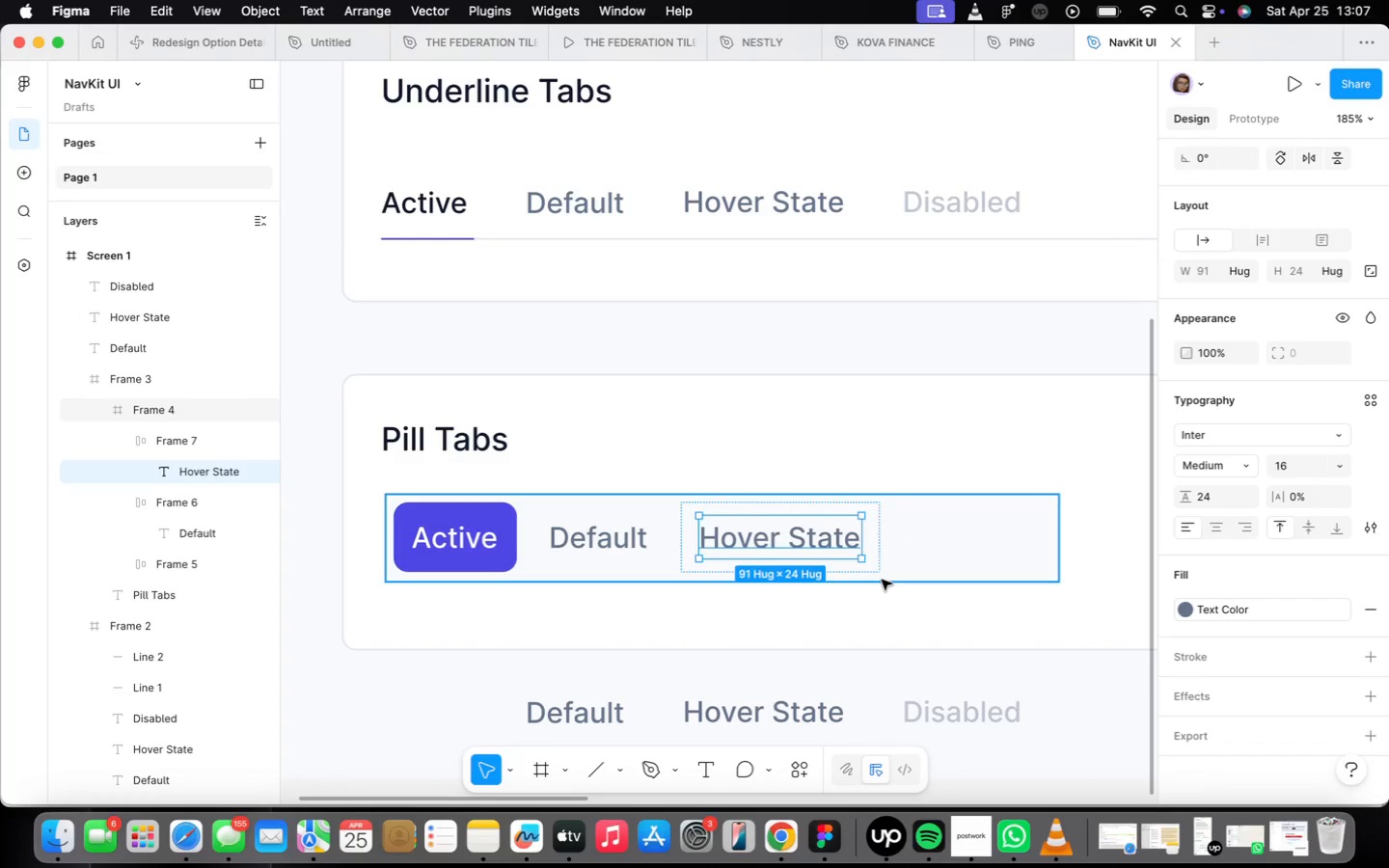 
wait(5.86)
 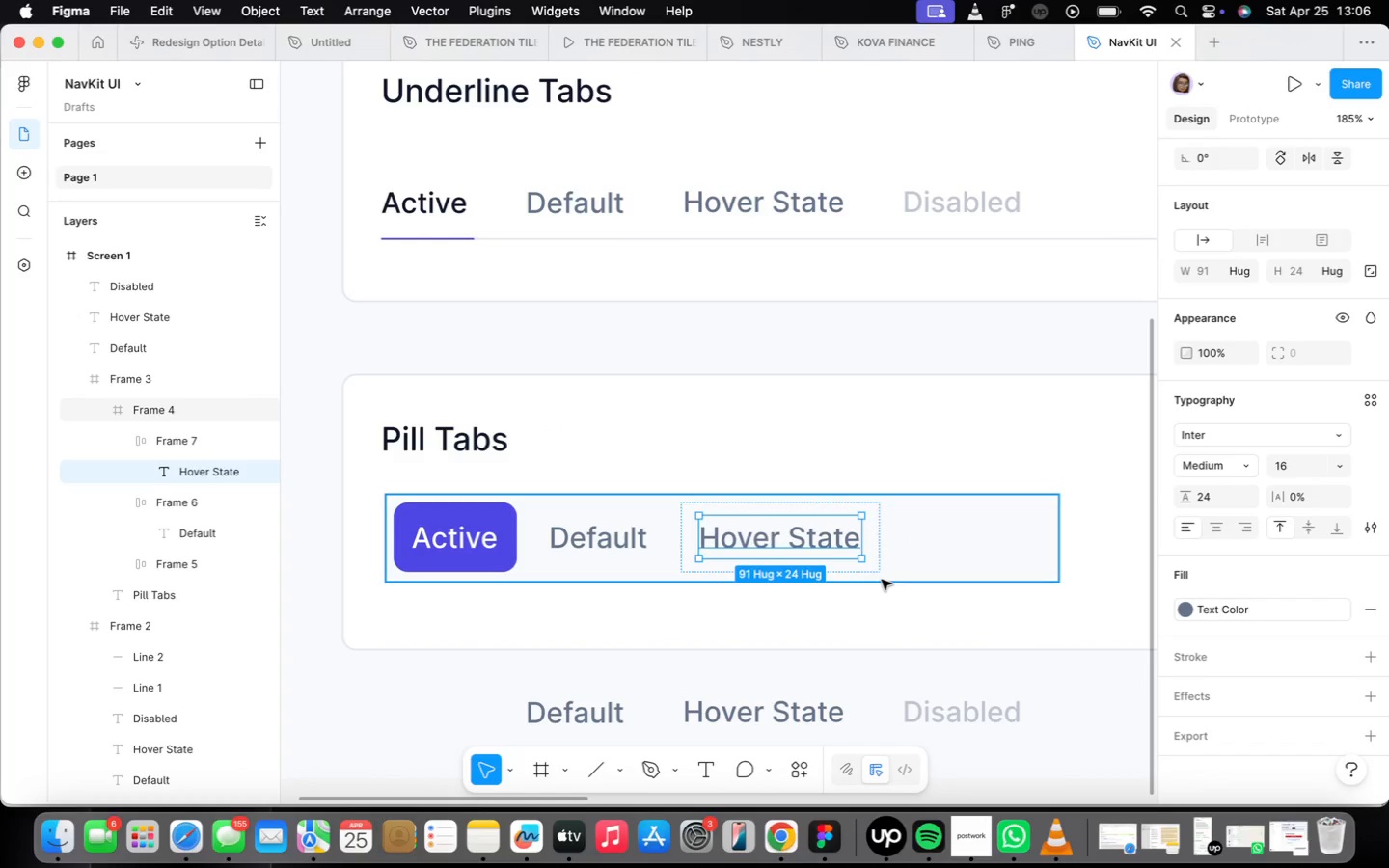 
left_click([879, 561])
 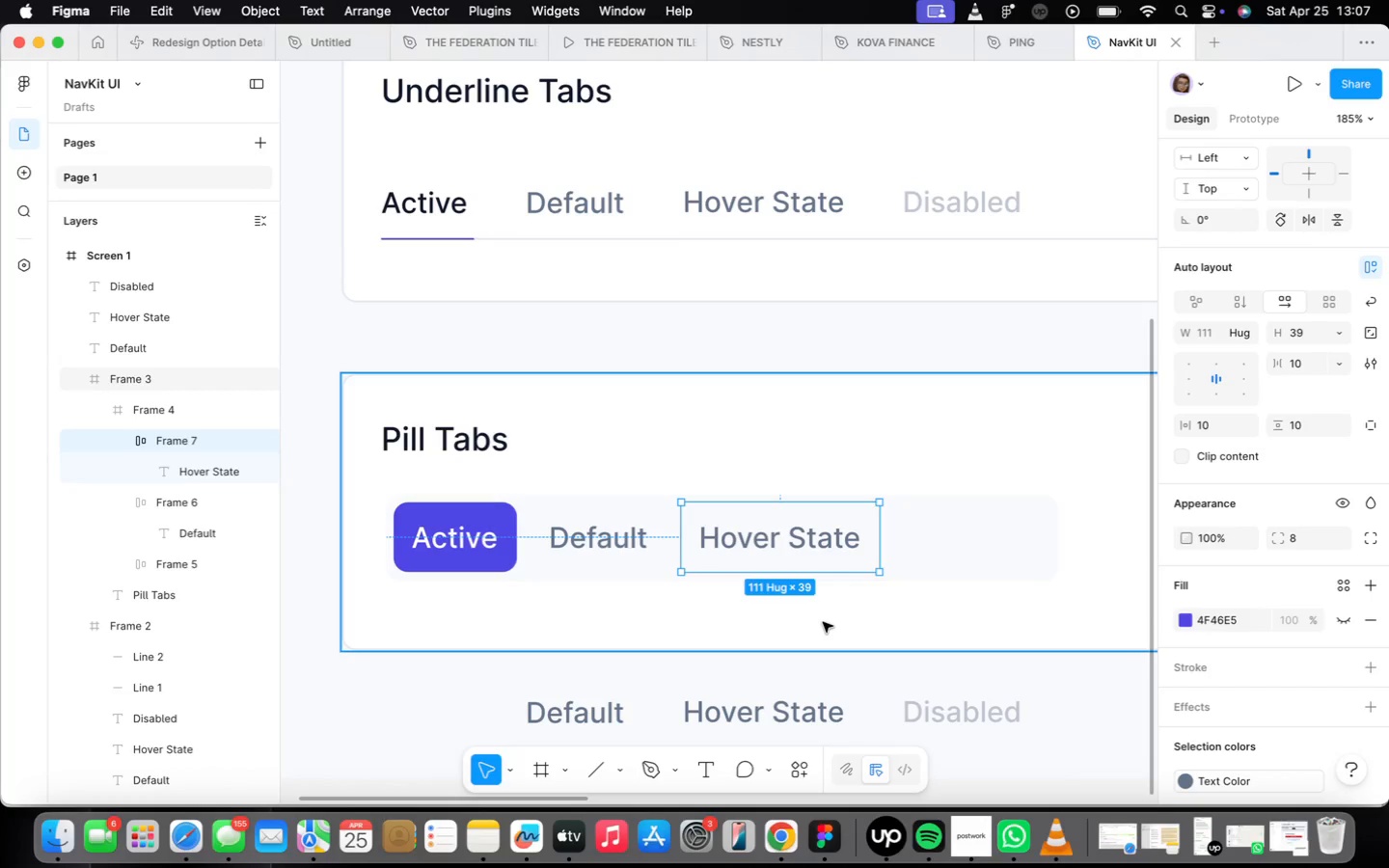 
scroll: coordinate [848, 566], scroll_direction: up, amount: 3.0
 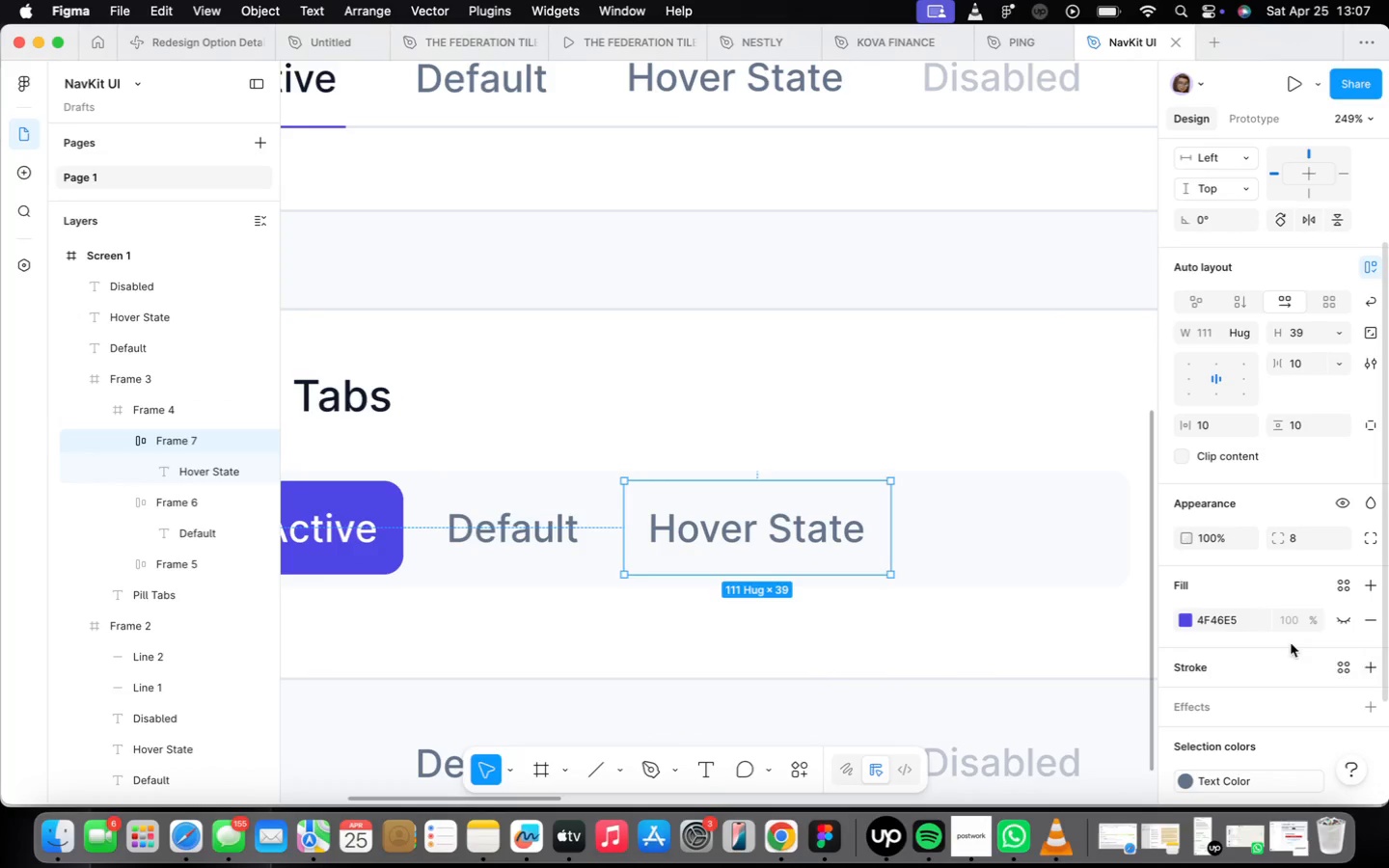 
left_click([1234, 622])
 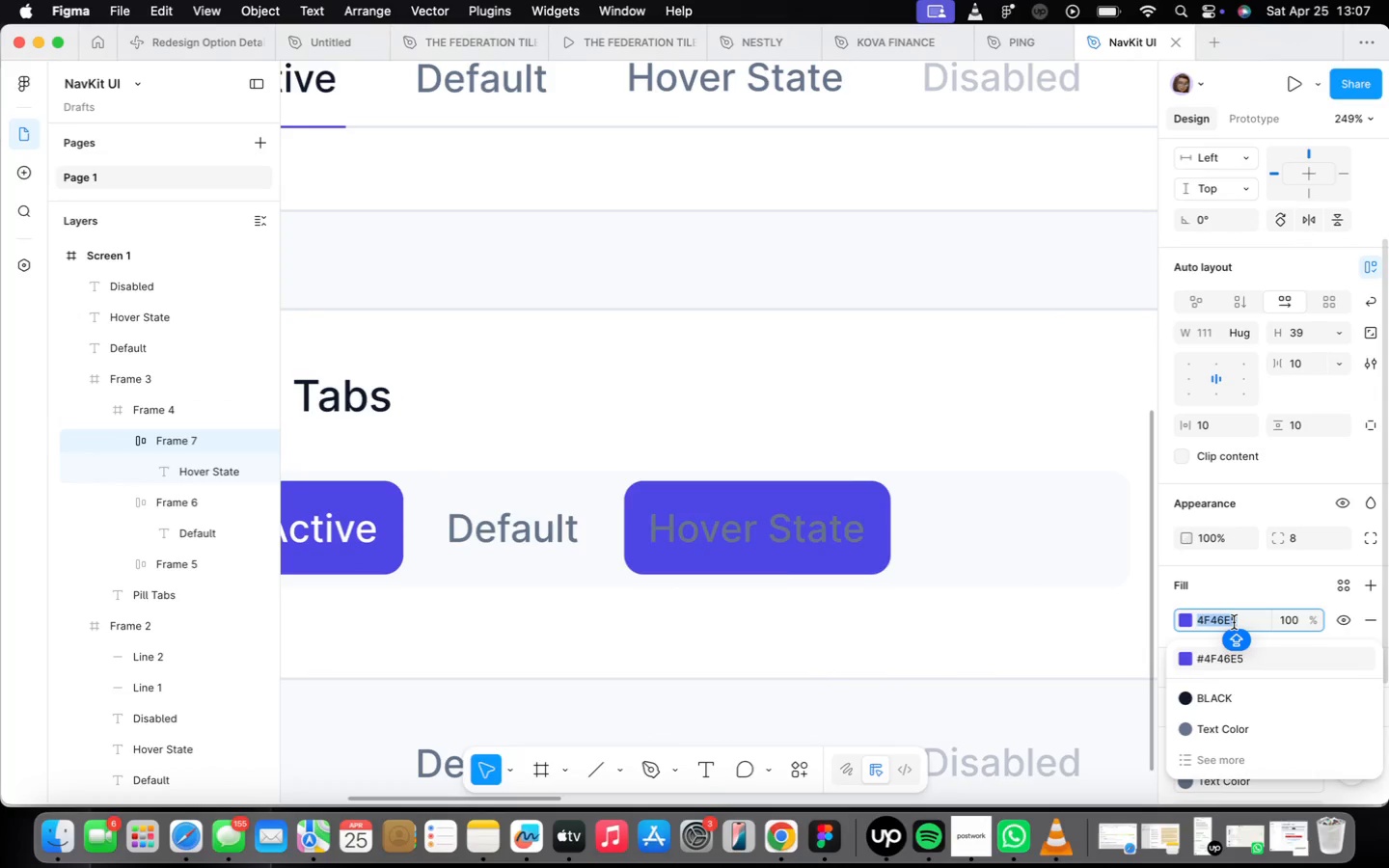 
type(FFFFFF)
 